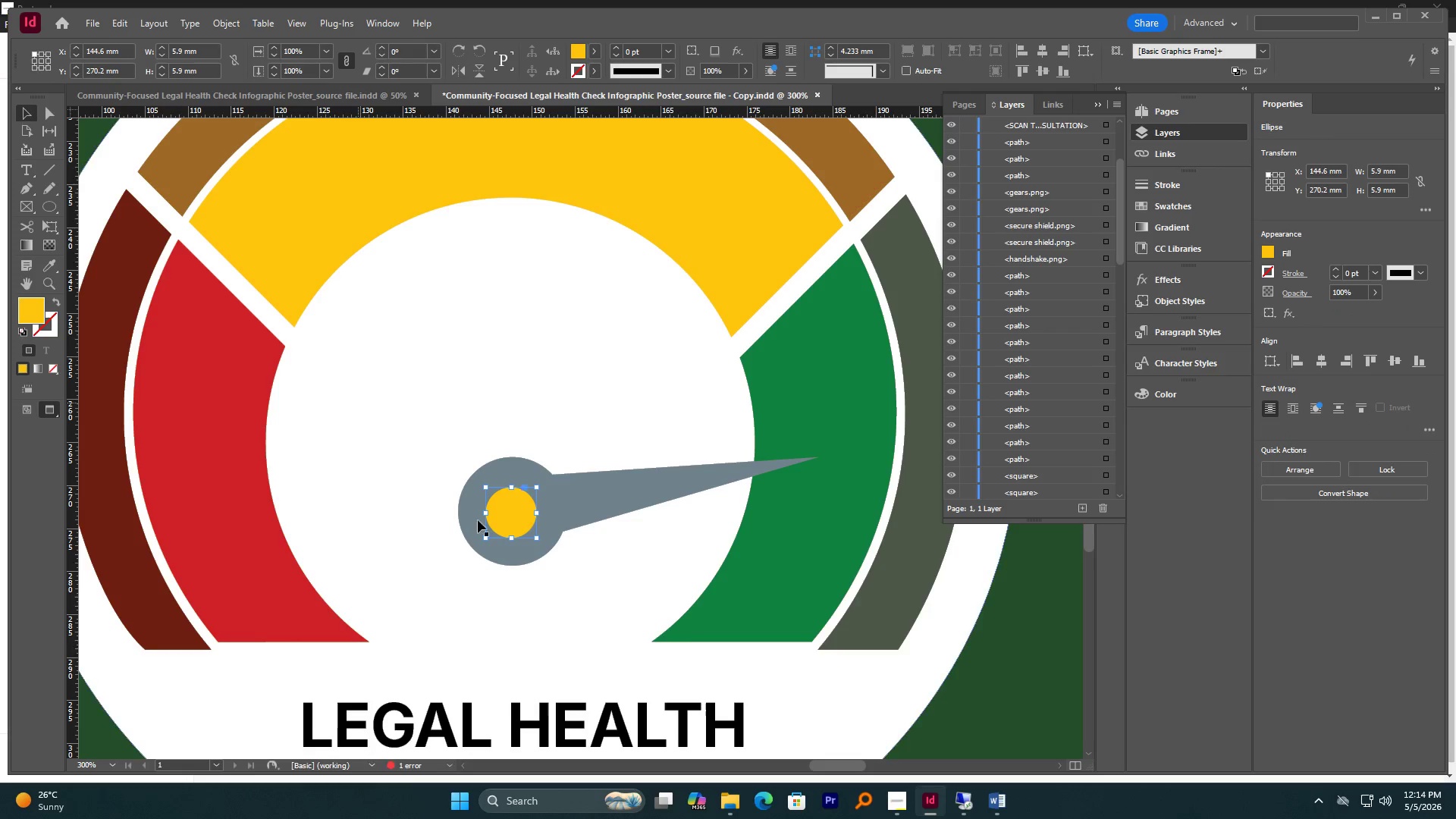 
hold_key(key=AltLeft, duration=0.94)
scroll: coordinate [510, 527], scroll_direction: up, amount: 3.0
 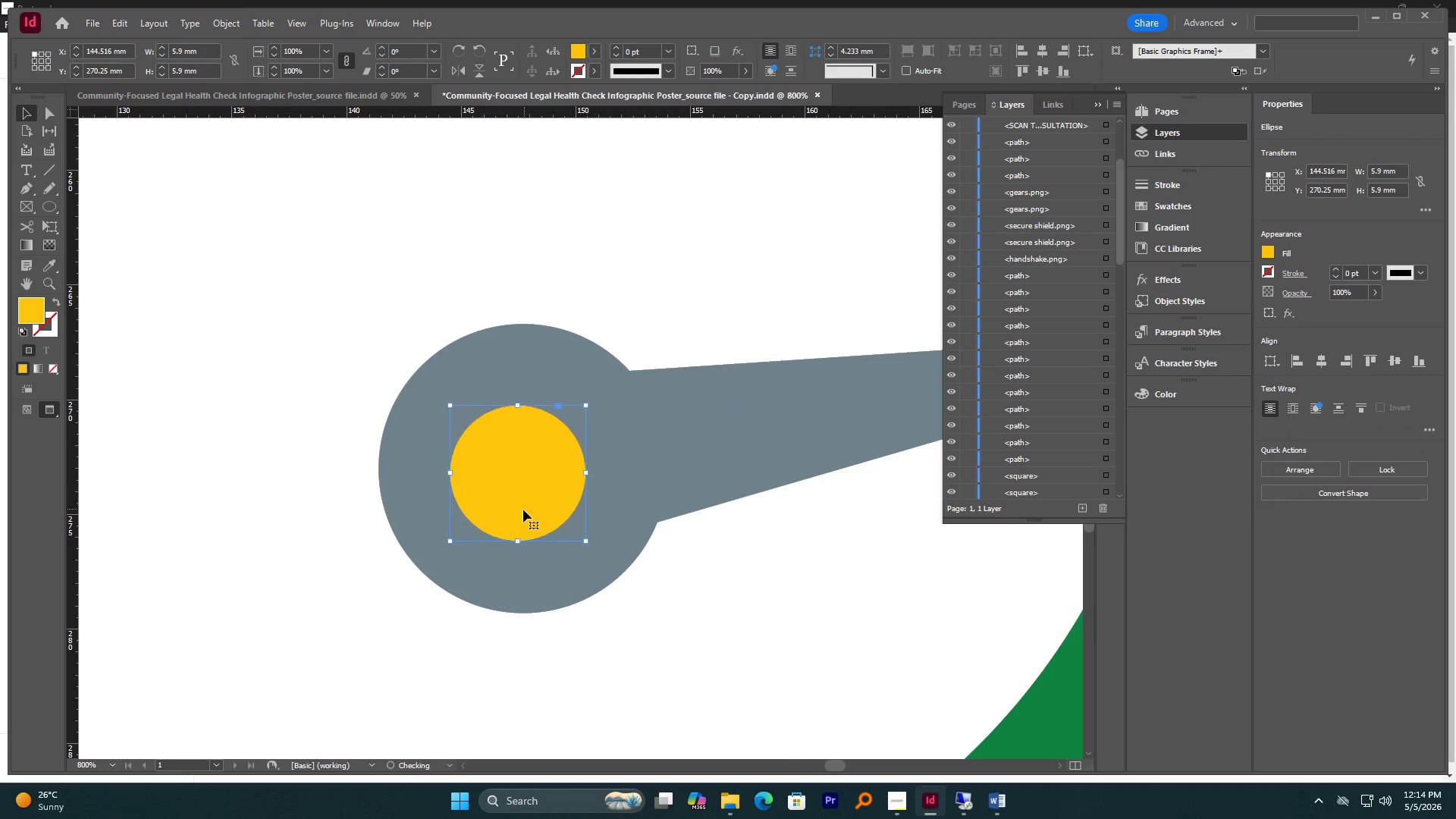 
left_click_drag(start_coordinate=[526, 510], to_coordinate=[530, 508])
 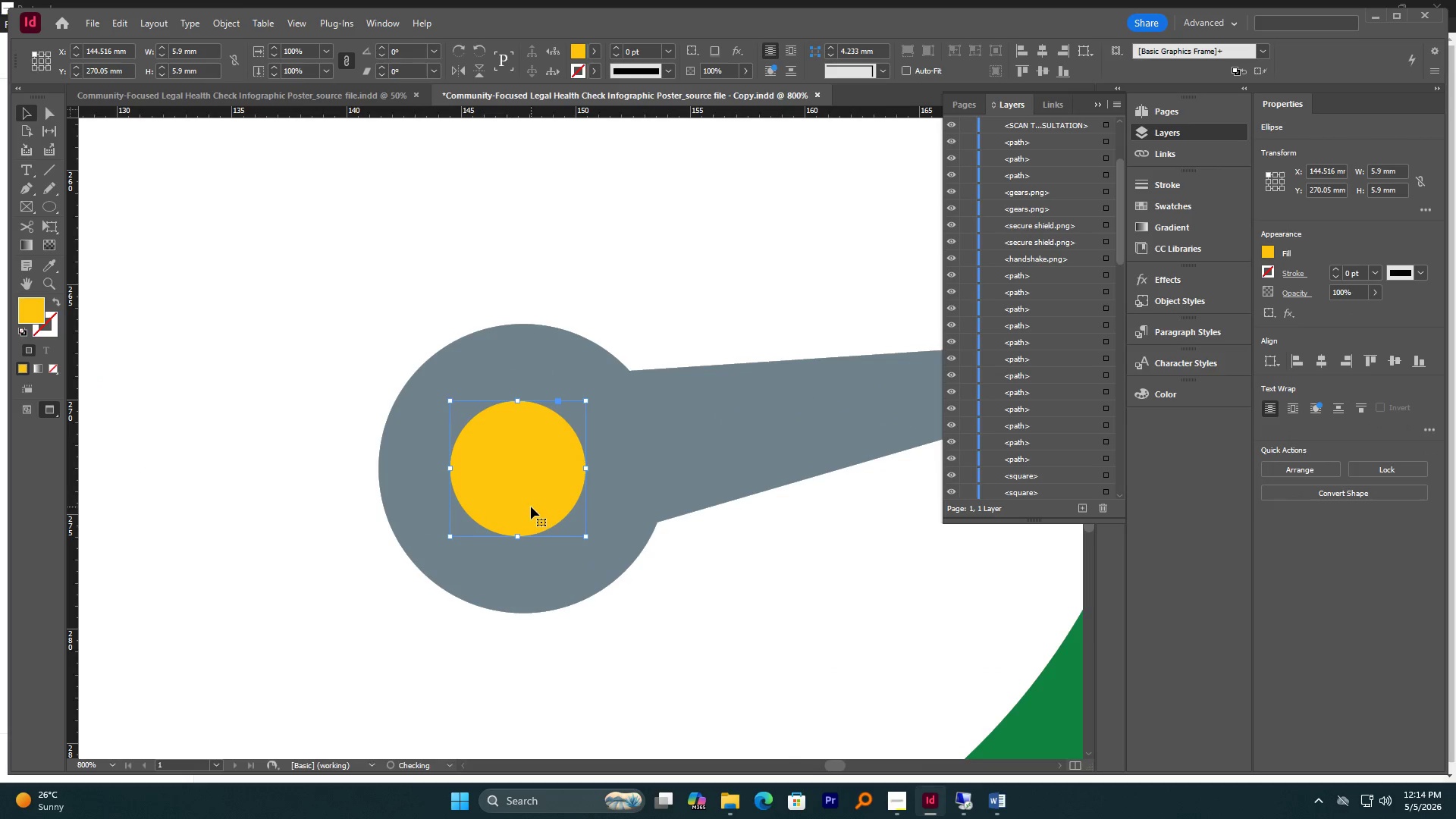 
left_click_drag(start_coordinate=[531, 506], to_coordinate=[532, 512])
 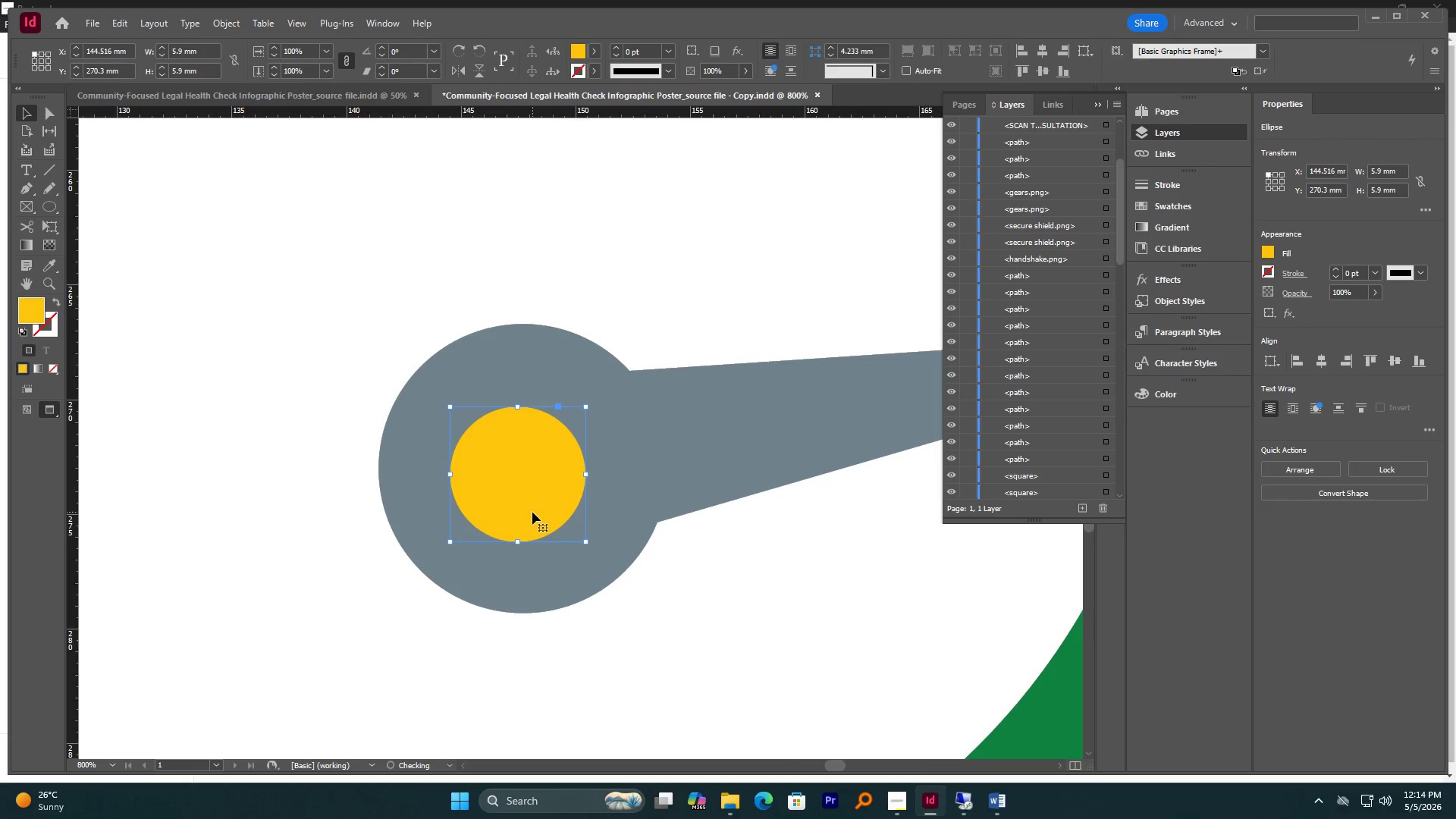 
double_click([532, 512])
 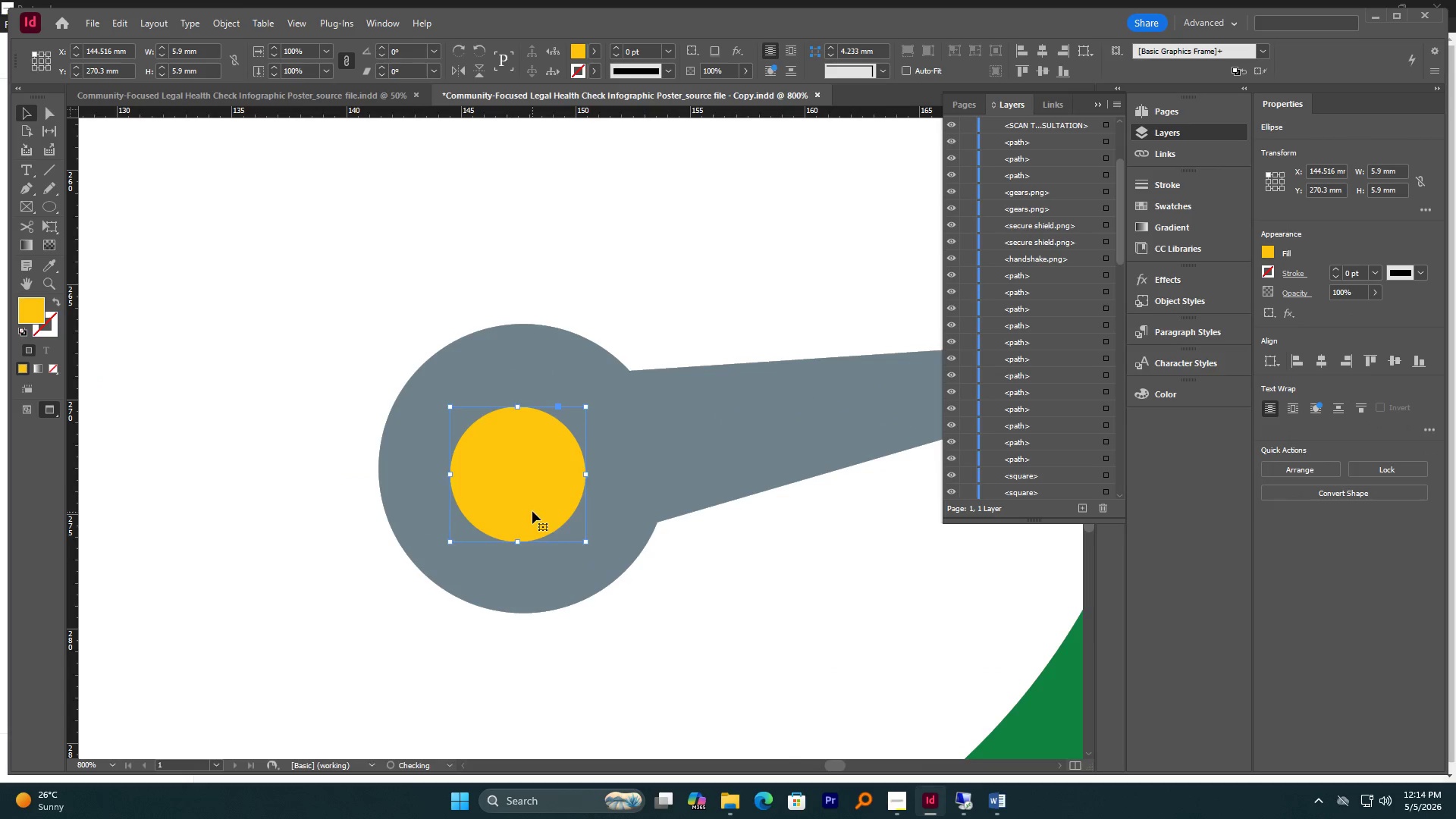 
left_click_drag(start_coordinate=[532, 512], to_coordinate=[534, 508])
 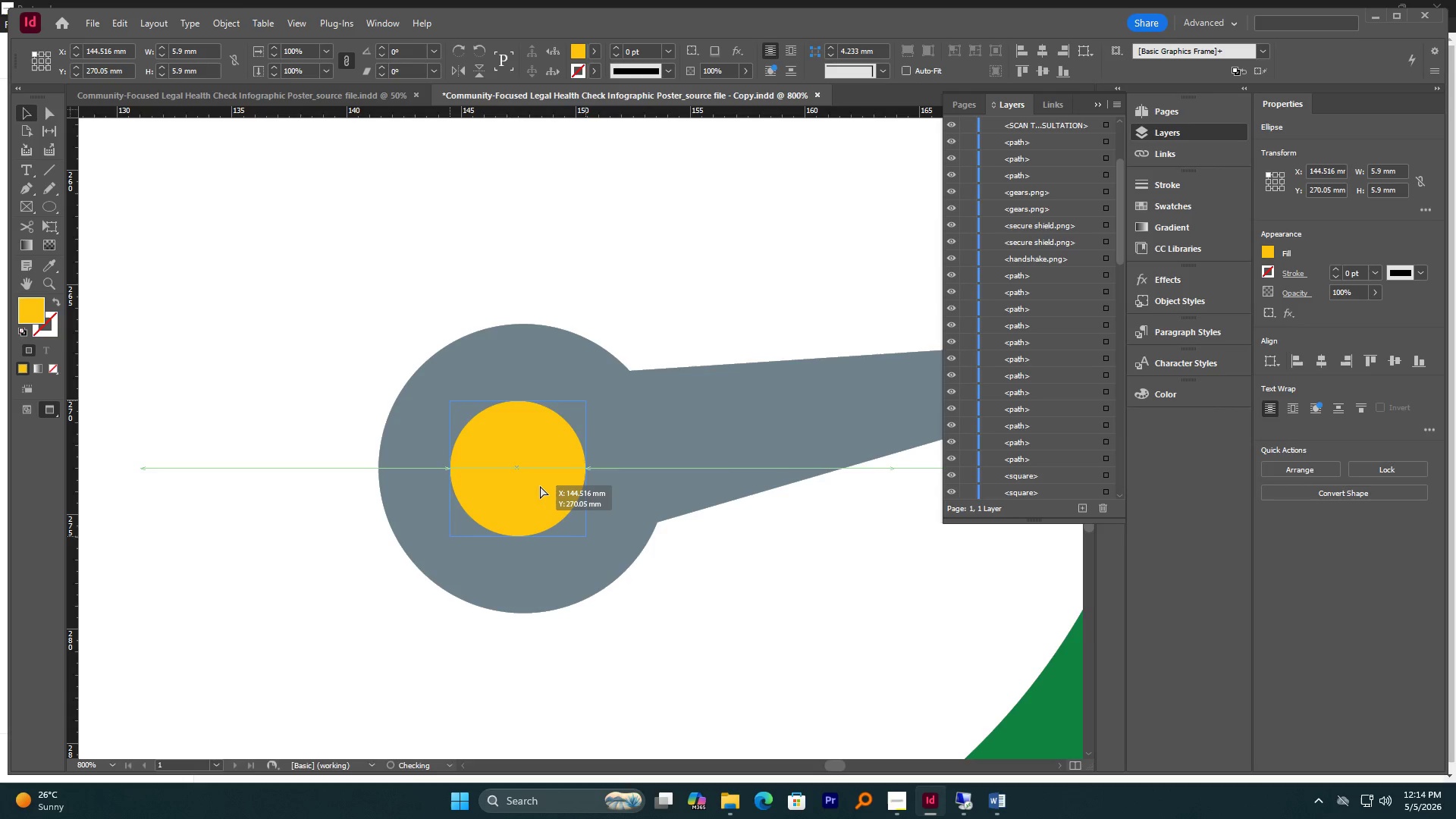 
left_click([562, 354])
 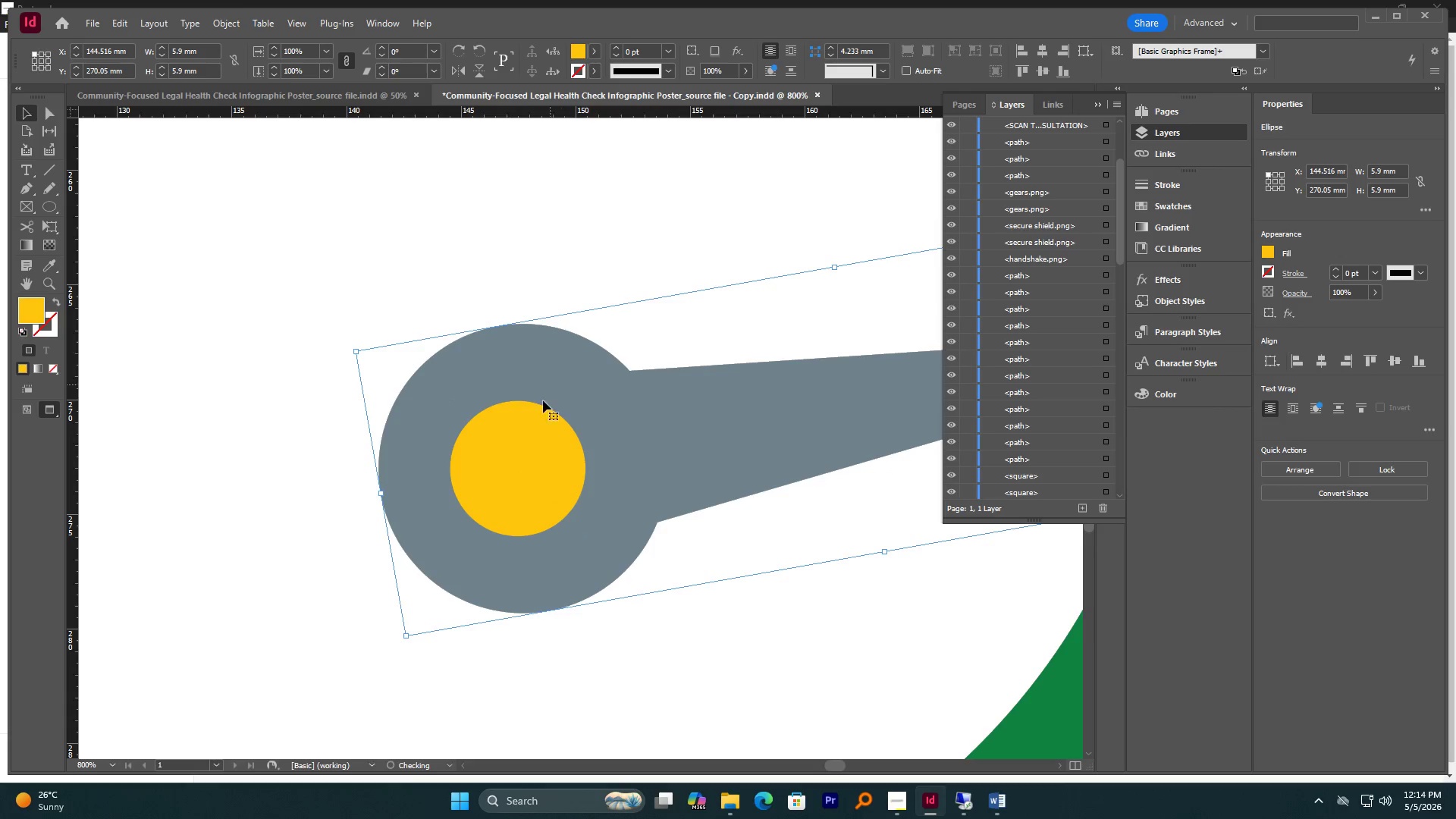 
hold_key(key=ShiftLeft, duration=0.62)
 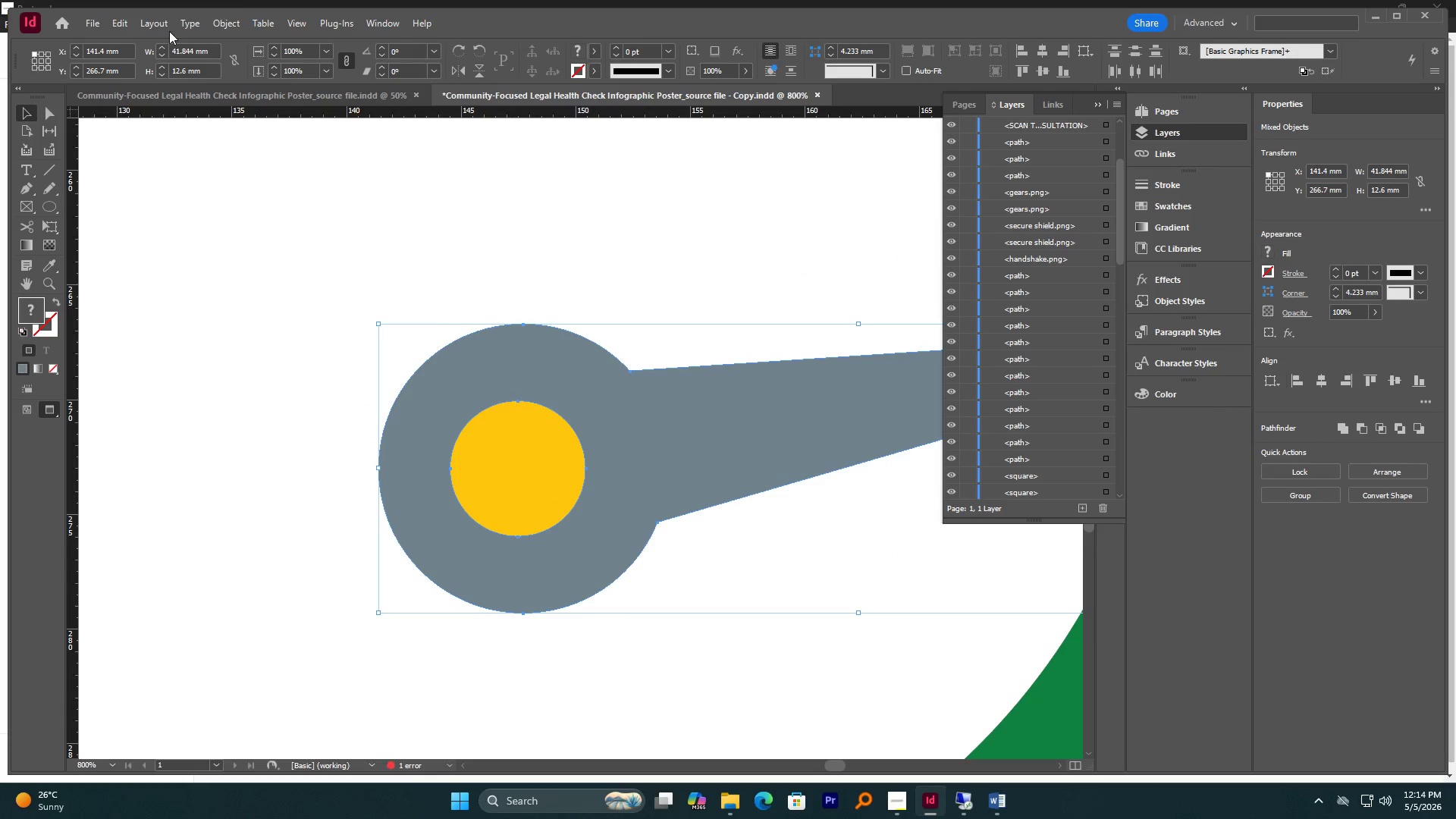 
left_click([165, 26])
 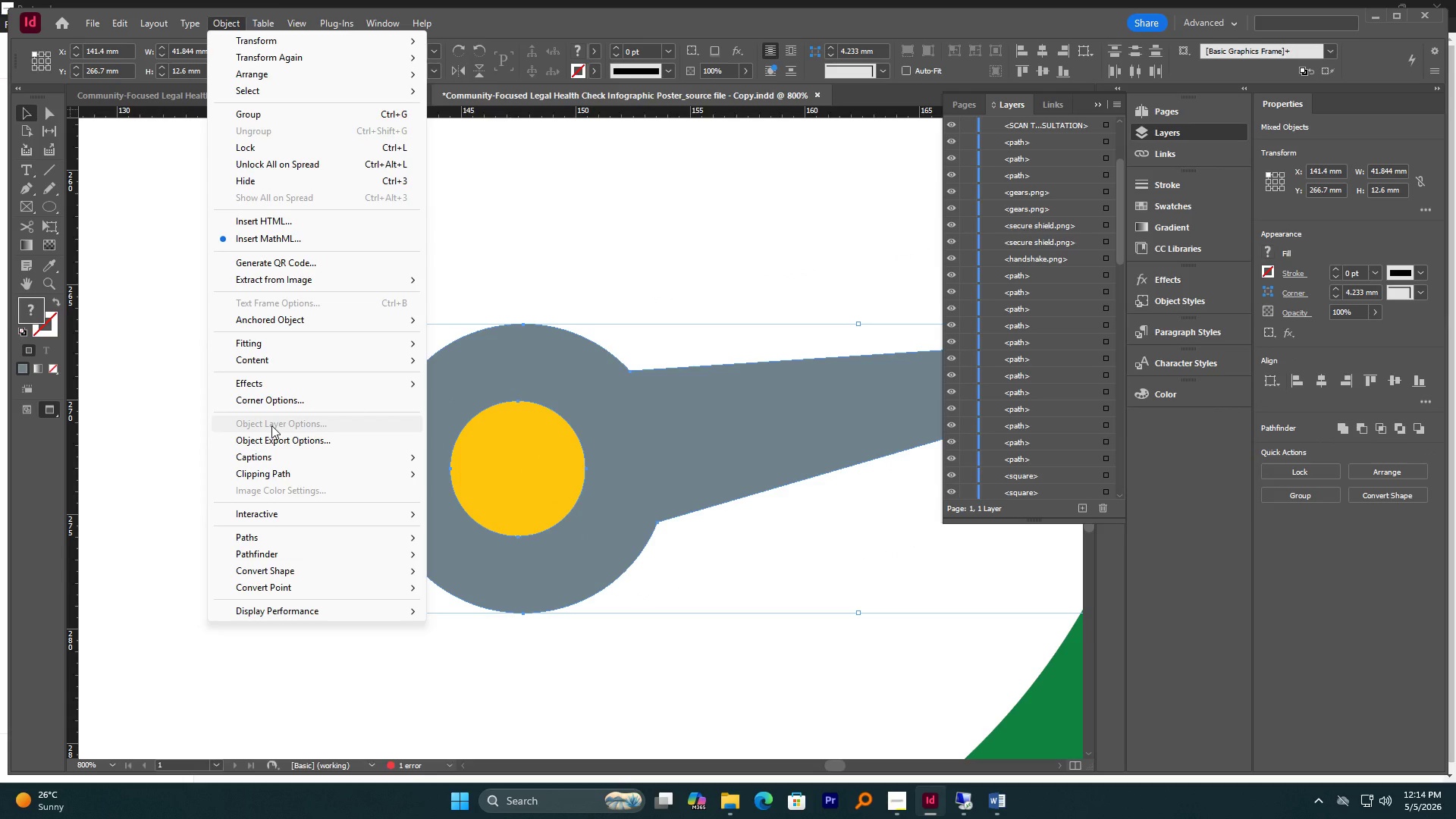 
wait(7.42)
 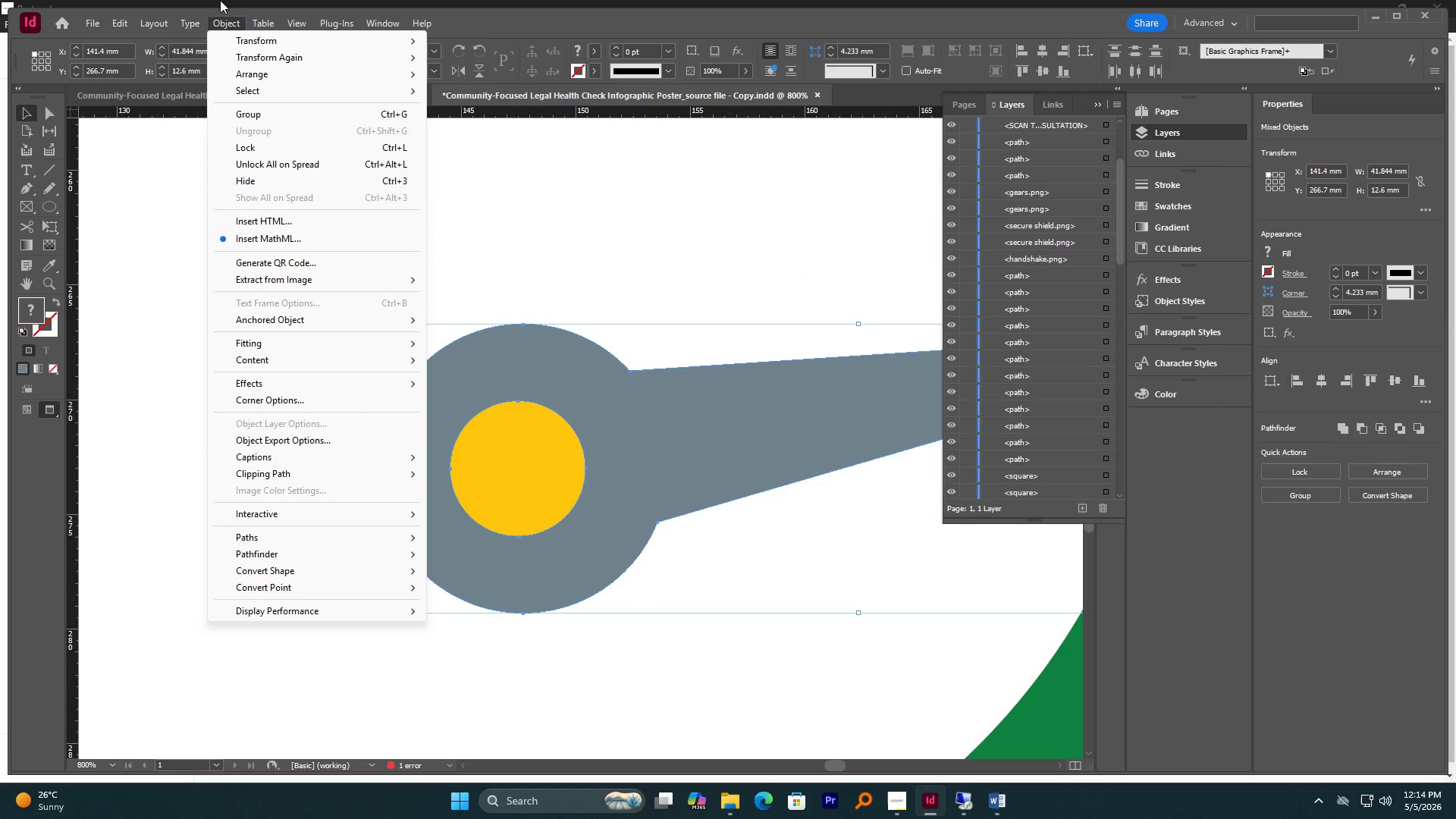 
mouse_move([305, 560])
 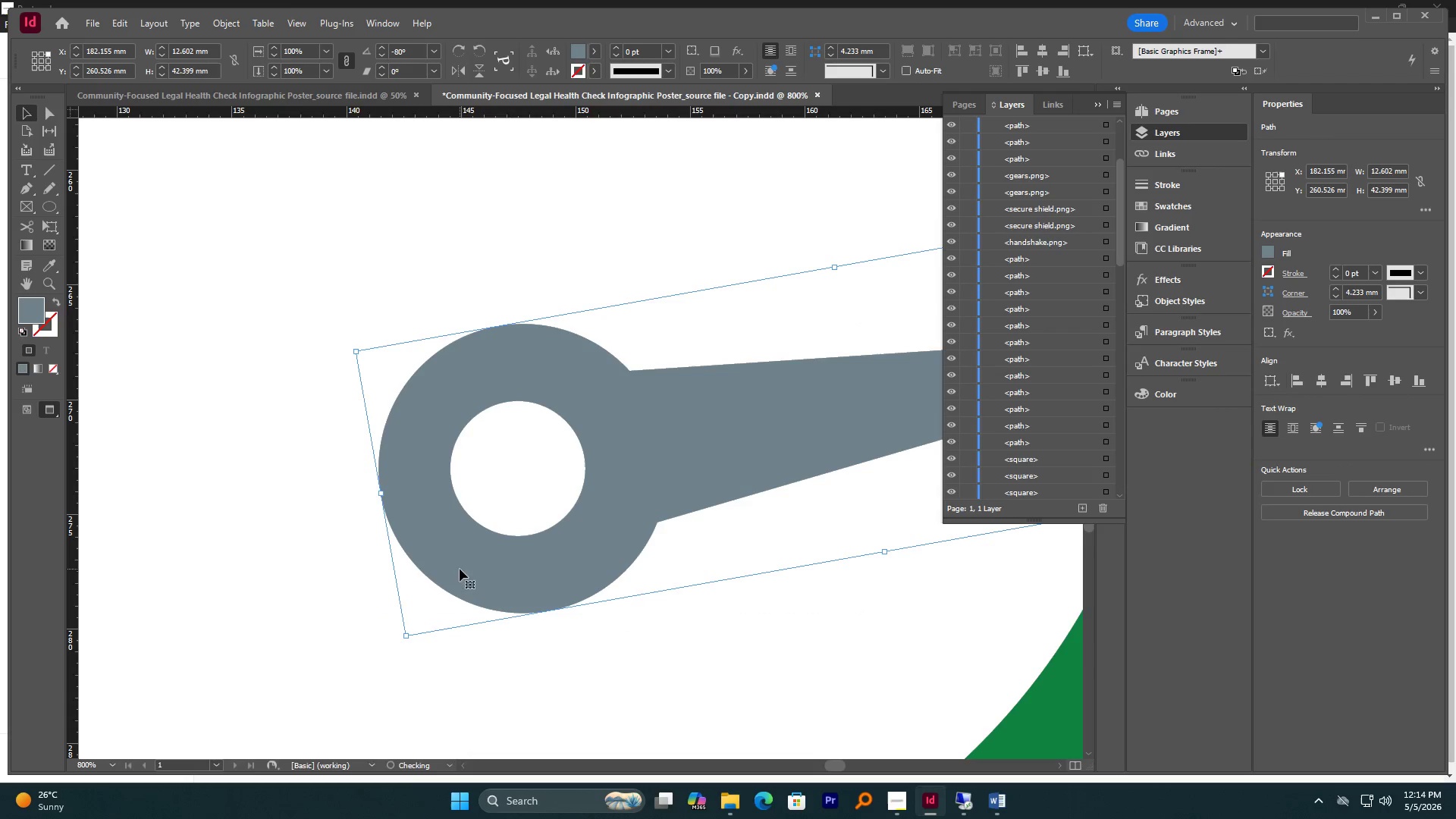 
left_click([315, 538])
 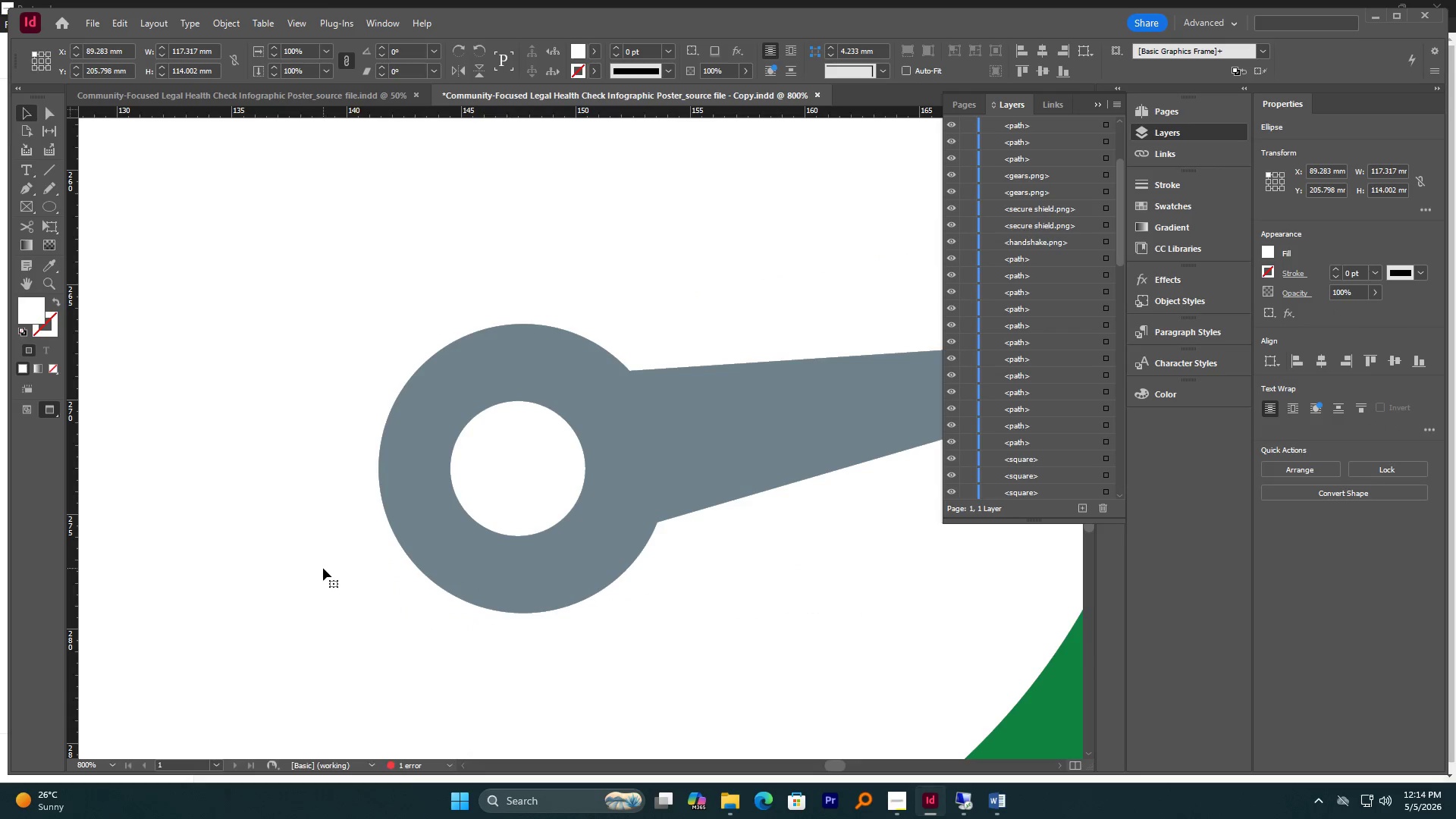 
hold_key(key=AltLeft, duration=1.69)
scroll: coordinate [347, 532], scroll_direction: down, amount: 4.0
 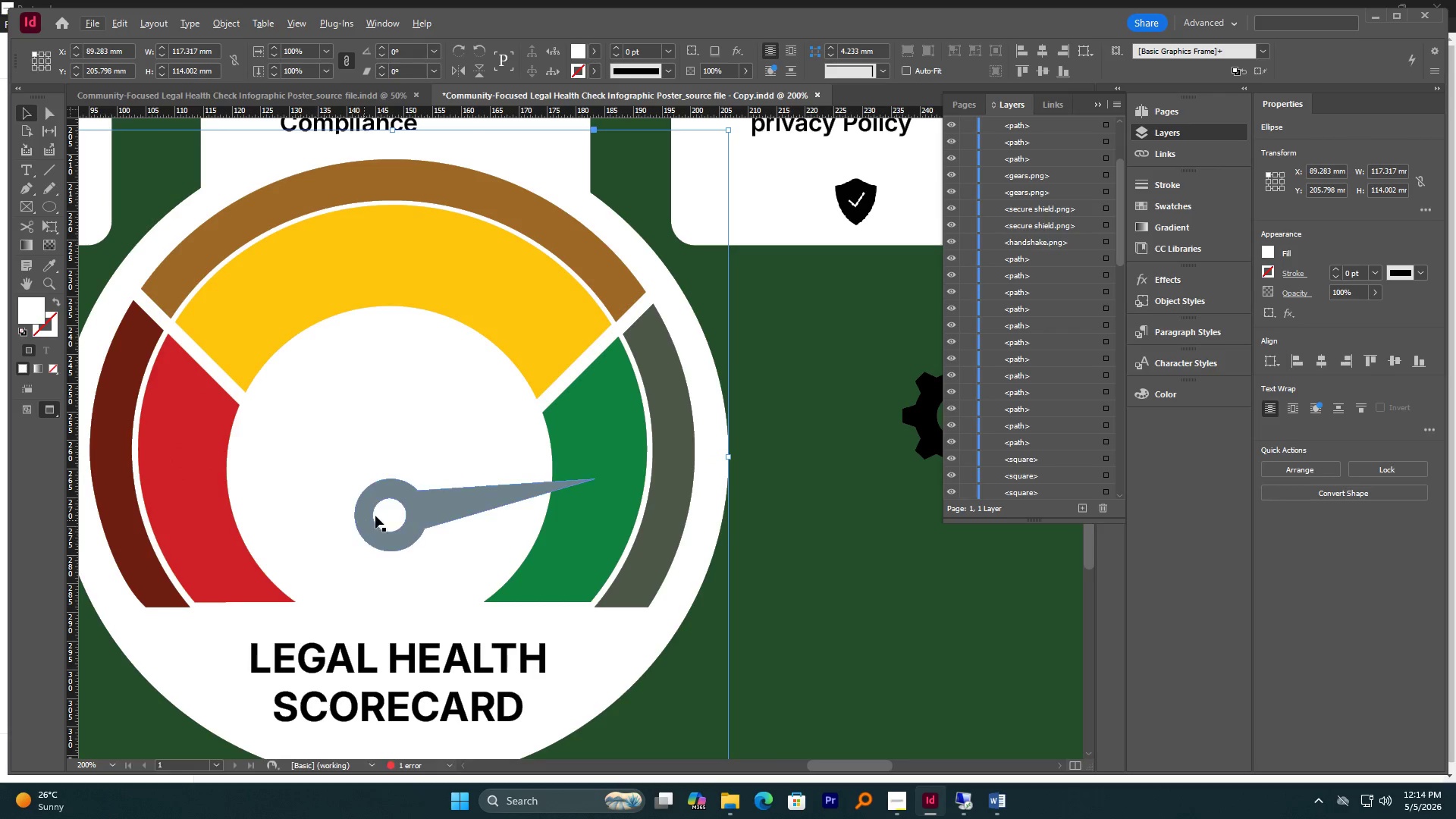 
key(Control+Z)
 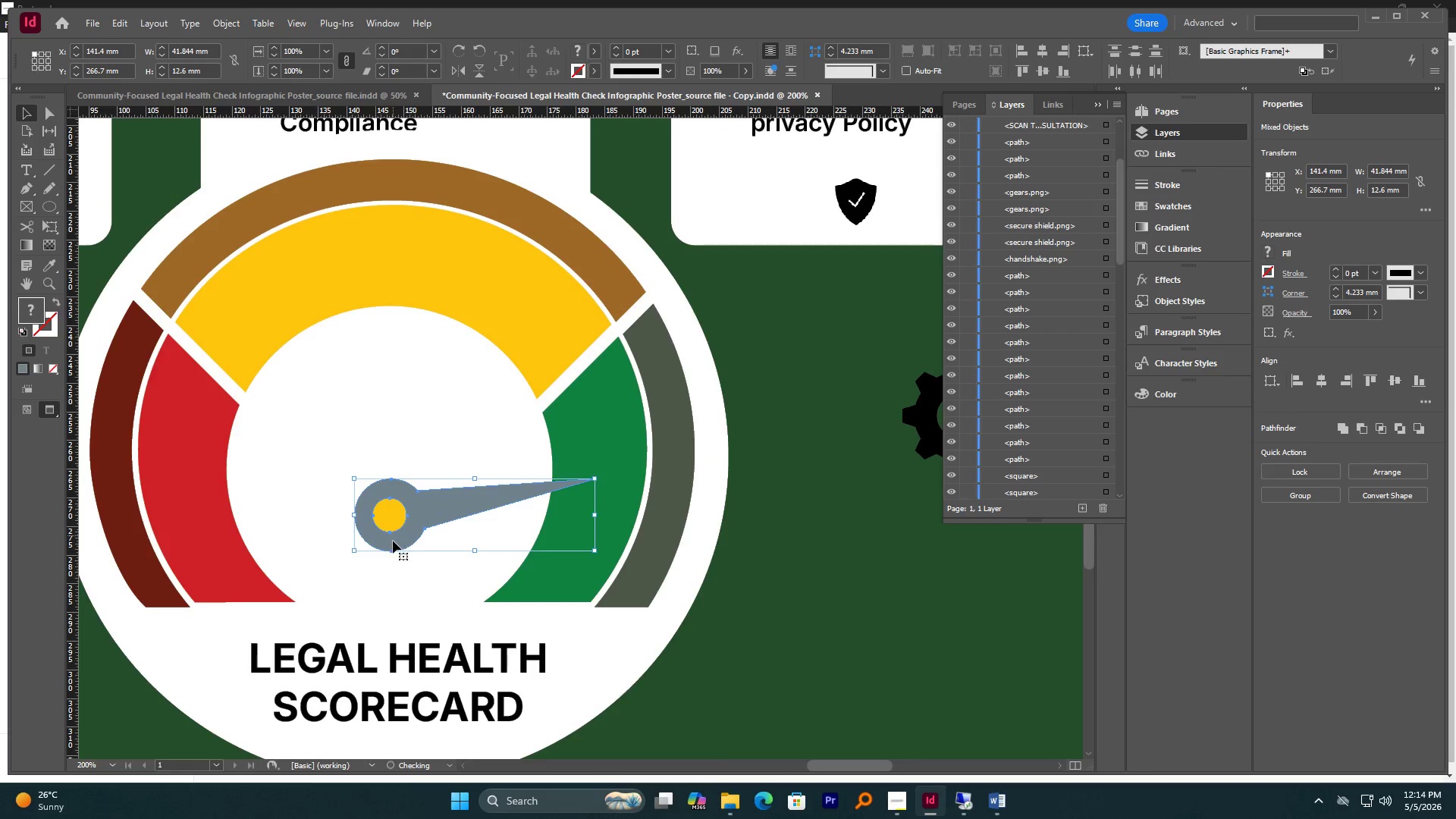 
hold_key(key=AltLeft, duration=0.48)
scroll: coordinate [393, 541], scroll_direction: up, amount: 2.0
 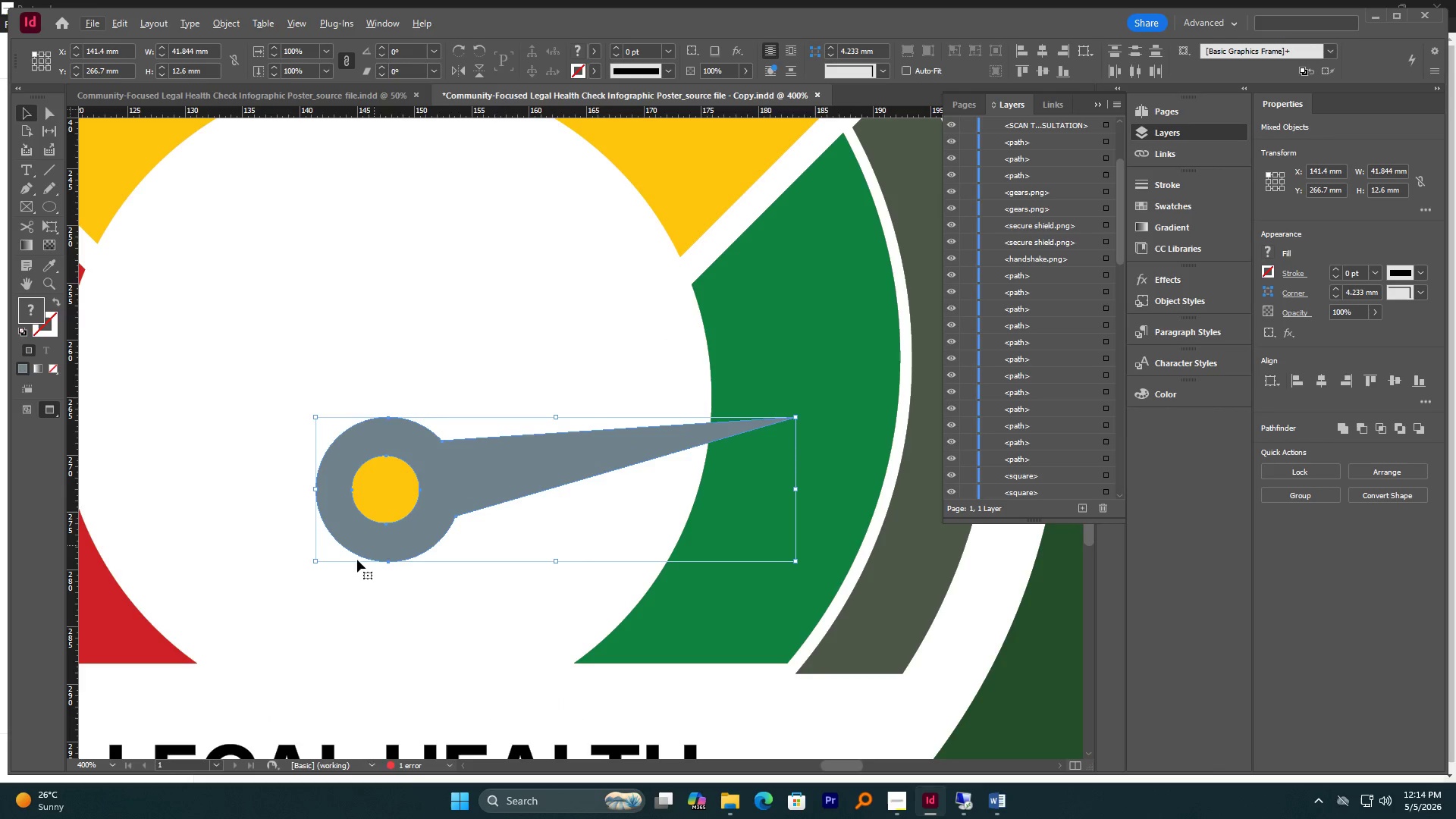 
left_click([344, 576])
 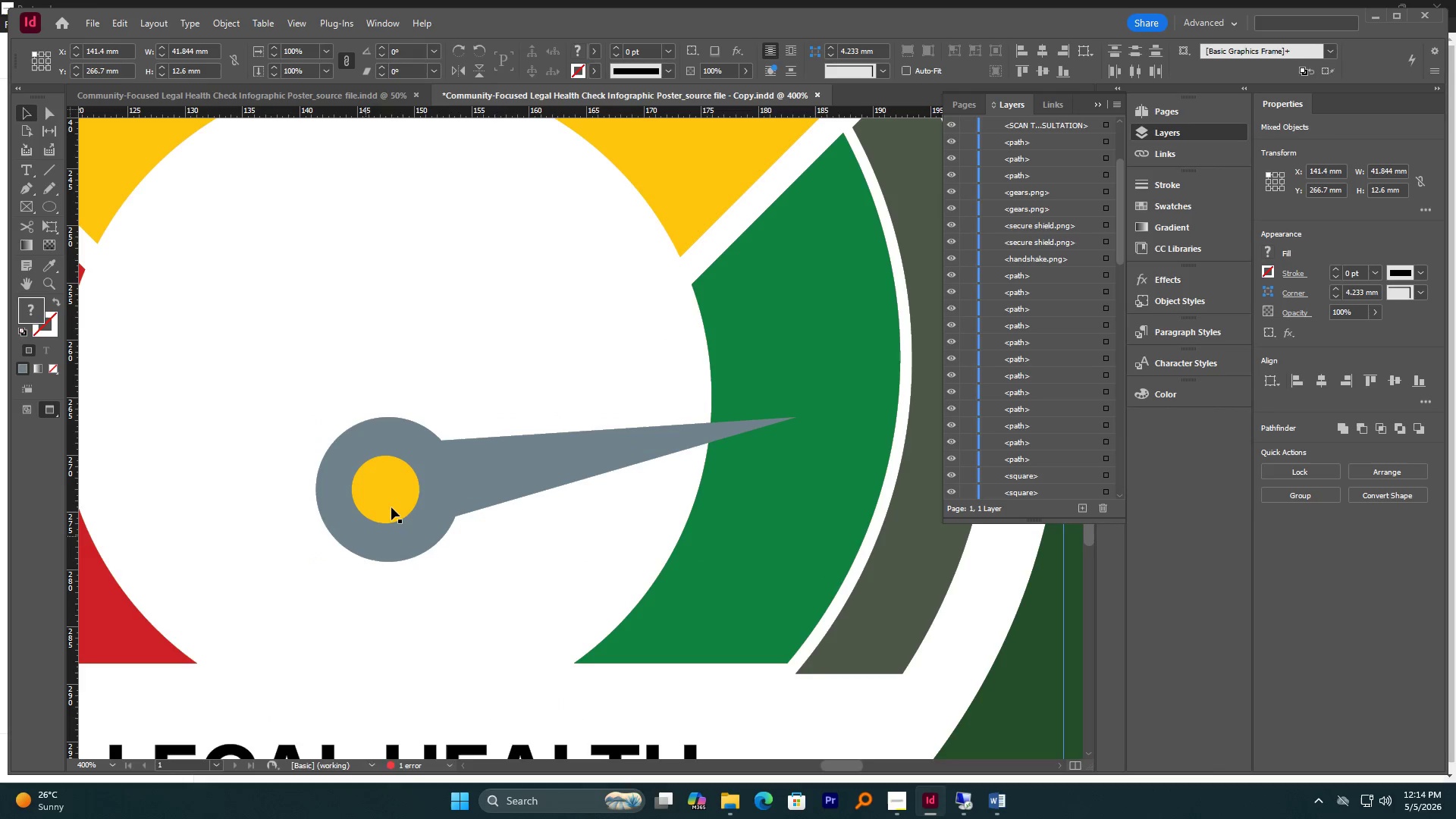 
hold_key(key=AltLeft, duration=0.55)
scroll: coordinate [395, 502], scroll_direction: up, amount: 2.0
 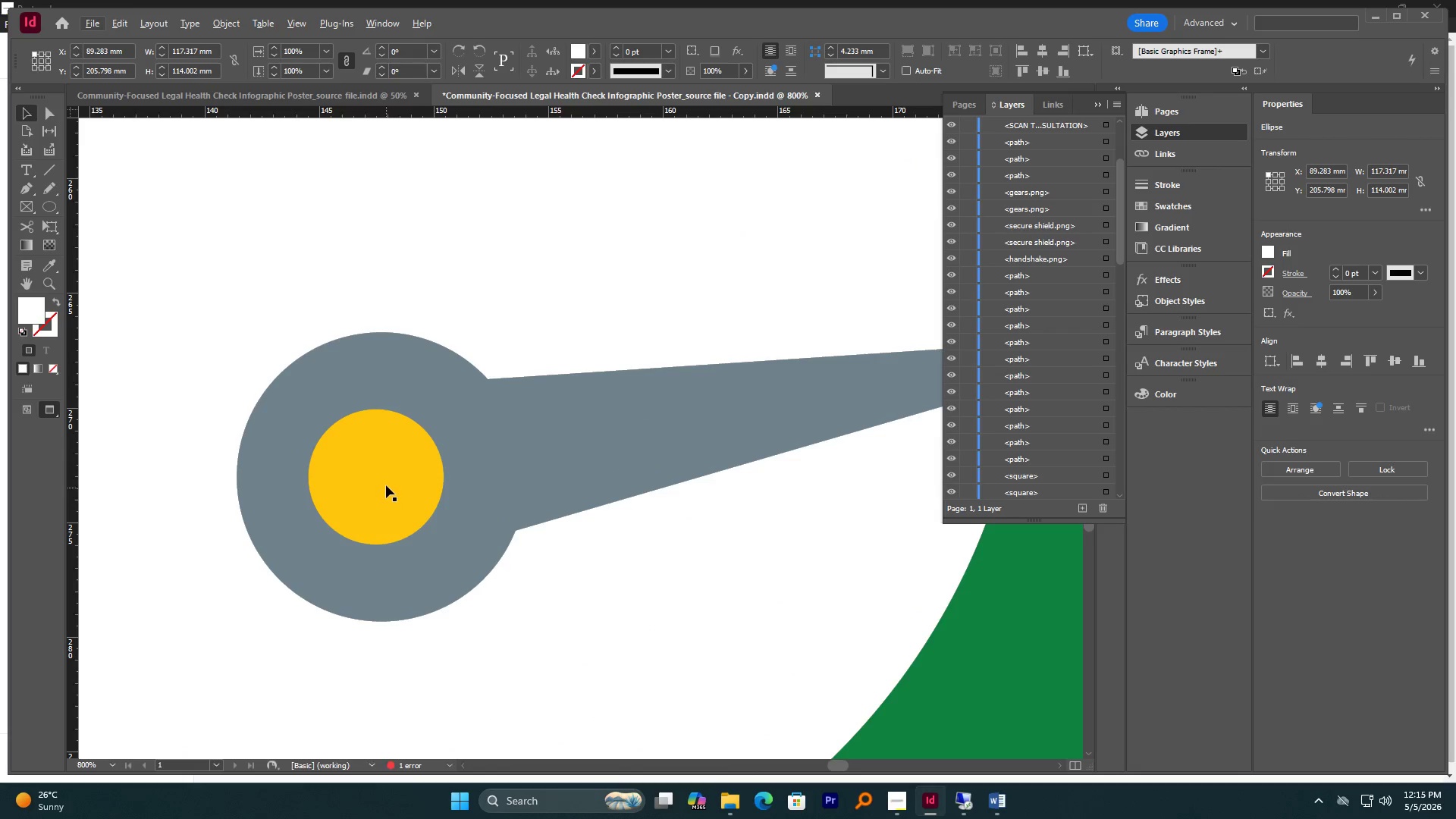 
left_click_drag(start_coordinate=[386, 483], to_coordinate=[394, 484])
 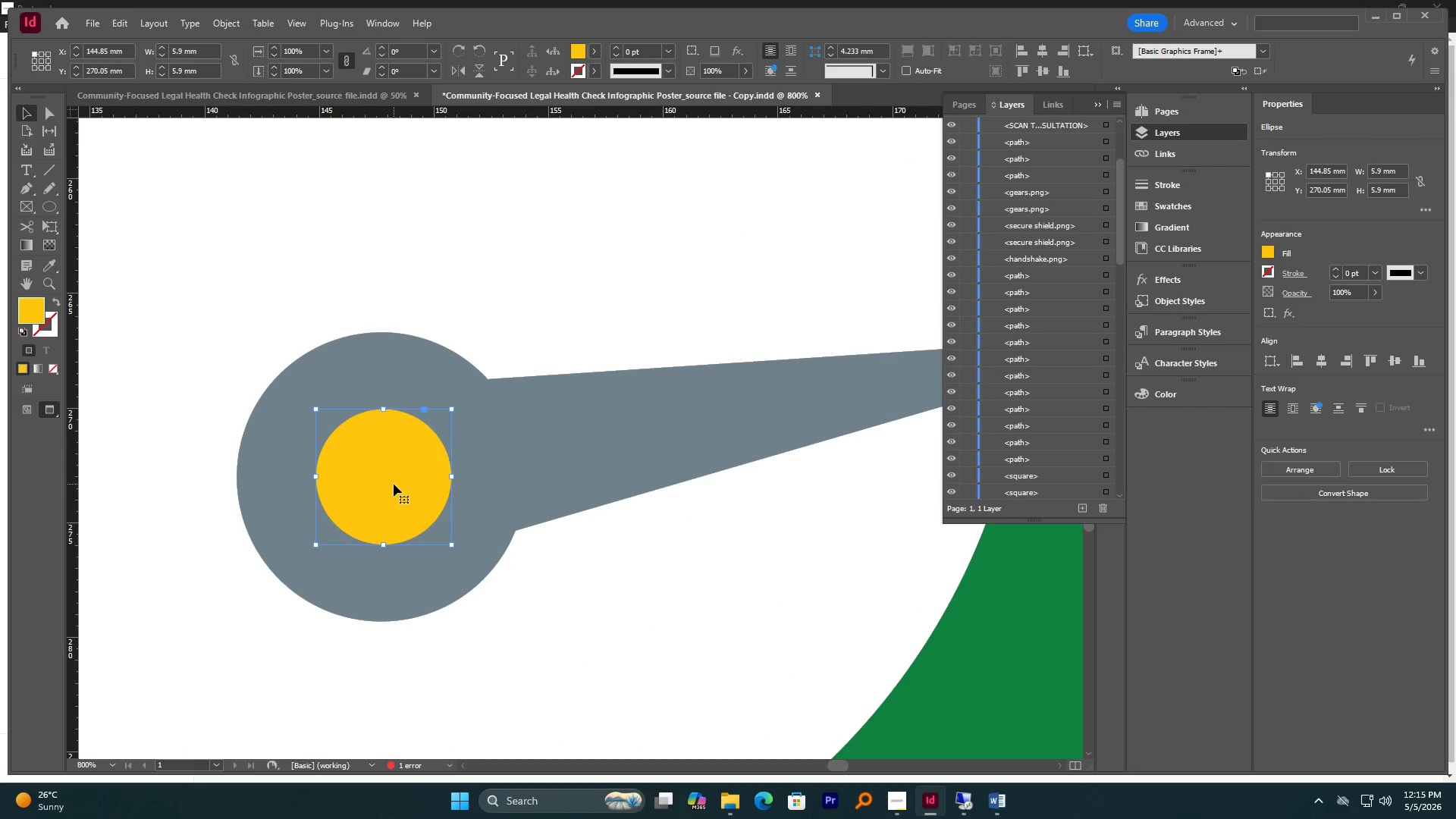 
left_click_drag(start_coordinate=[394, 485], to_coordinate=[390, 487])
 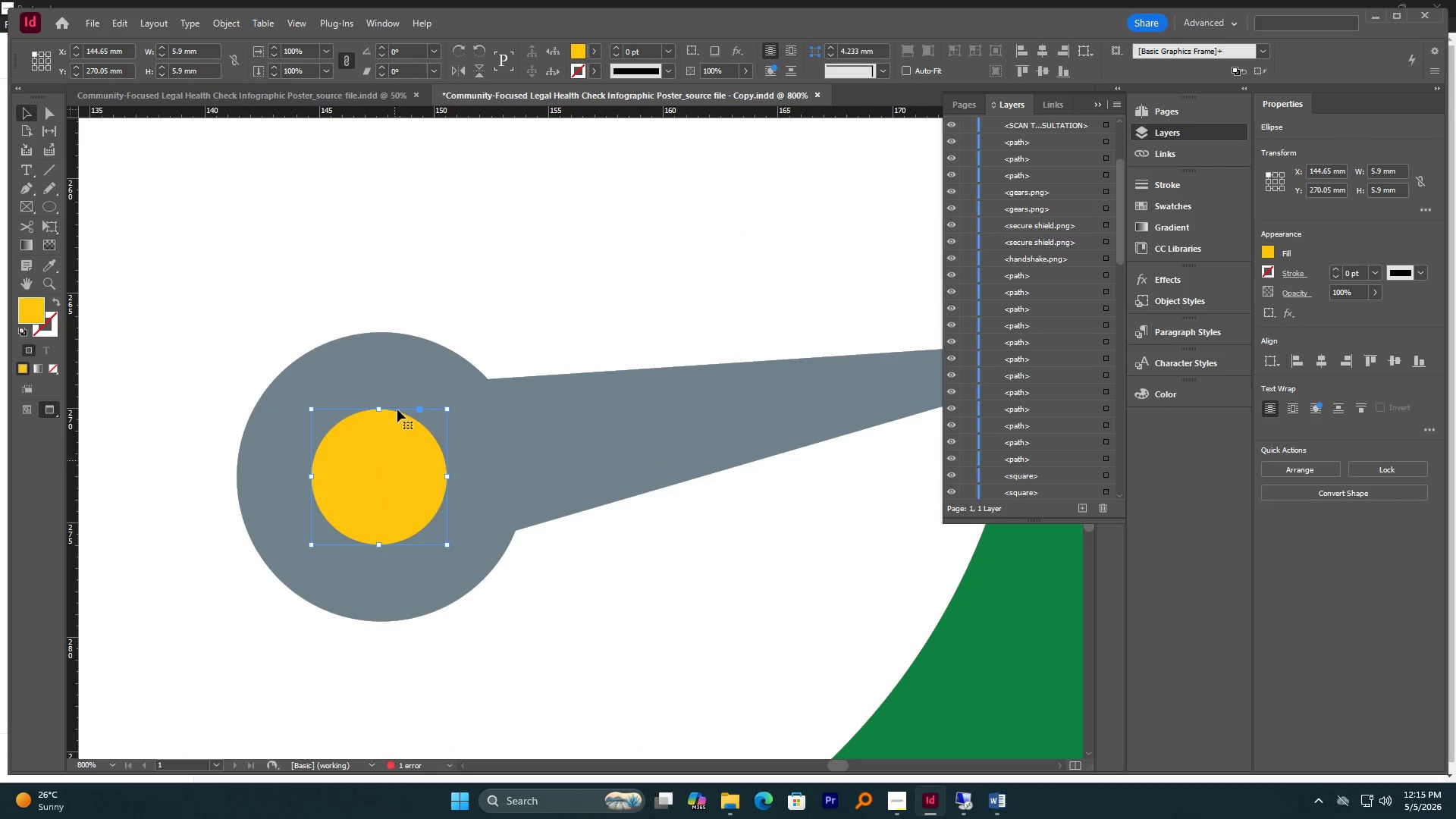 
left_click([401, 383])
 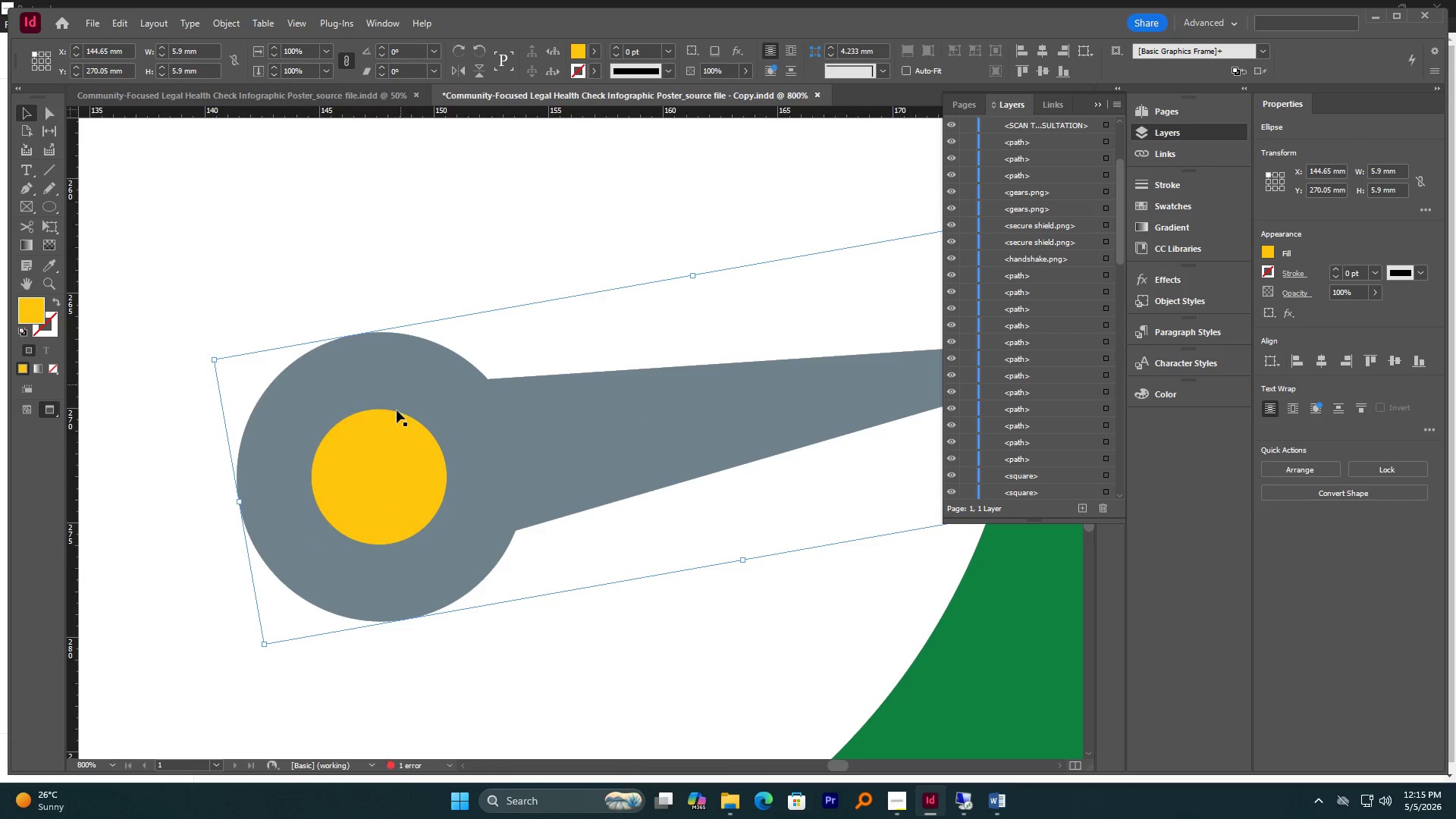 
hold_key(key=ShiftLeft, duration=0.5)
double_click([394, 457])
 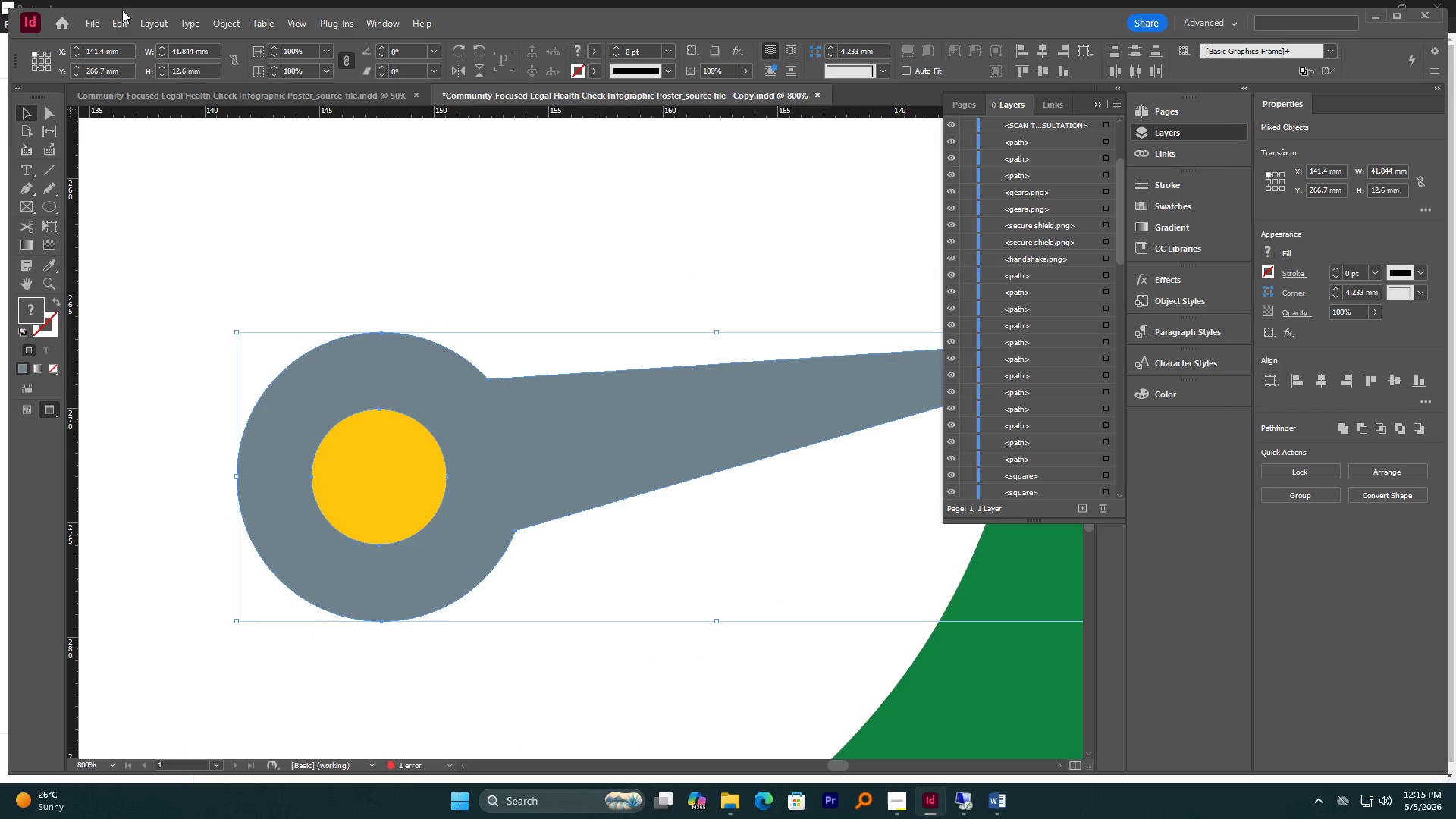 
left_click([141, 18])
 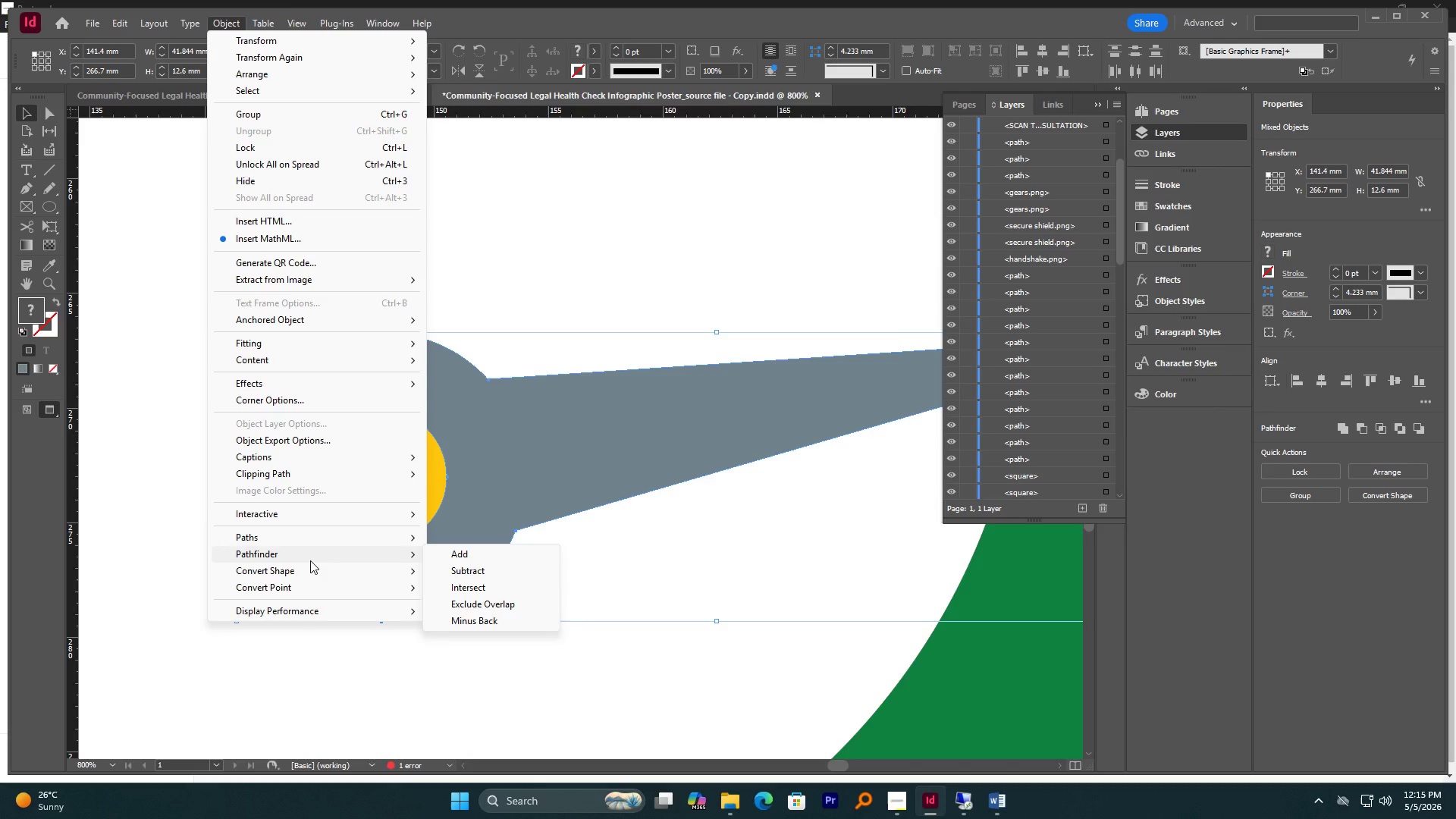 
wait(24.08)
 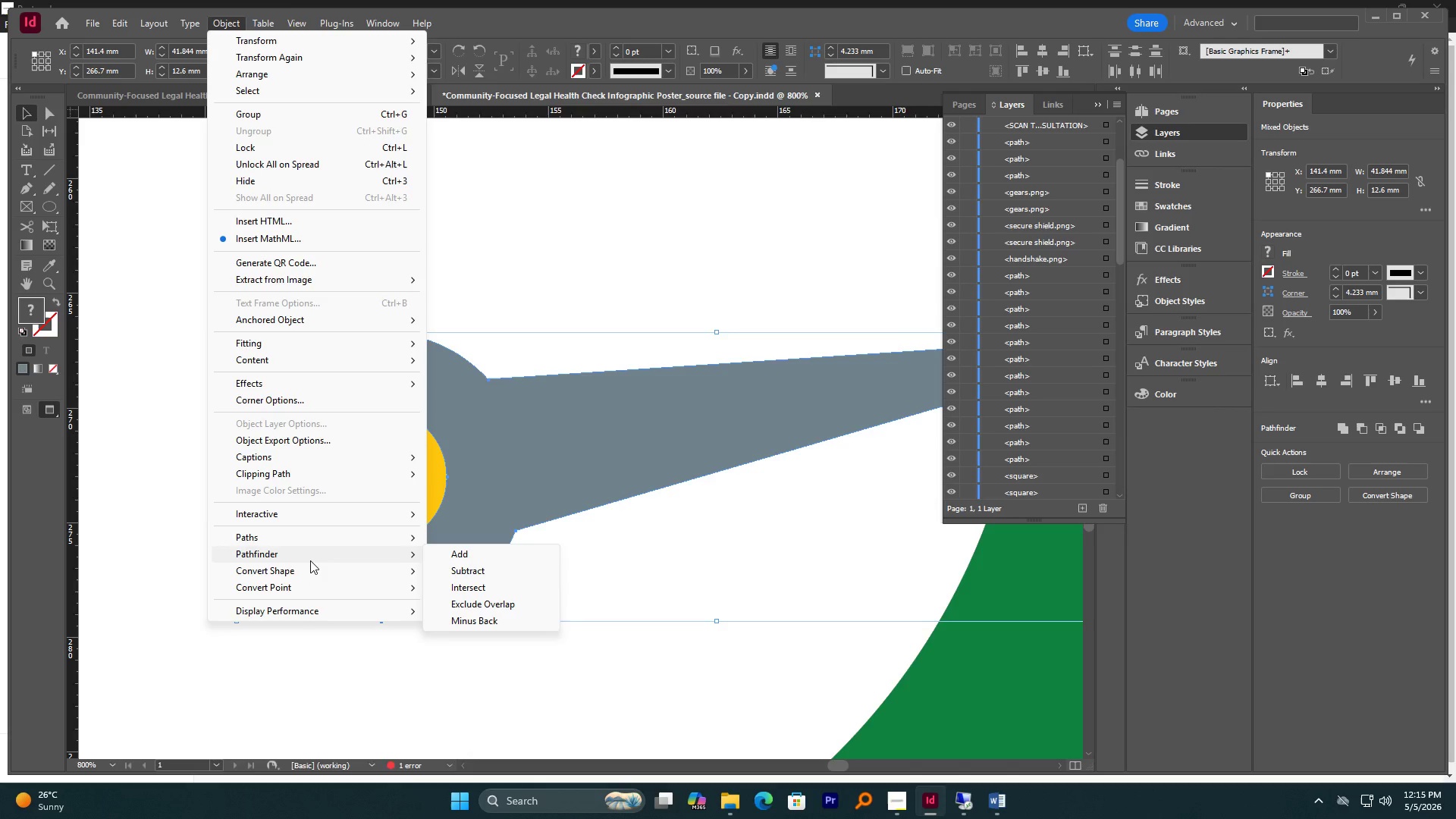 
left_click([470, 570])
 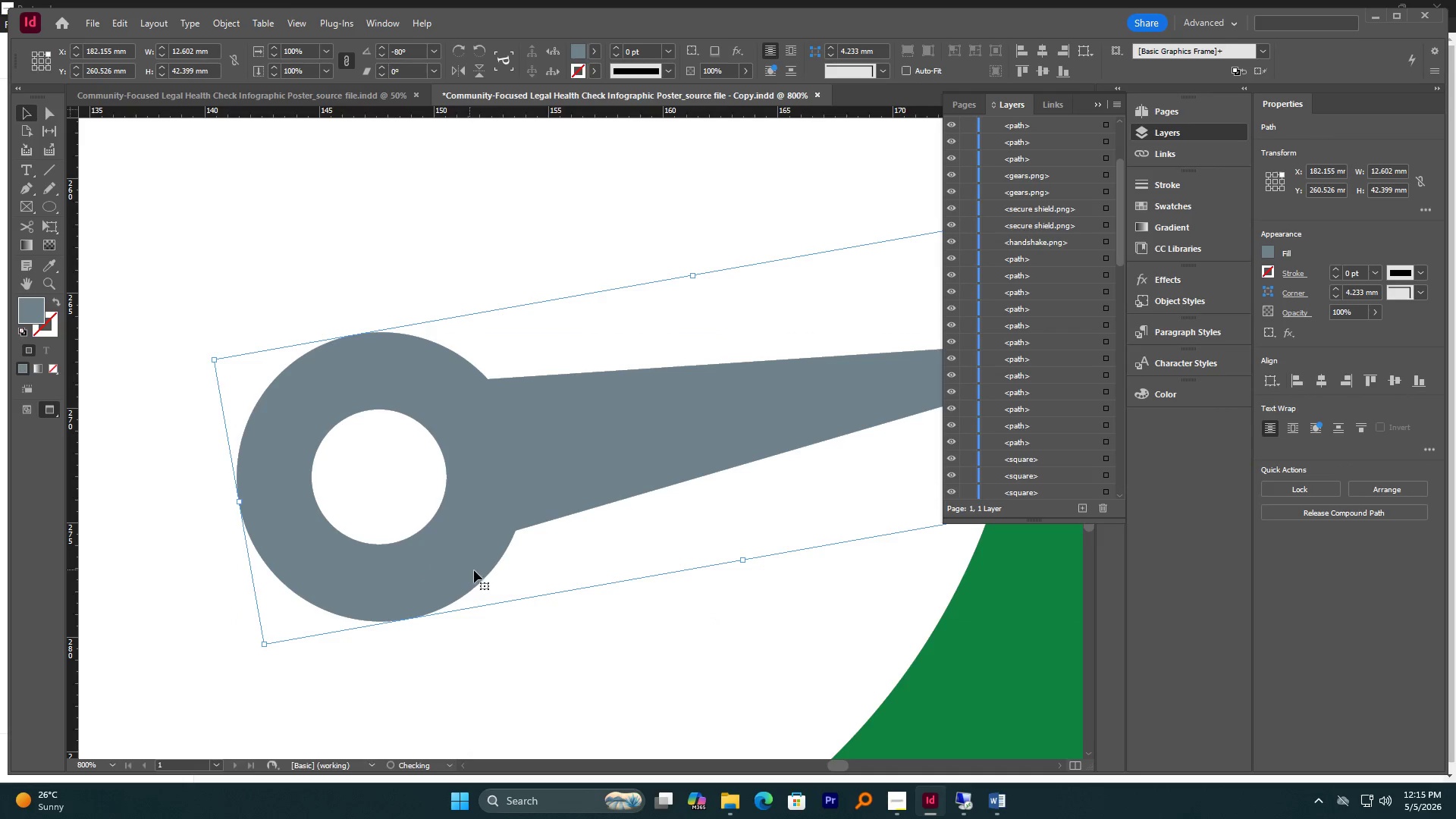 
left_click([579, 652])
 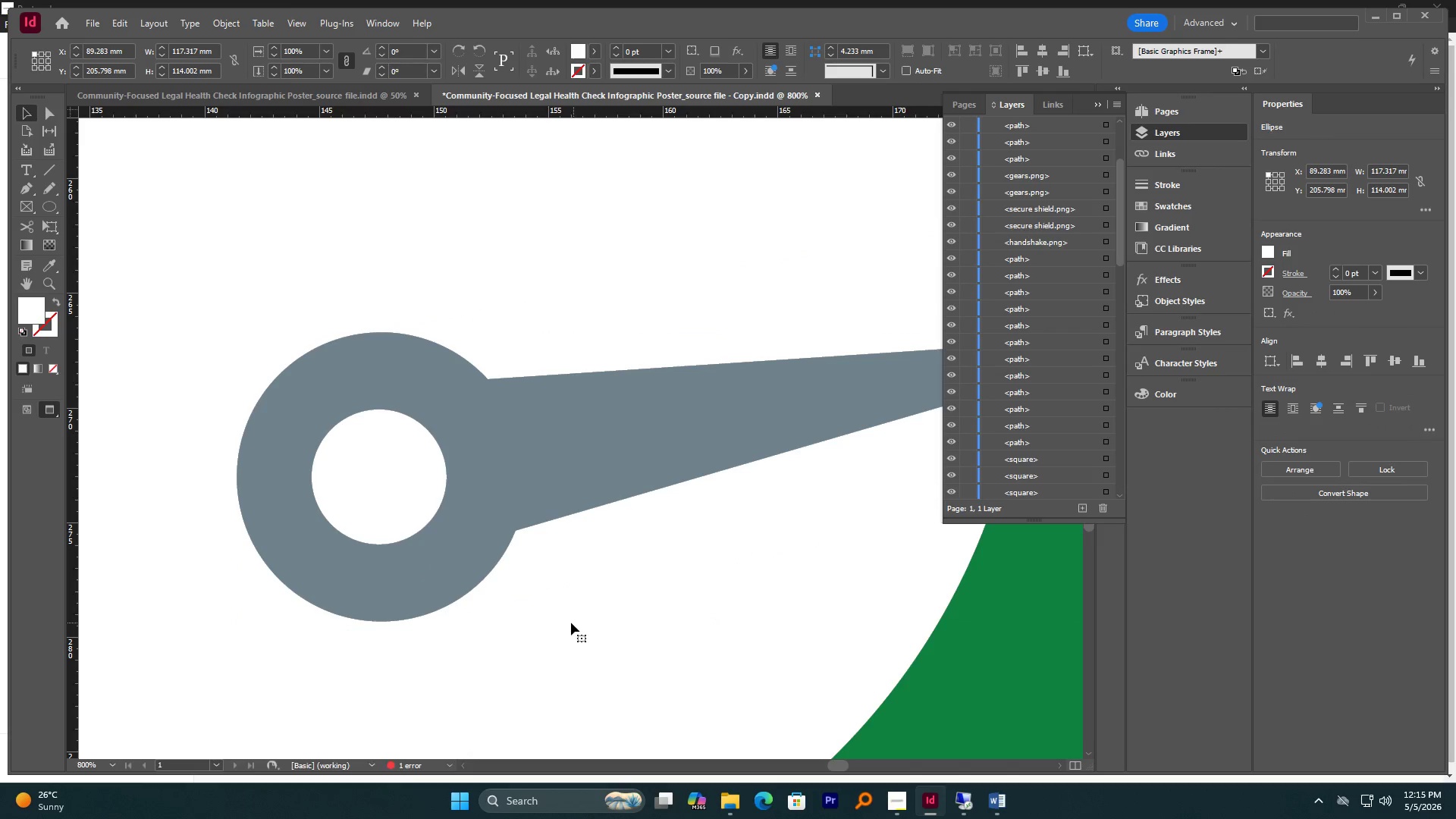 
hold_key(key=AltLeft, duration=1.64)
scroll: coordinate [486, 587], scroll_direction: down, amount: 5.0
 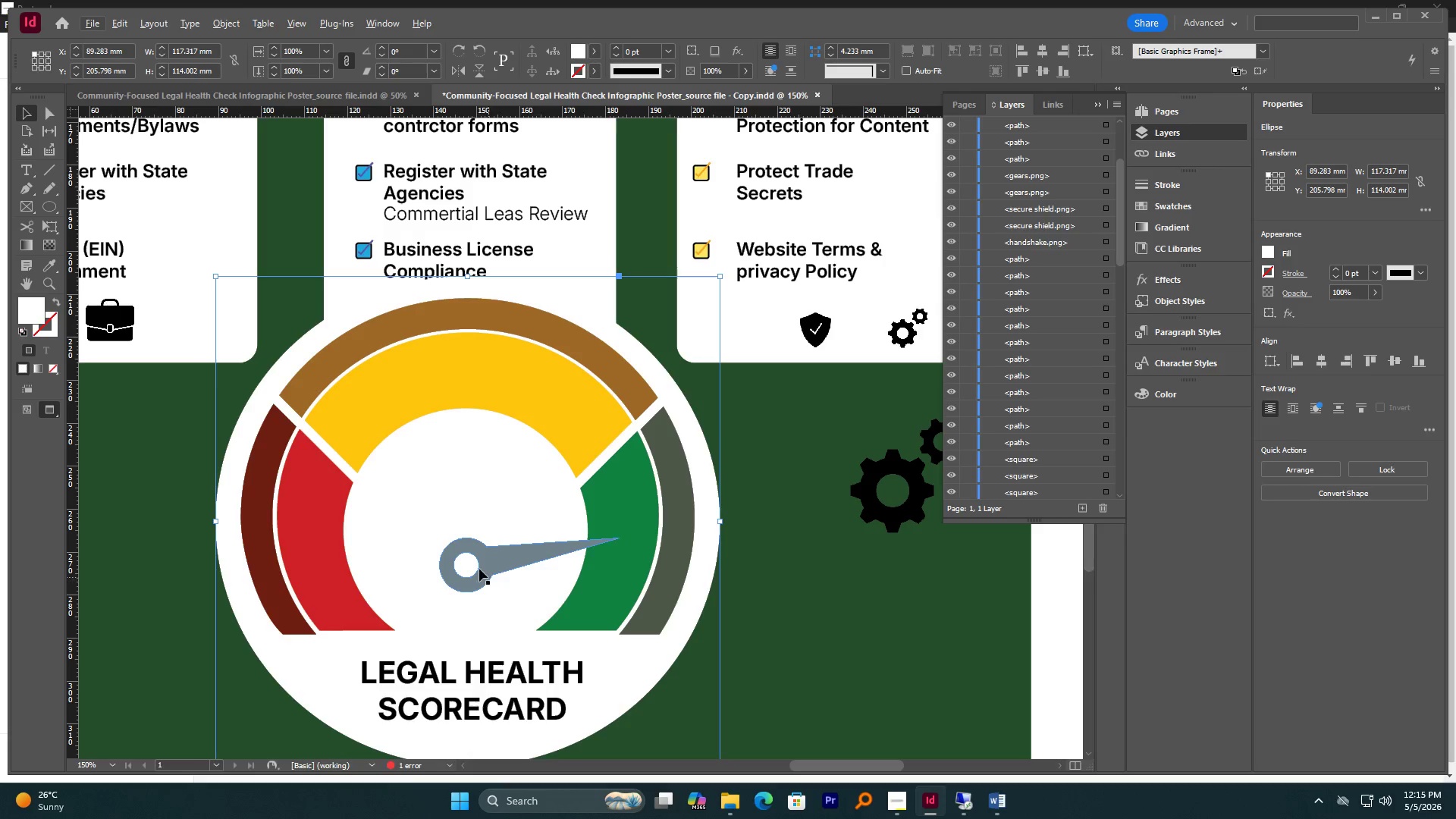 
left_click([479, 568])
 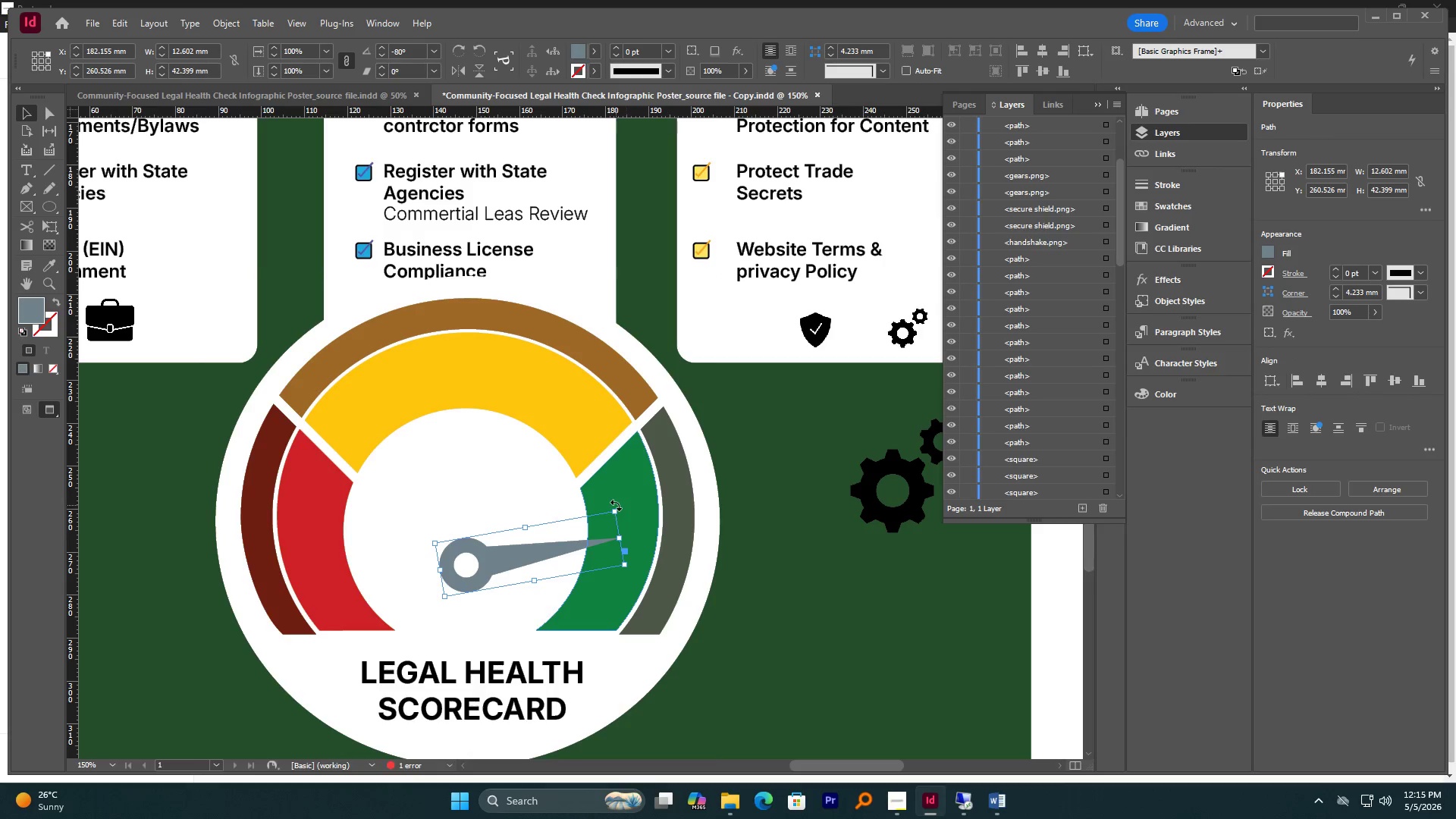 
left_click_drag(start_coordinate=[616, 505], to_coordinate=[601, 481])
 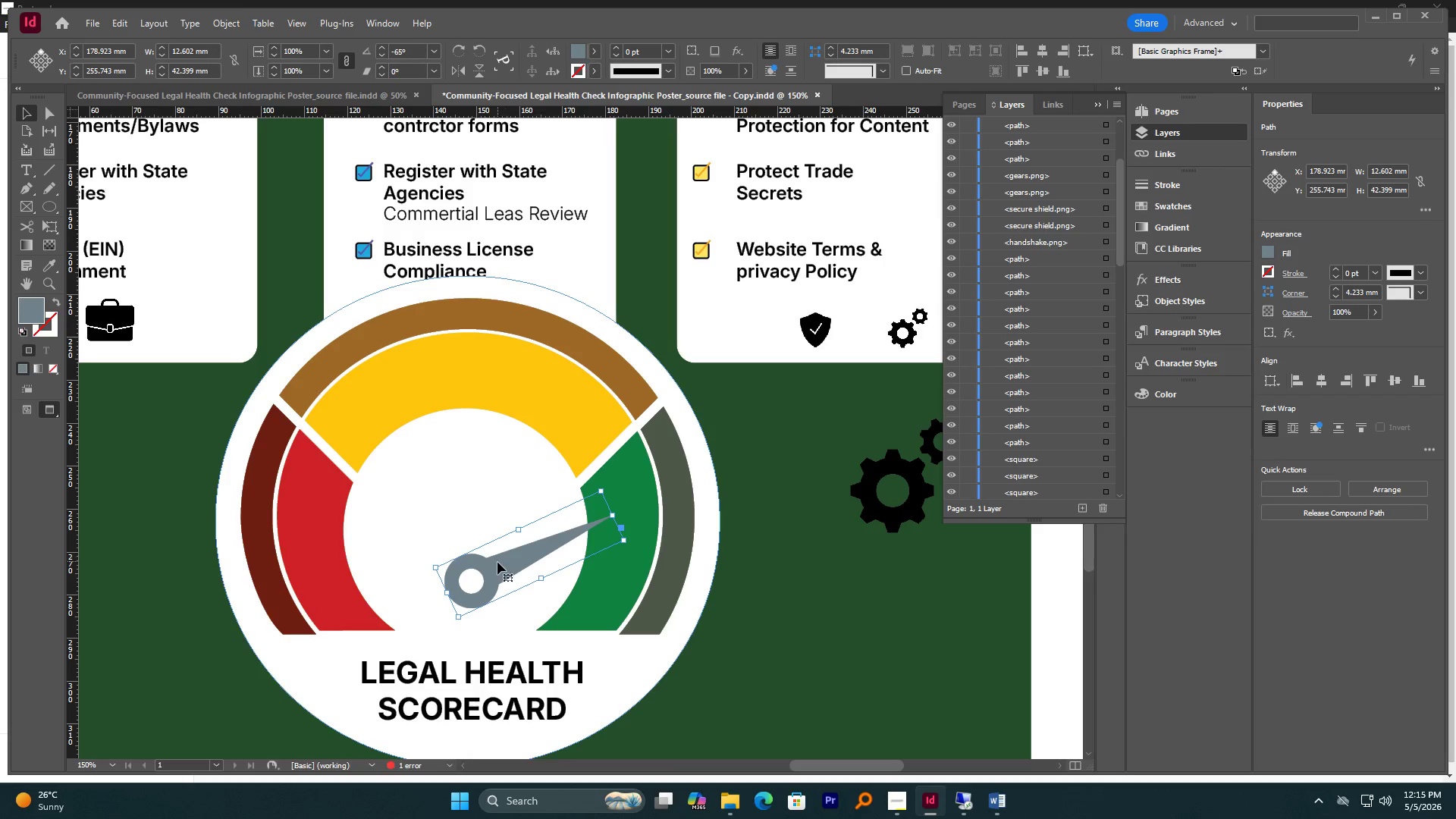 
left_click_drag(start_coordinate=[485, 577], to_coordinate=[485, 568])
 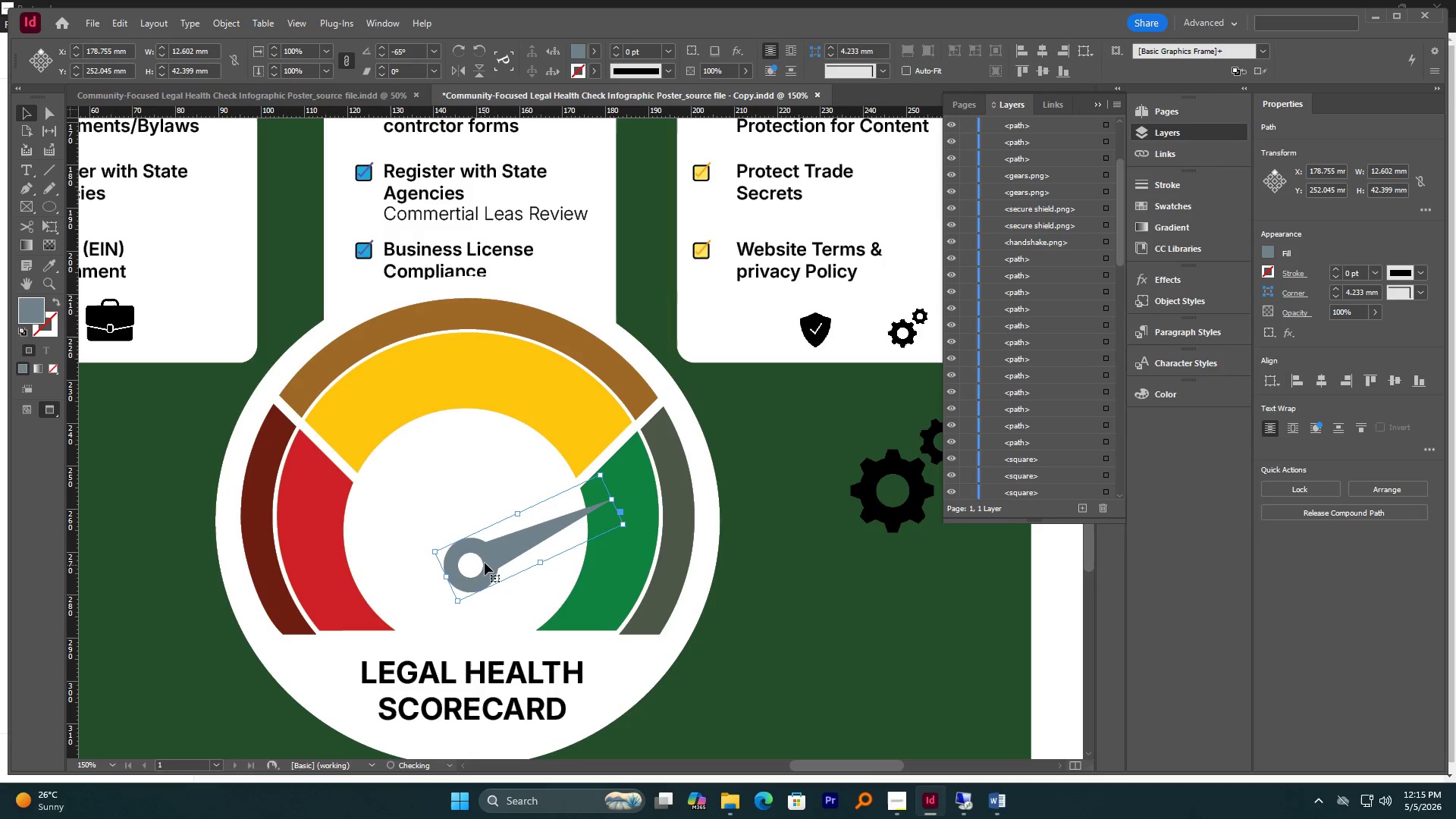 
left_click_drag(start_coordinate=[485, 562], to_coordinate=[488, 554])
 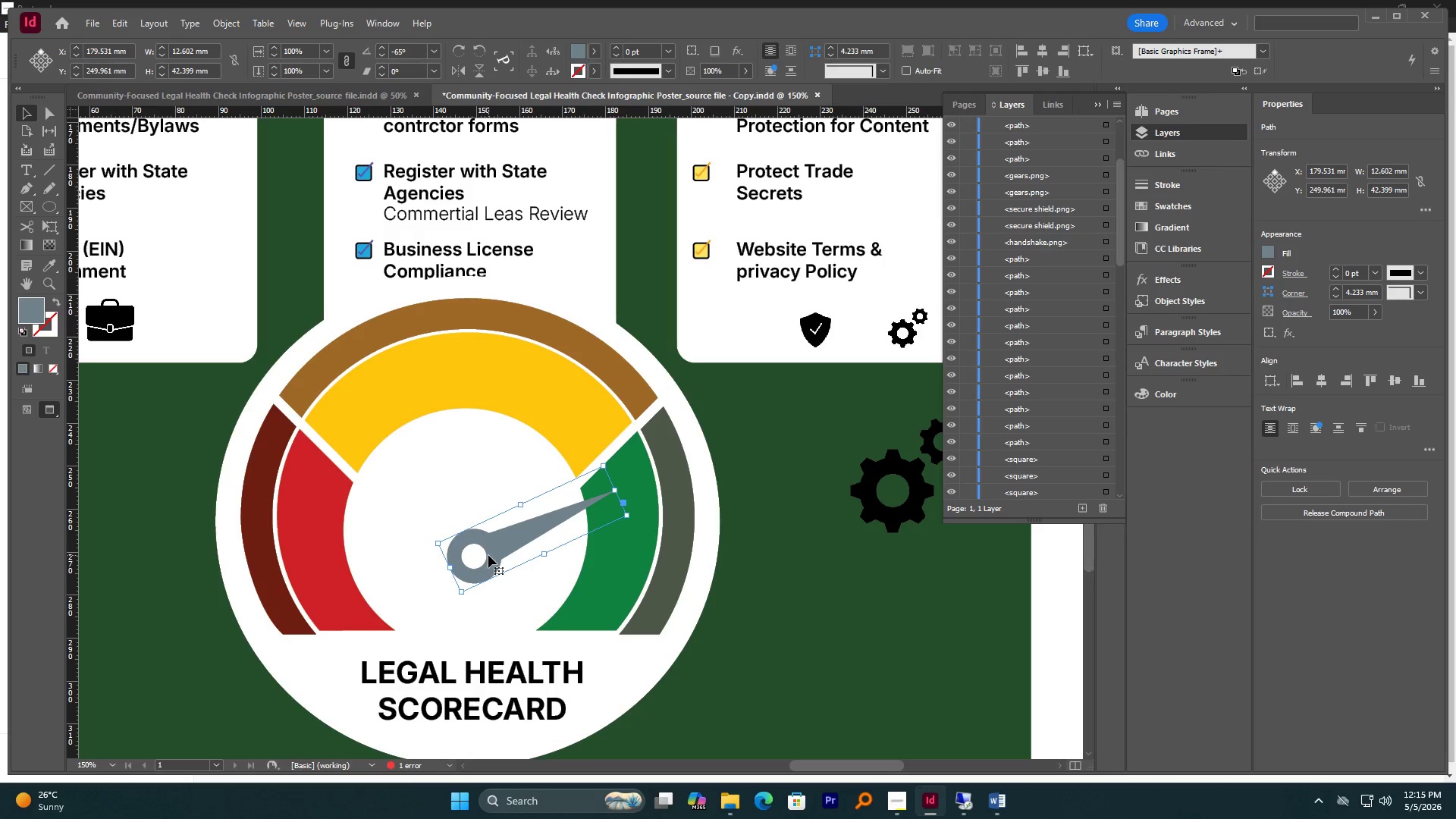 
left_click_drag(start_coordinate=[491, 555], to_coordinate=[485, 557])
 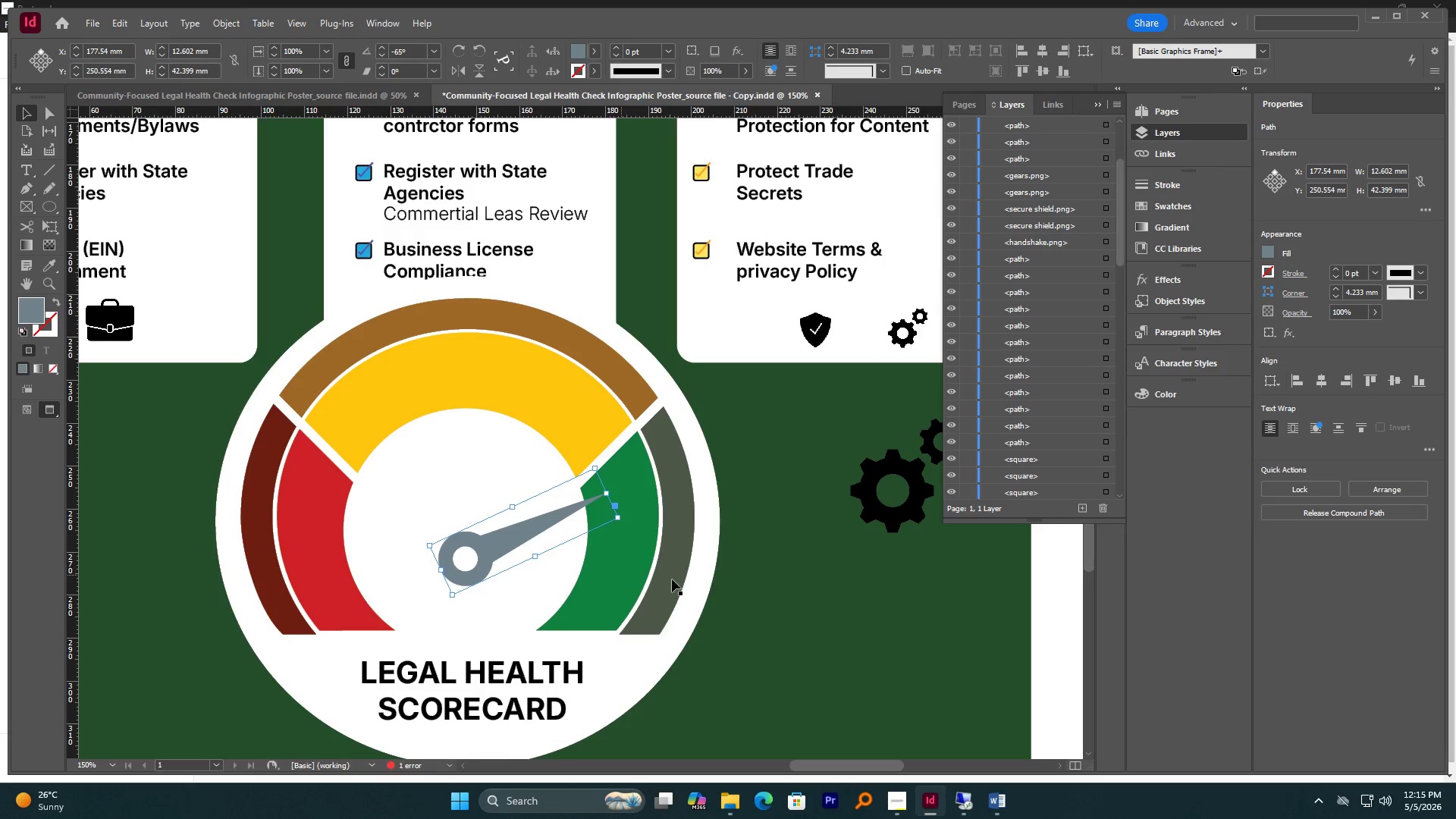 
left_click([792, 584])
 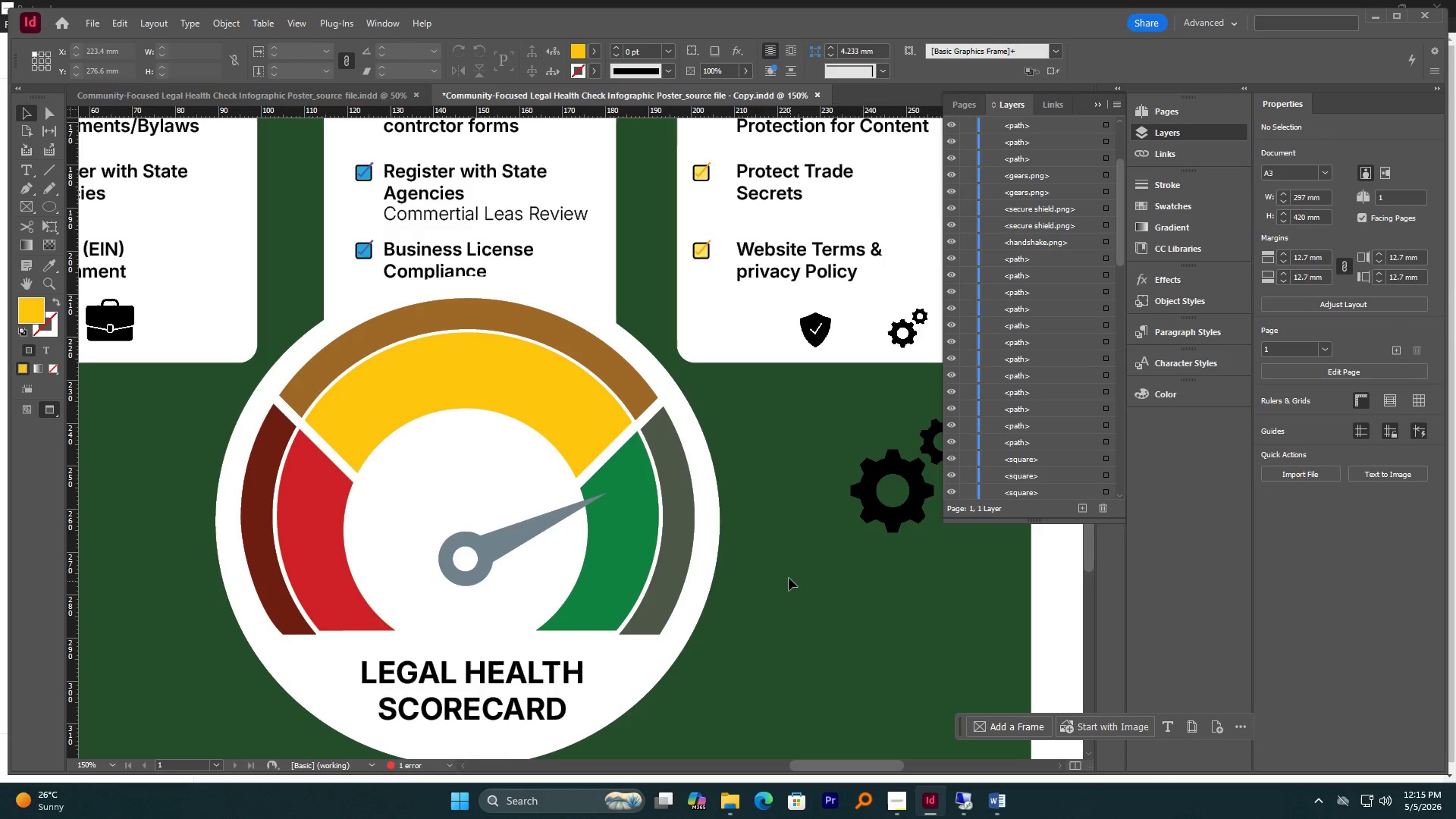 
hold_key(key=AltLeft, duration=1.11)
scroll: coordinate [645, 546], scroll_direction: down, amount: 1.0
 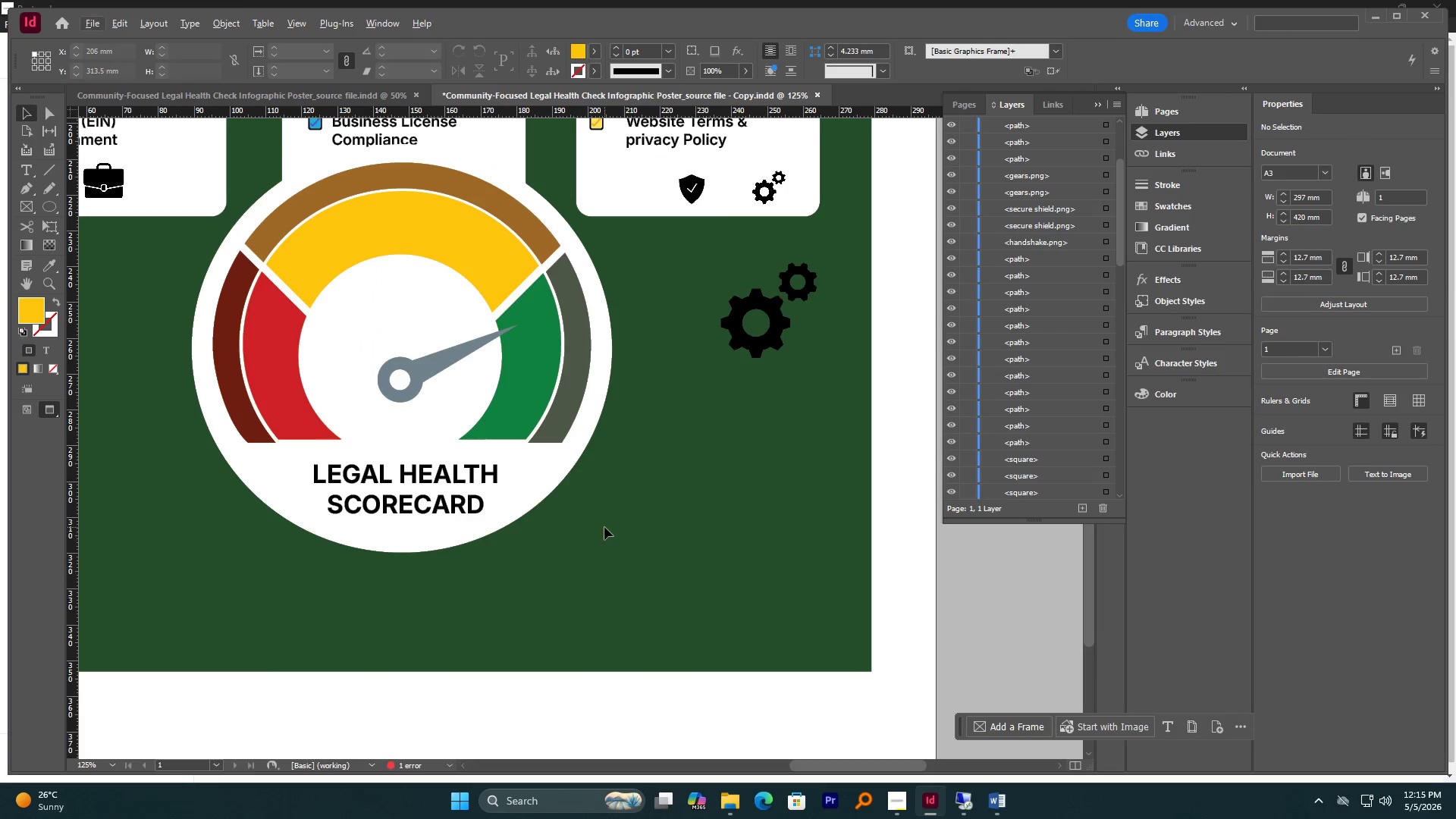 
key(Control+Z)
 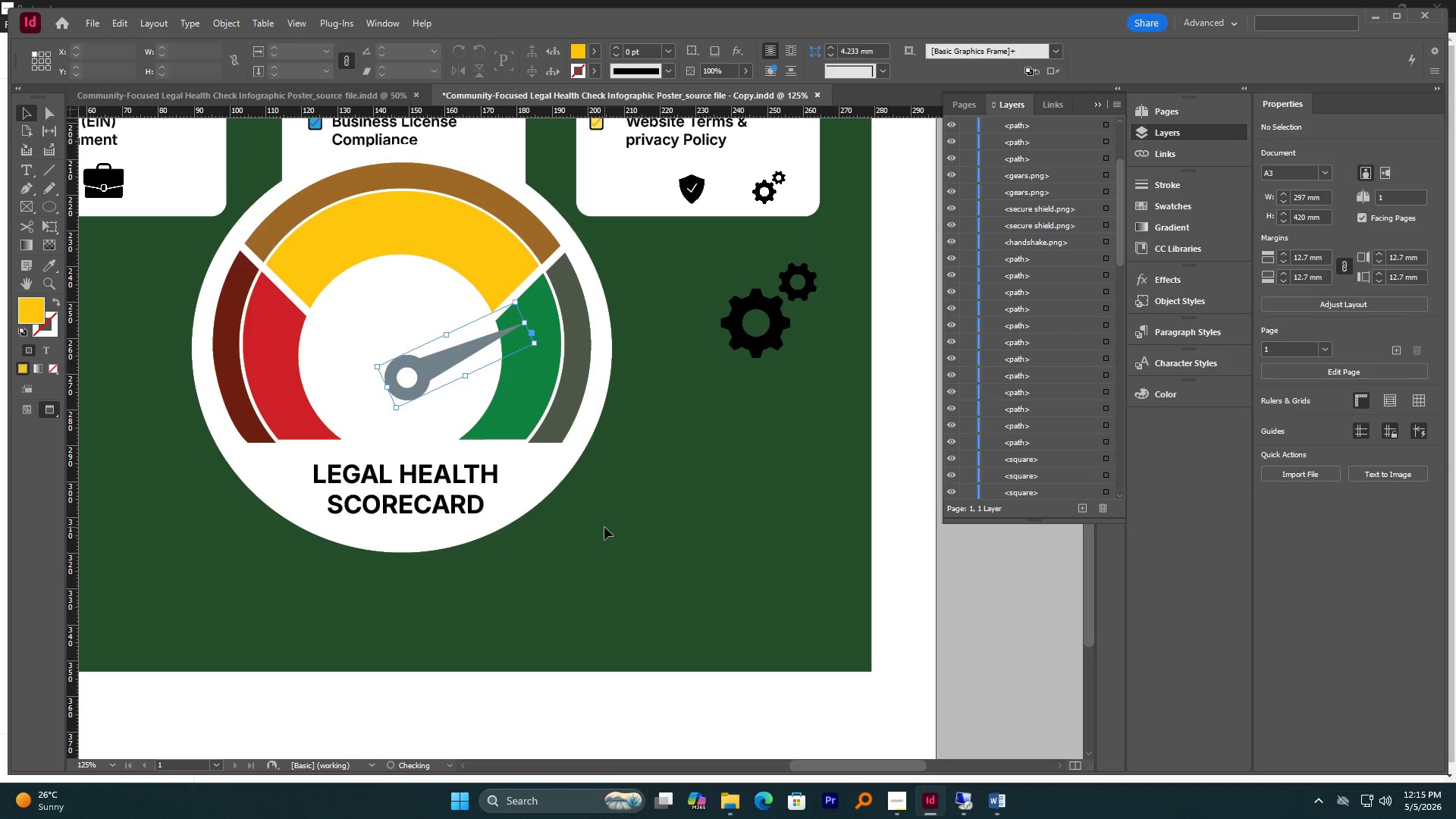 
key(Control+Z)
 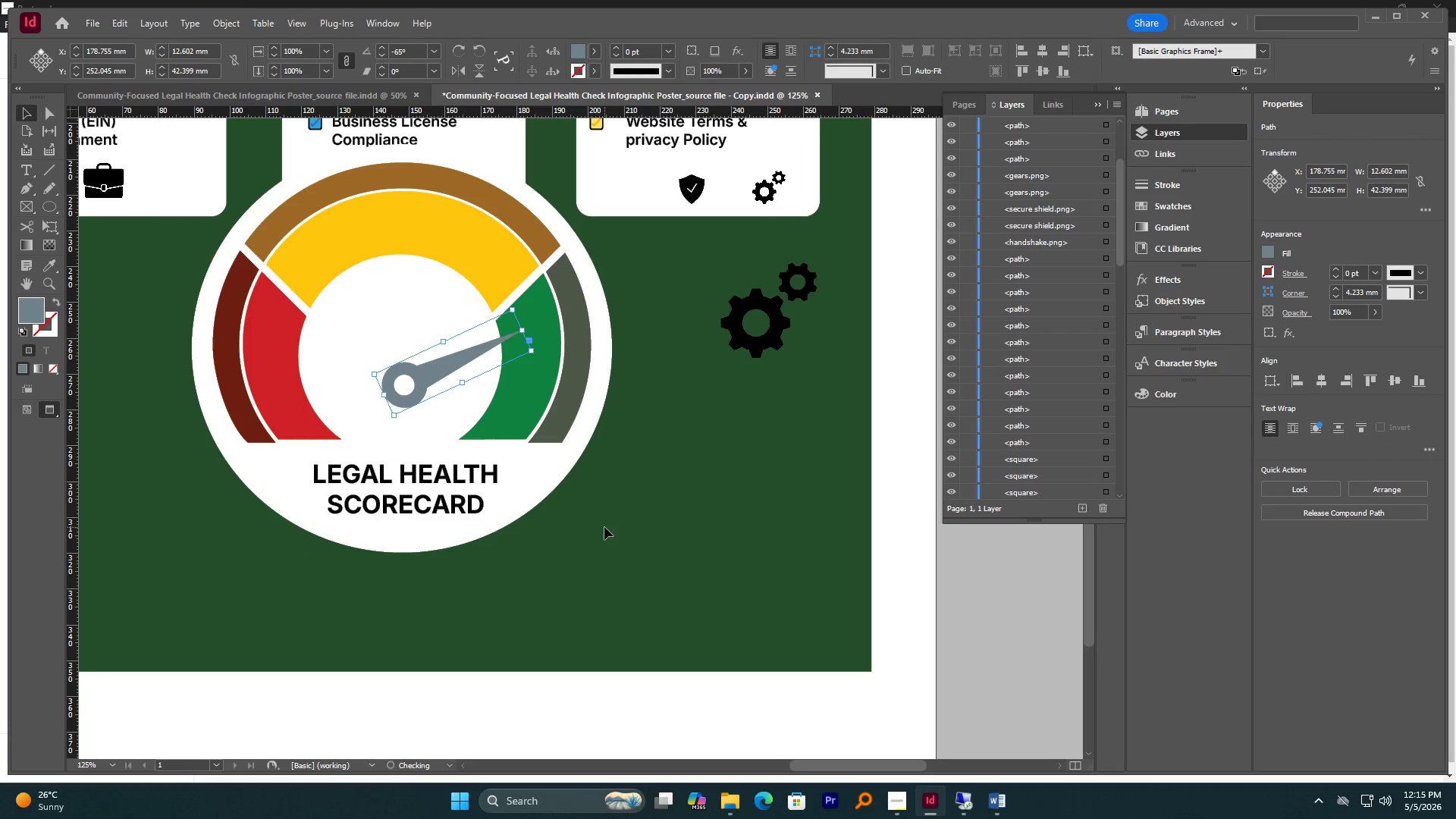 
key(Control+Z)
 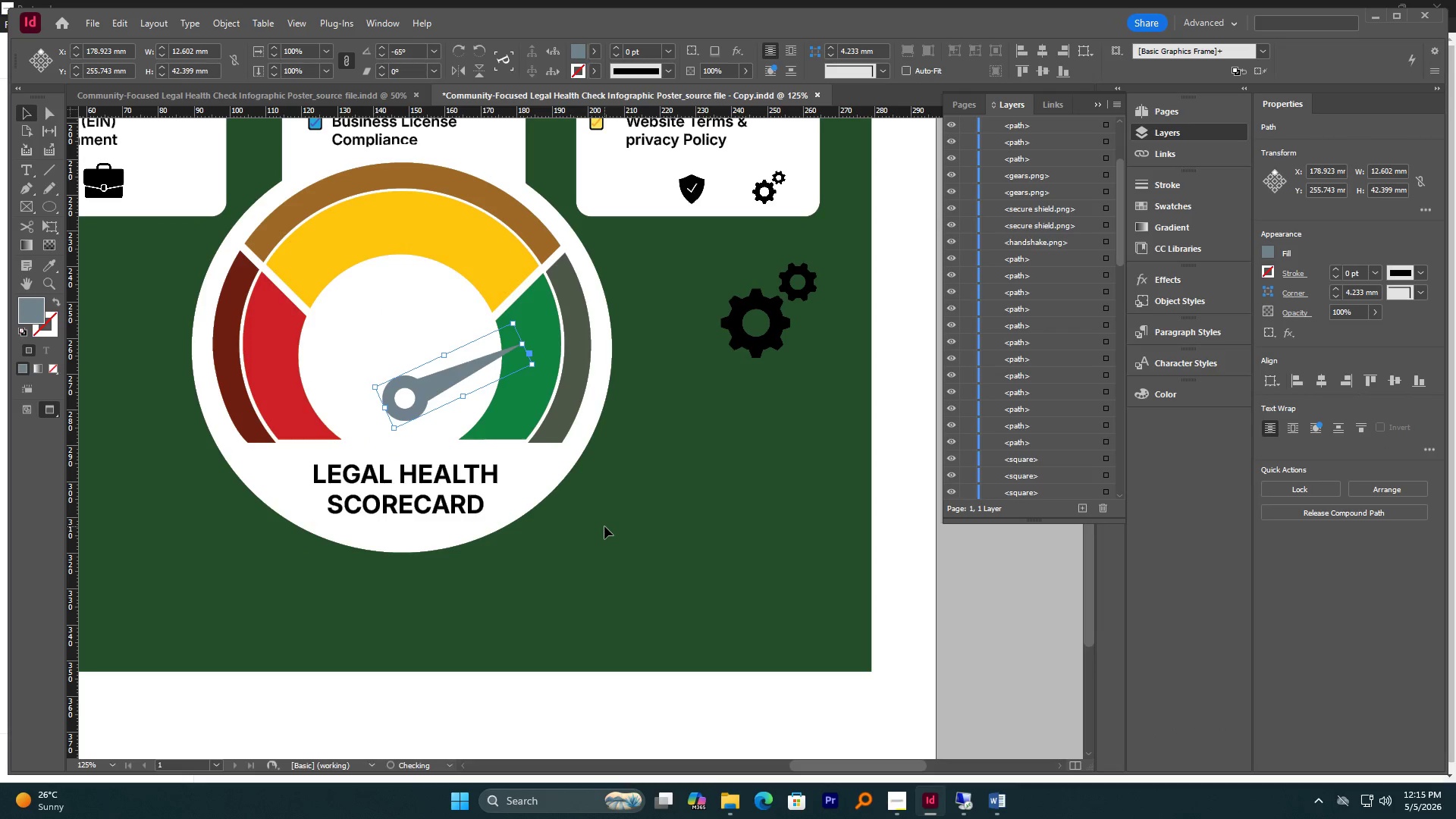 
key(Control+Z)
 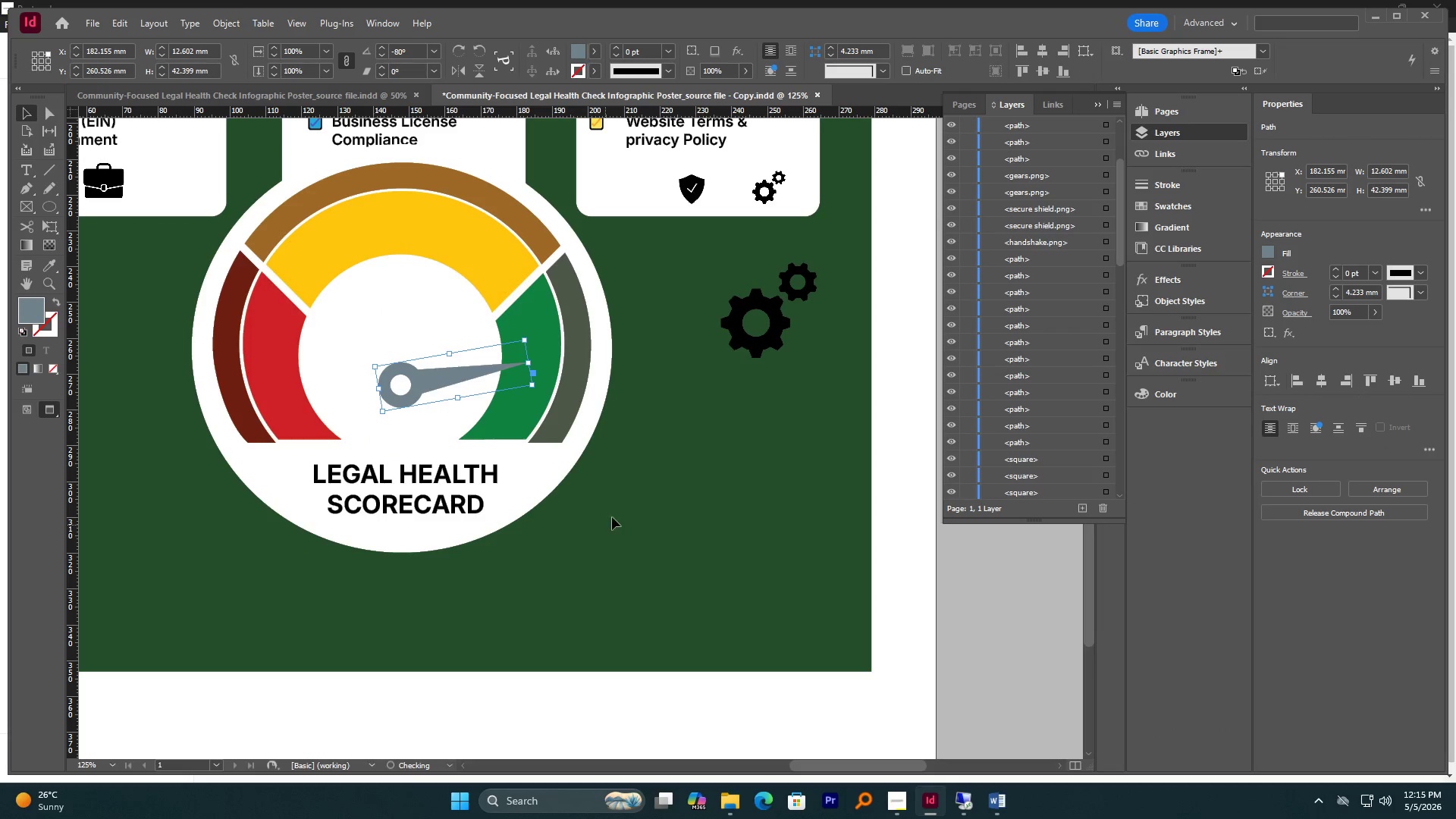 
left_click([625, 510])
 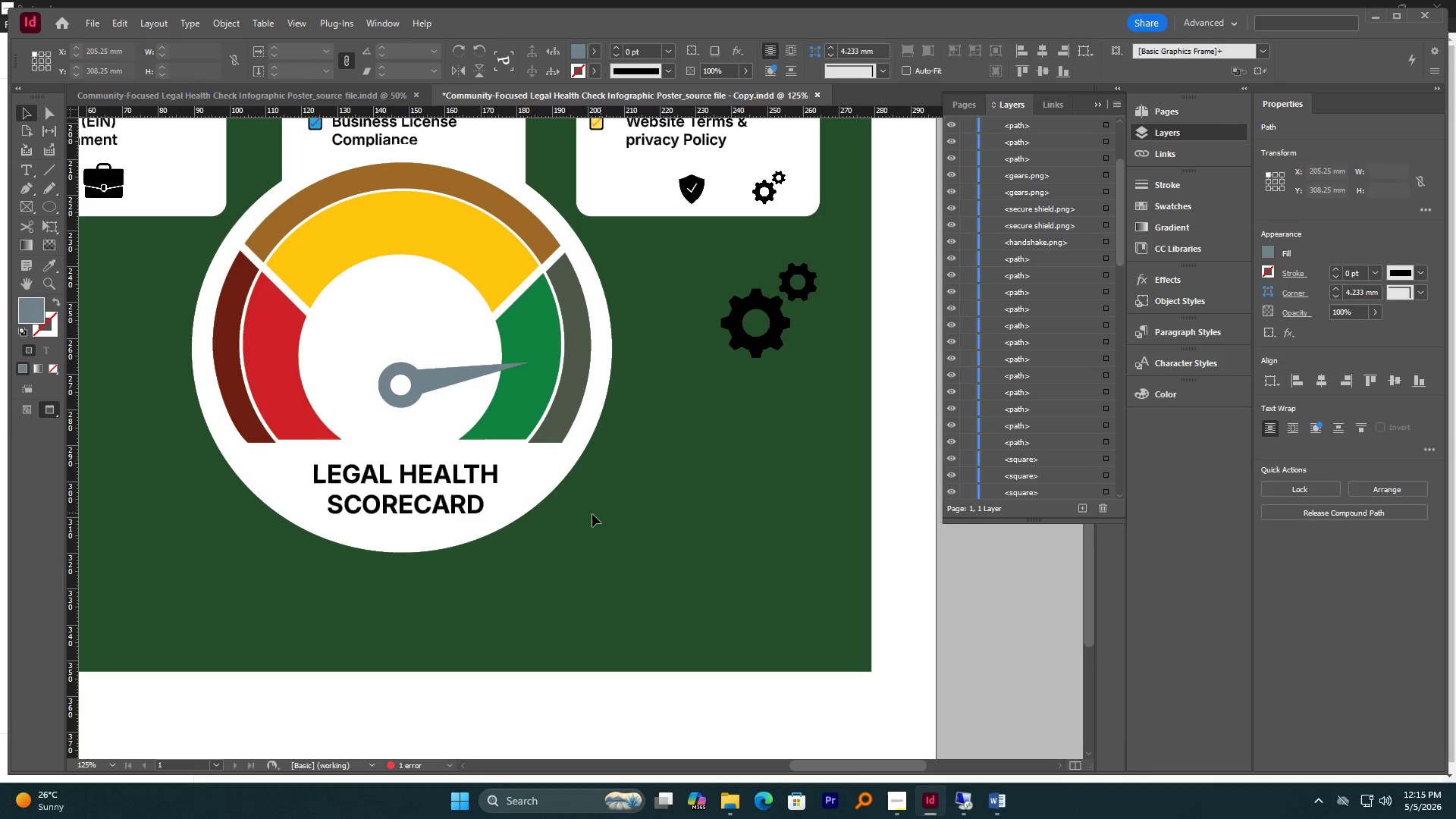 
hold_key(key=AltLeft, duration=2.23)
scroll: coordinate [582, 516], scroll_direction: down, amount: 3.0
 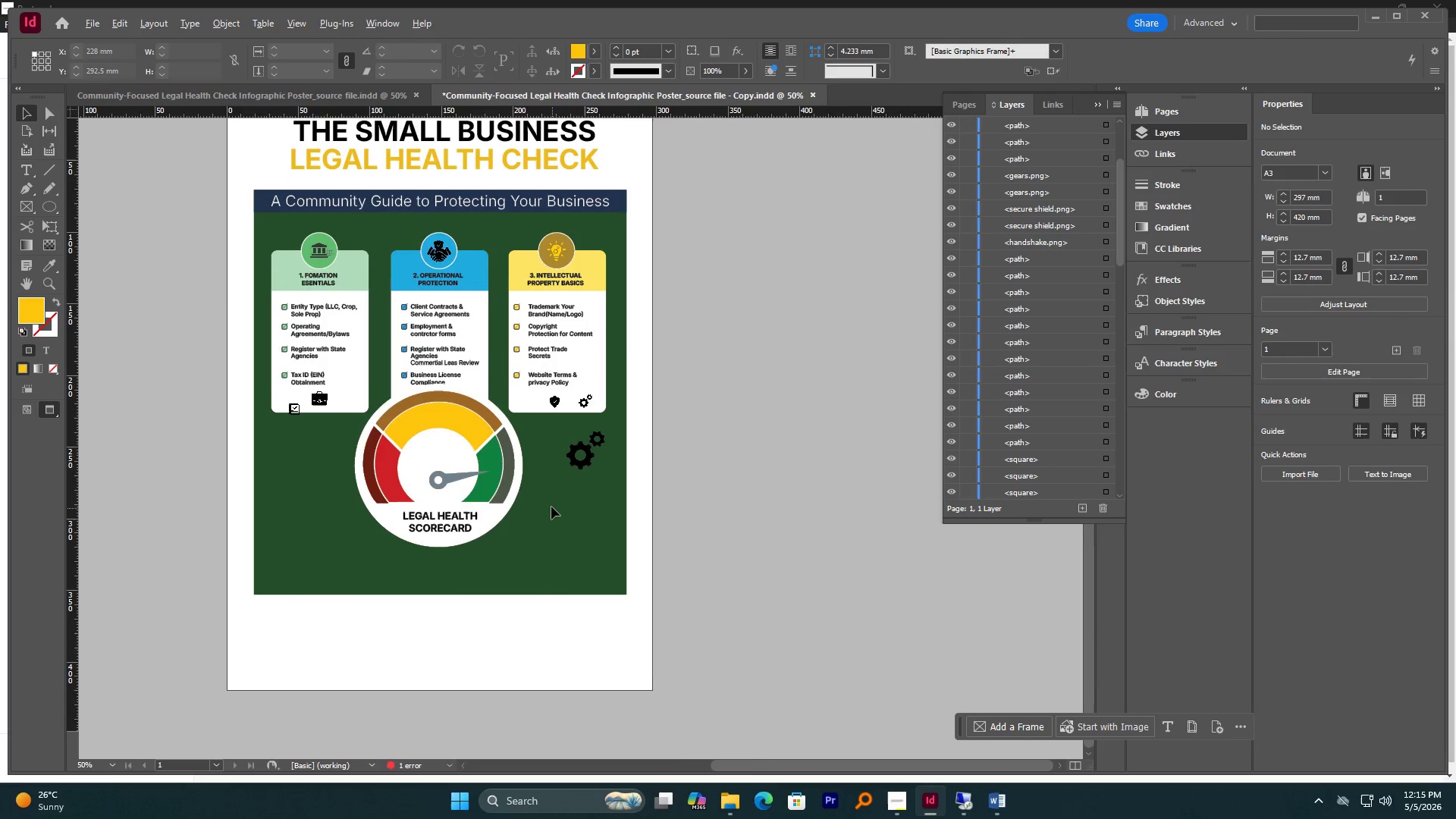 
hold_key(key=AltLeft, duration=1.94)
scroll: coordinate [283, 528], scroll_direction: up, amount: 6.0
 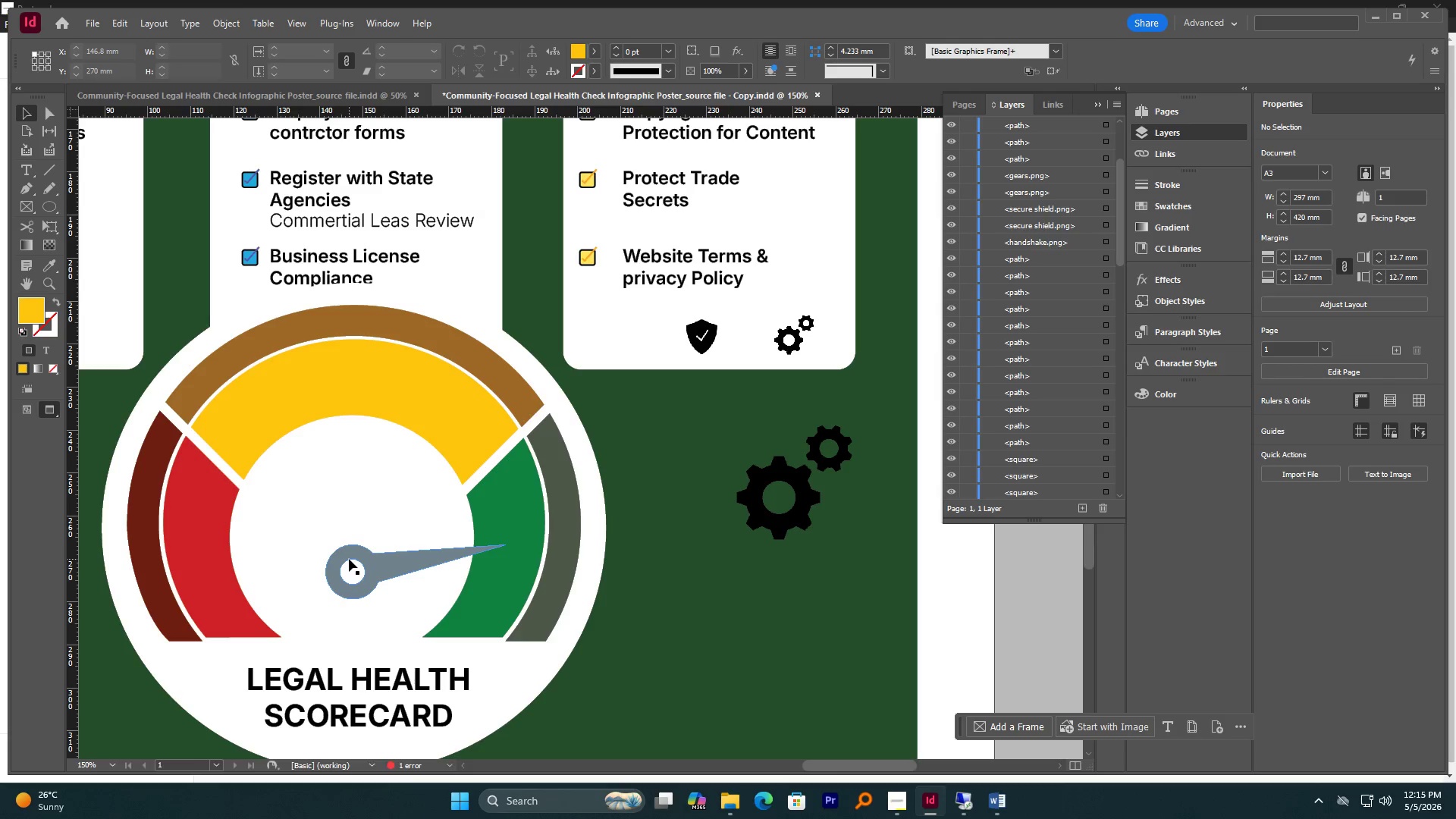 
left_click_drag(start_coordinate=[350, 554], to_coordinate=[354, 522])
 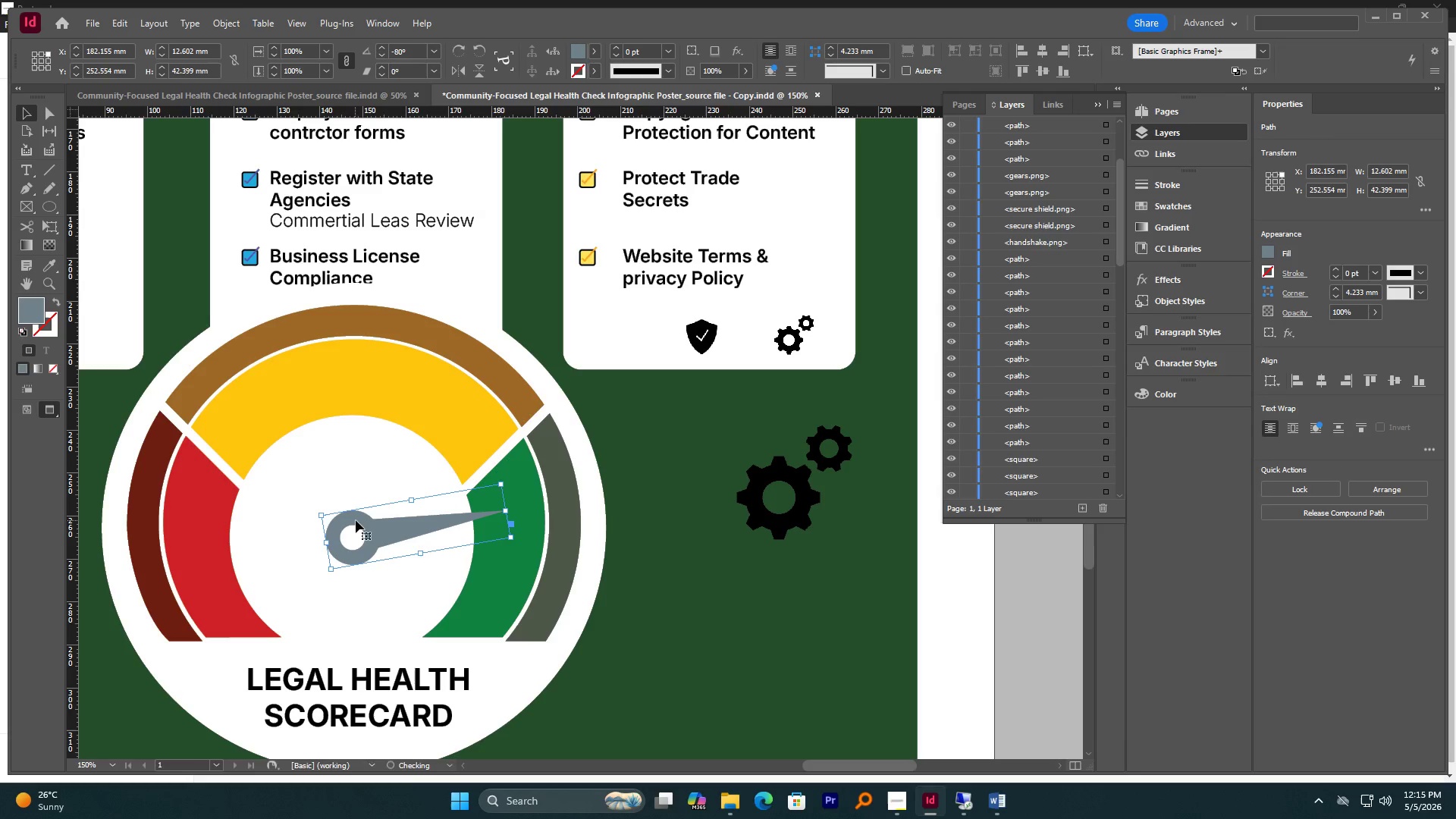 
hold_key(key=ShiftLeft, duration=1.84)
 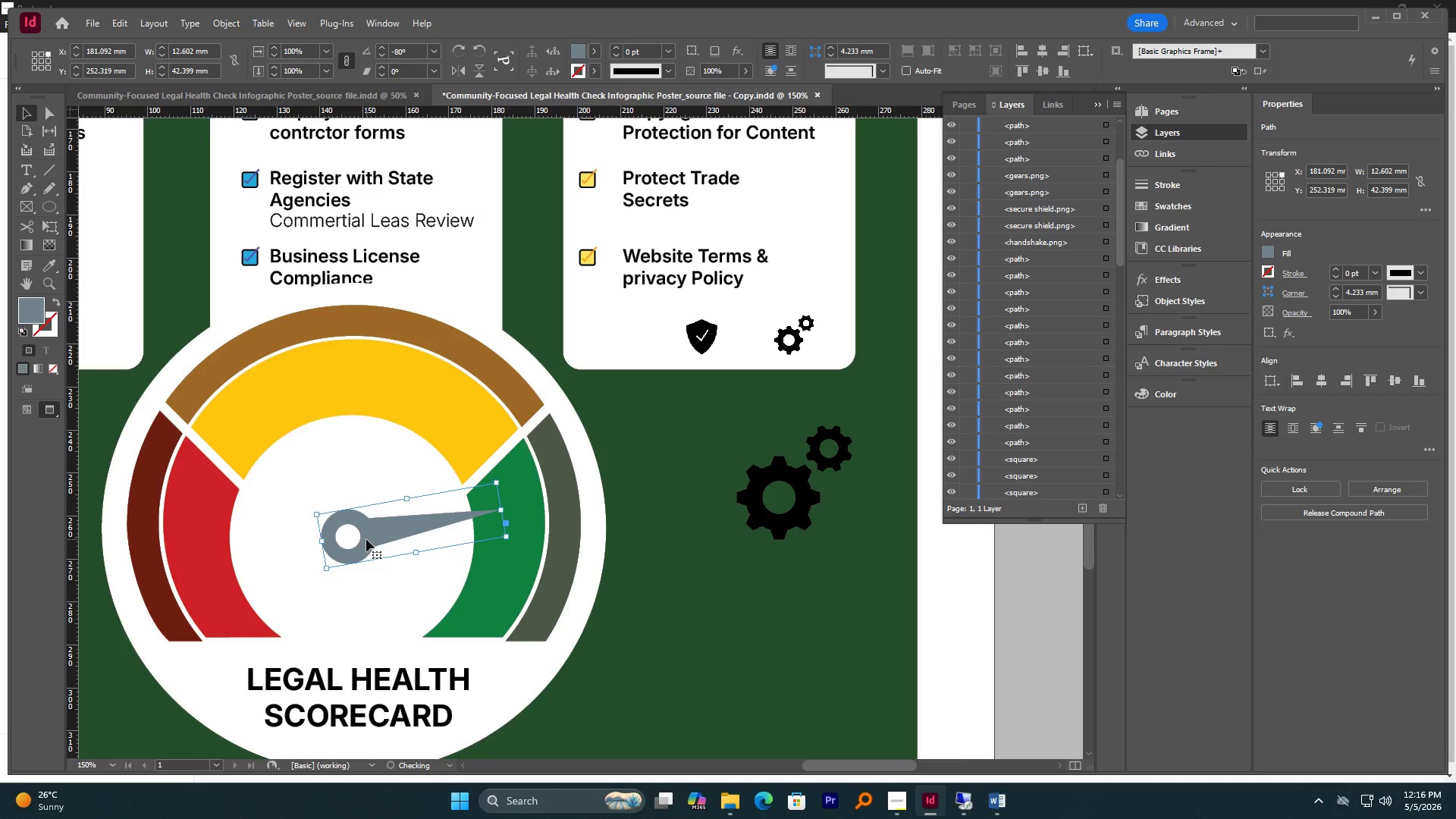 
left_click_drag(start_coordinate=[366, 539], to_coordinate=[370, 539])
 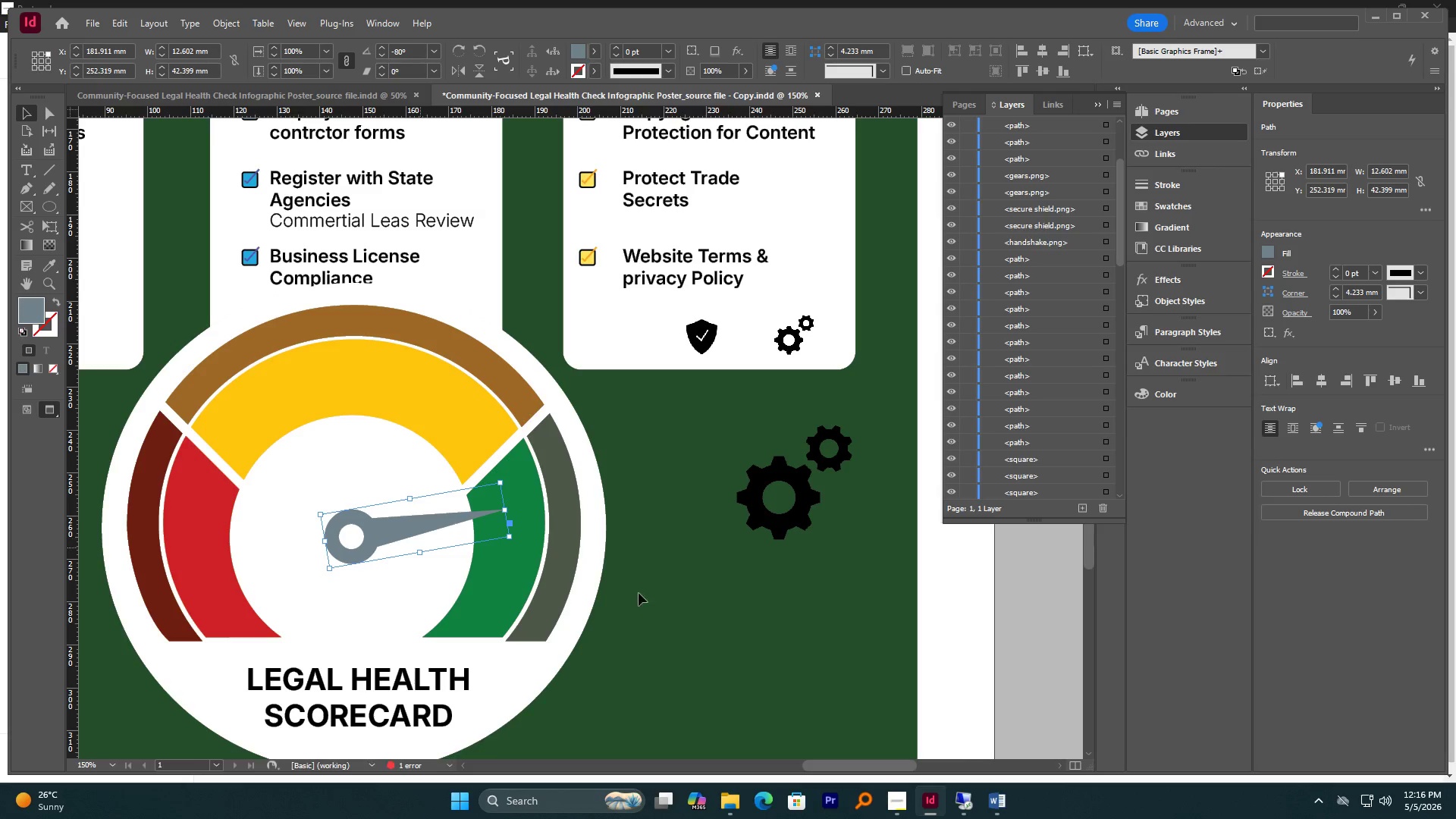 
left_click([651, 591])
 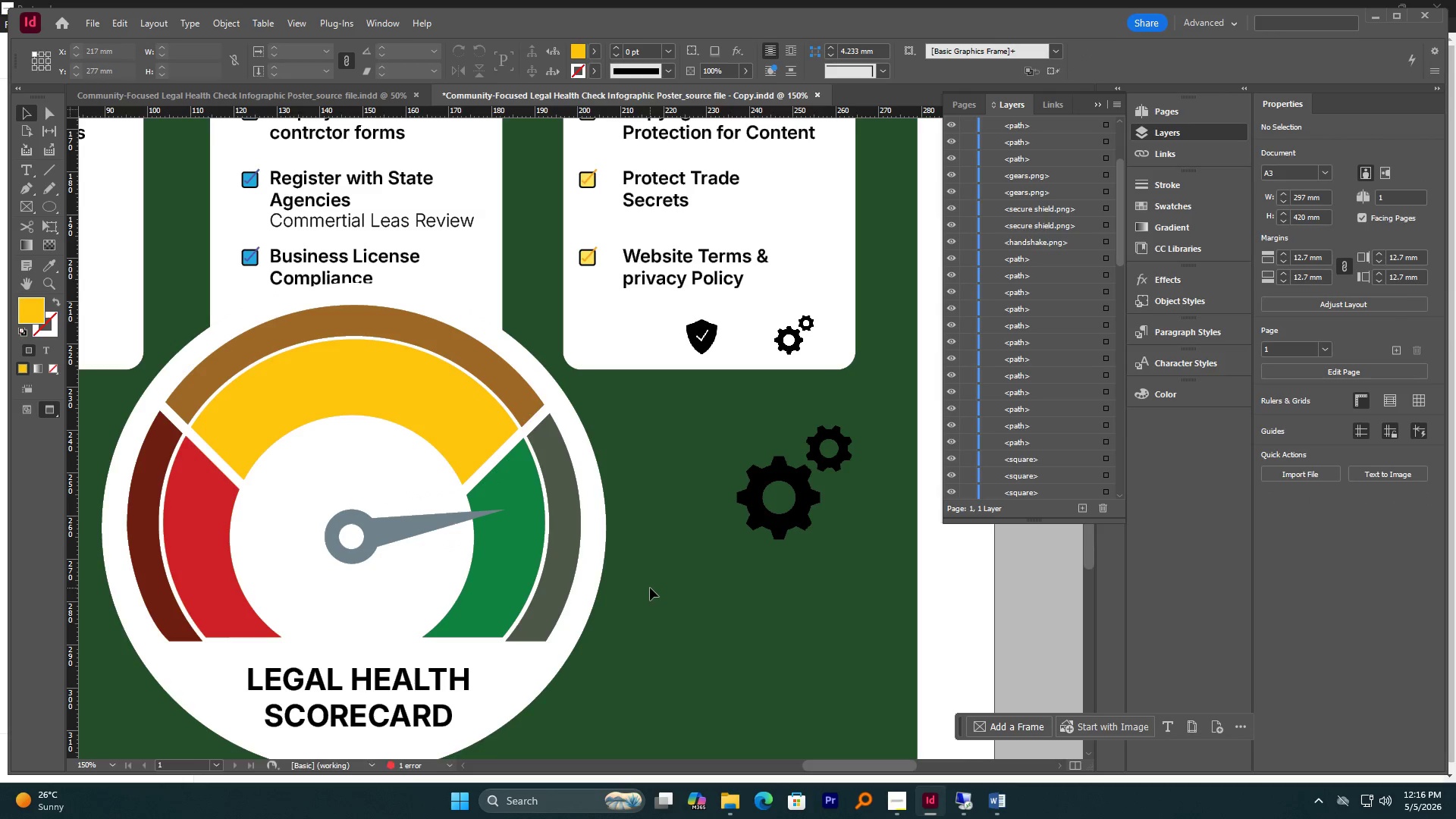 
hold_key(key=AltLeft, duration=1.25)
scroll: coordinate [535, 574], scroll_direction: down, amount: 3.0
 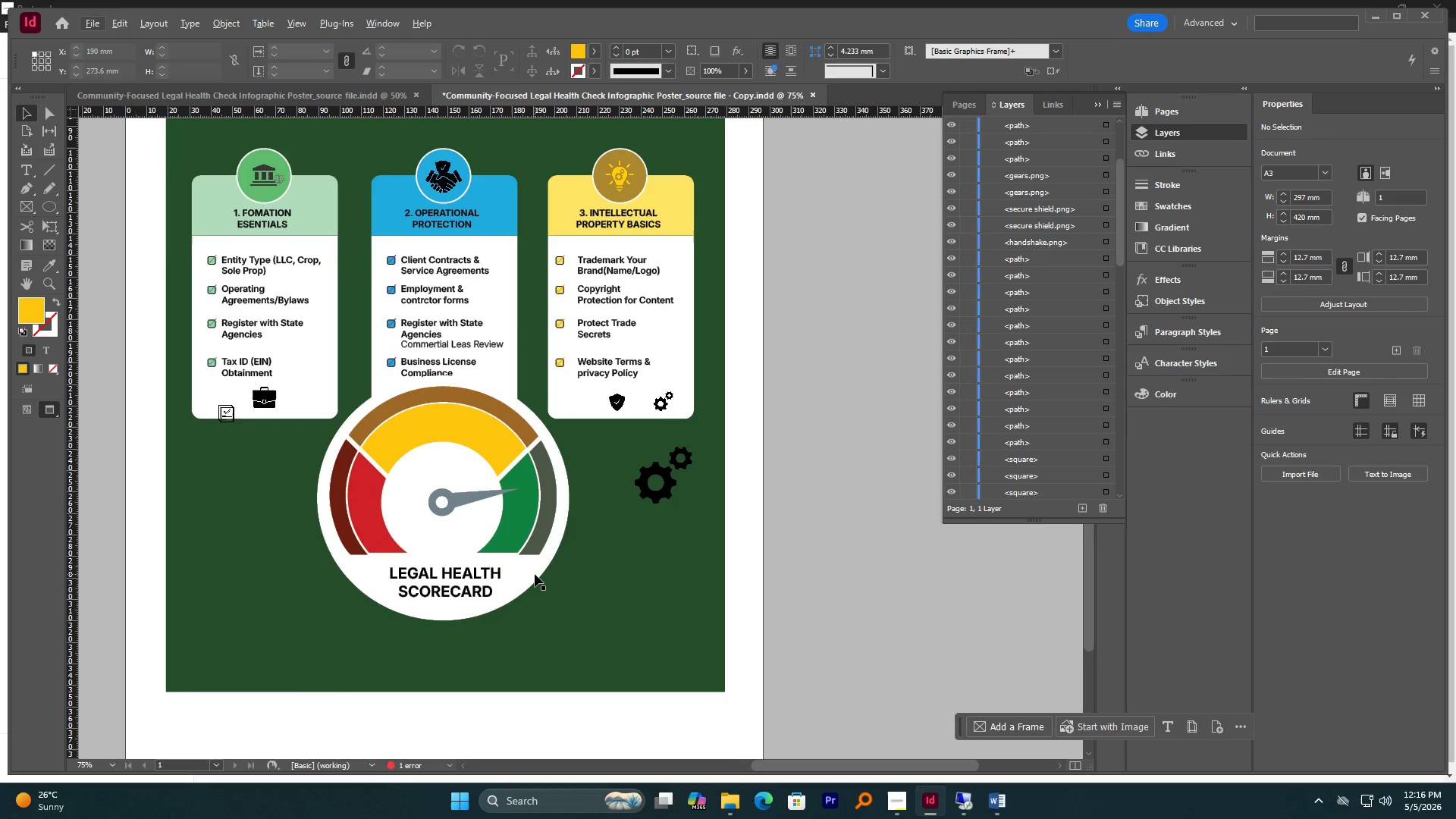 
hold_key(key=AltLeft, duration=1.09)
scroll: coordinate [535, 574], scroll_direction: up, amount: 4.0
 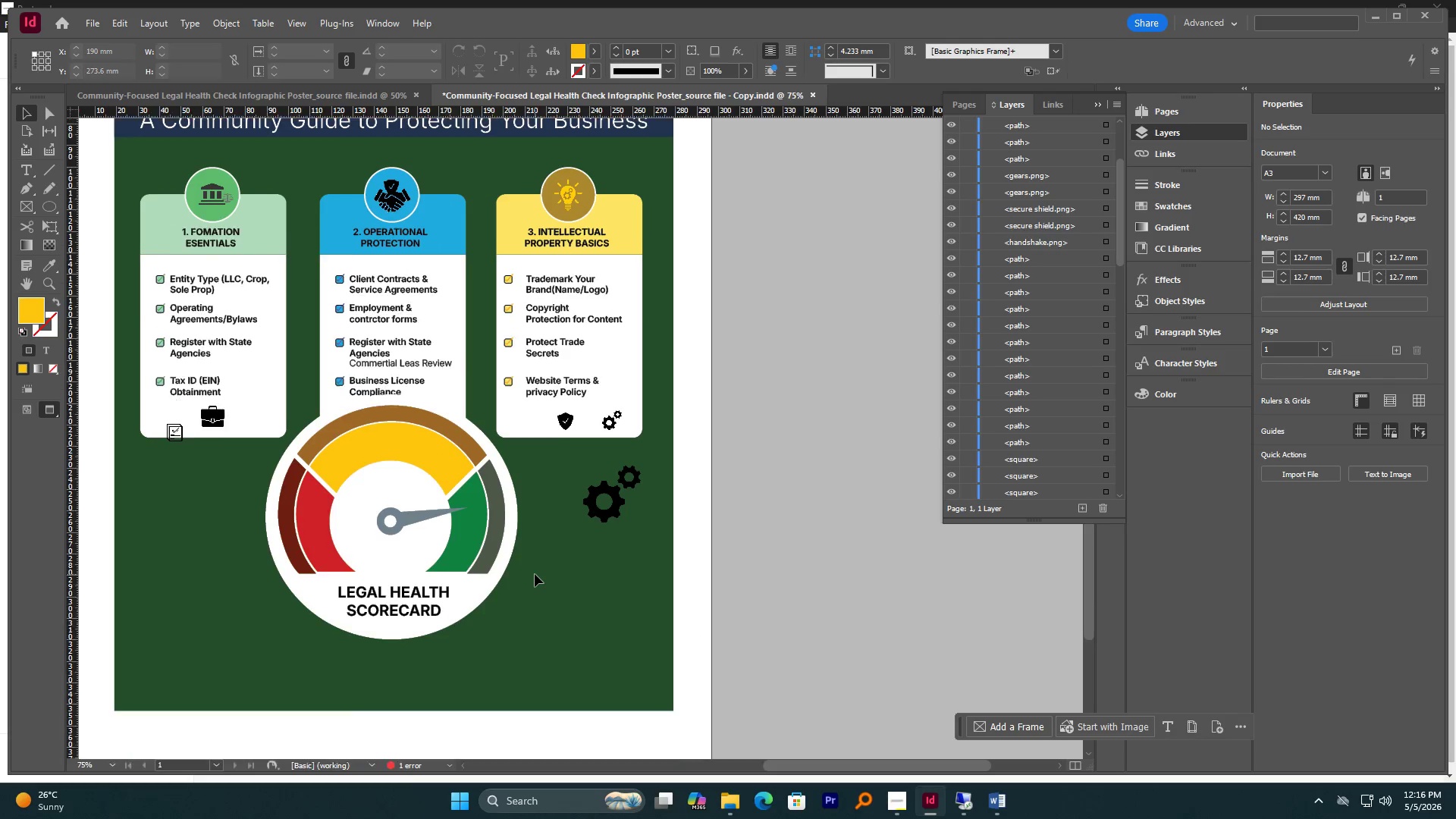 
hold_key(key=AltLeft, duration=0.36)
 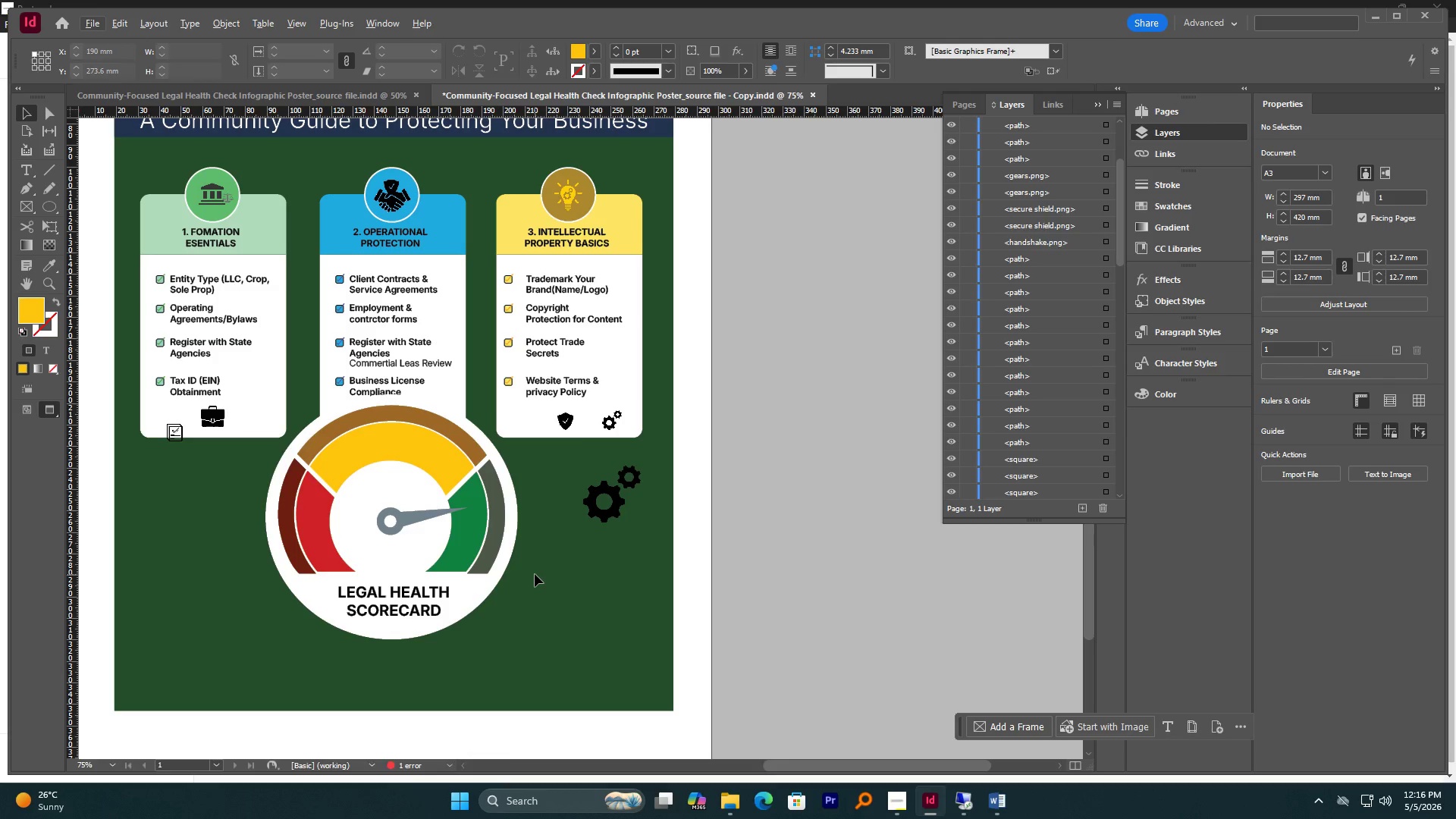 
scroll: coordinate [535, 574], scroll_direction: down, amount: 1.0
 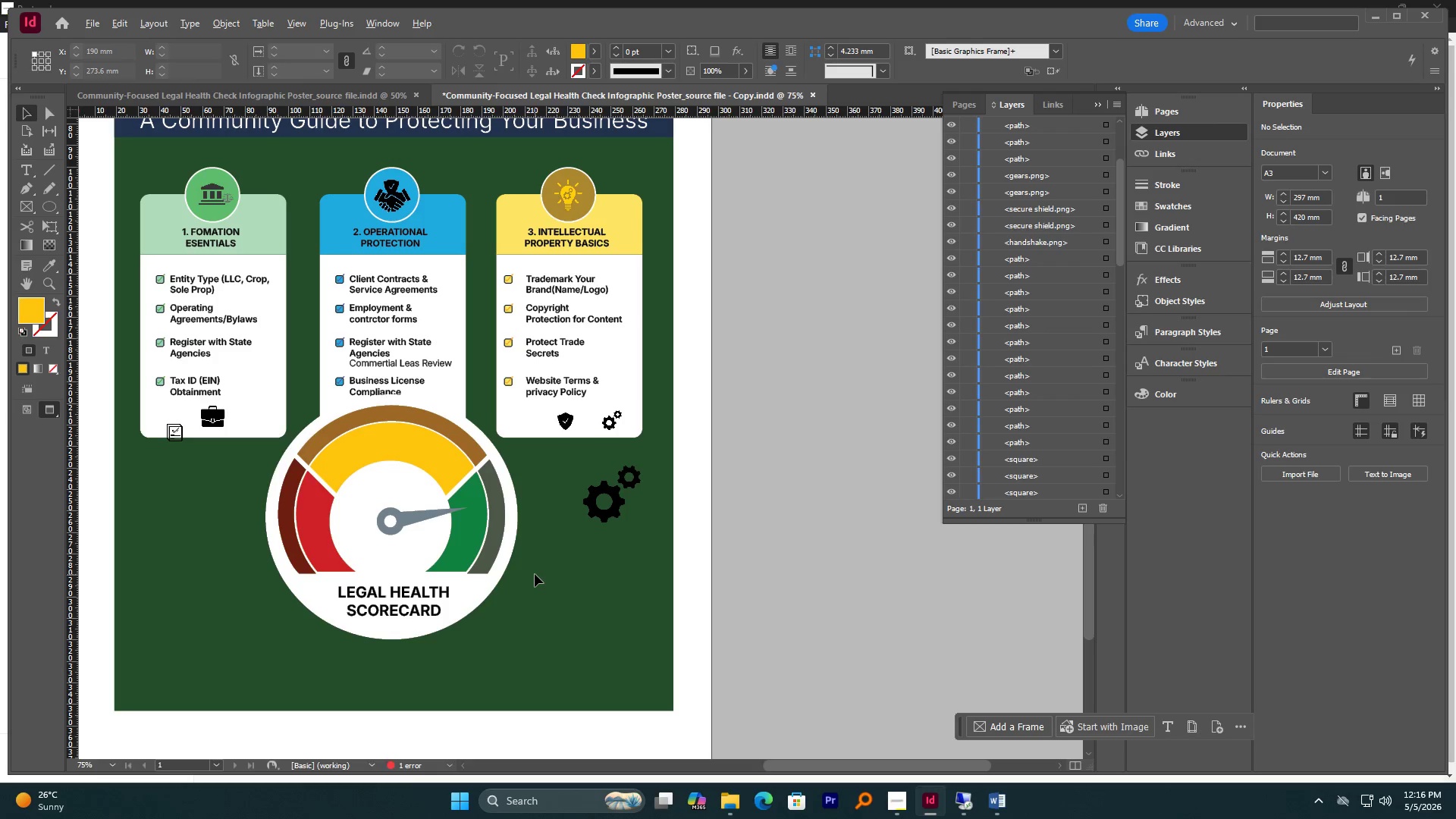 
hold_key(key=ControlLeft, duration=1.55)
 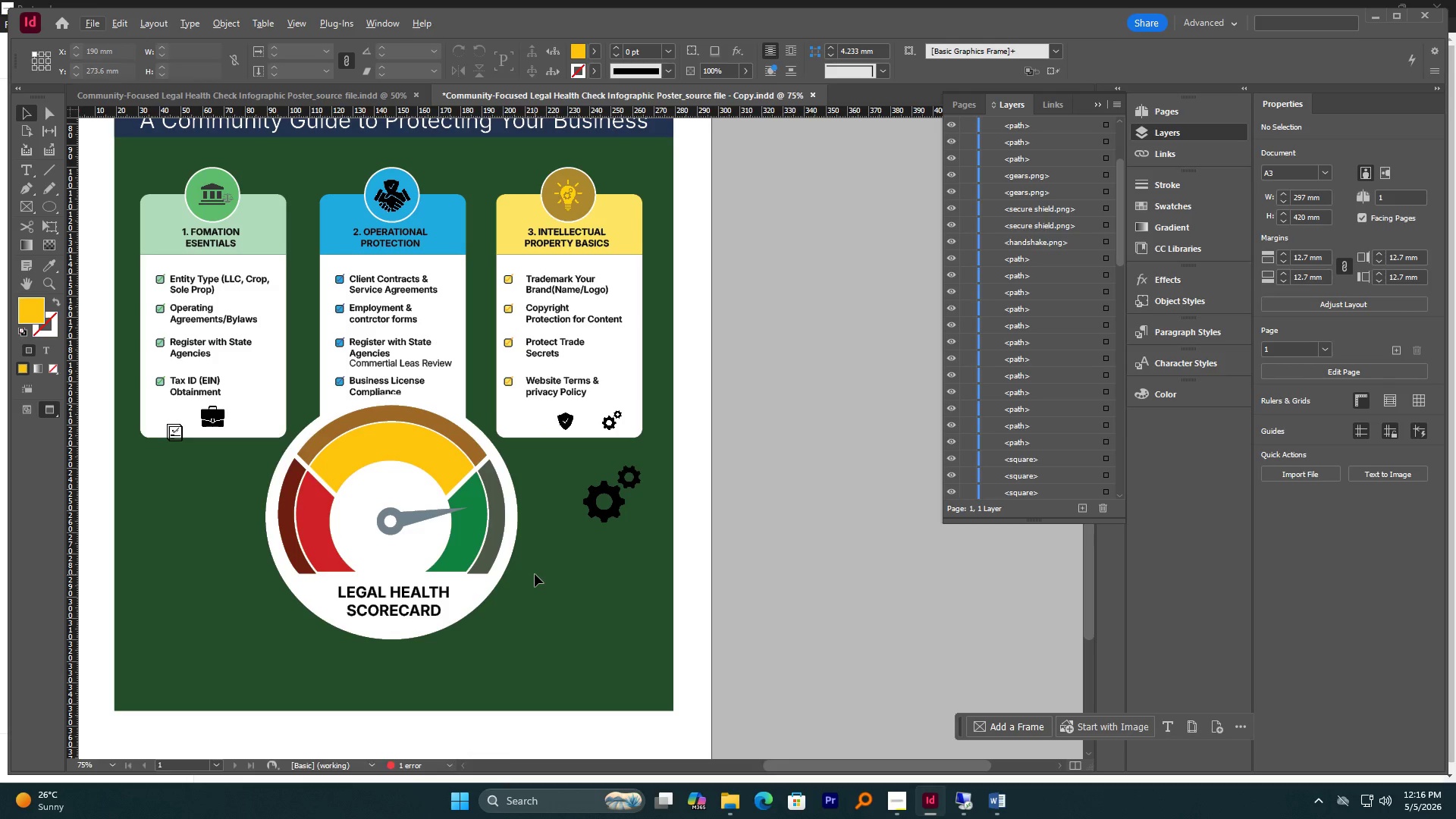 
wait(12.52)
 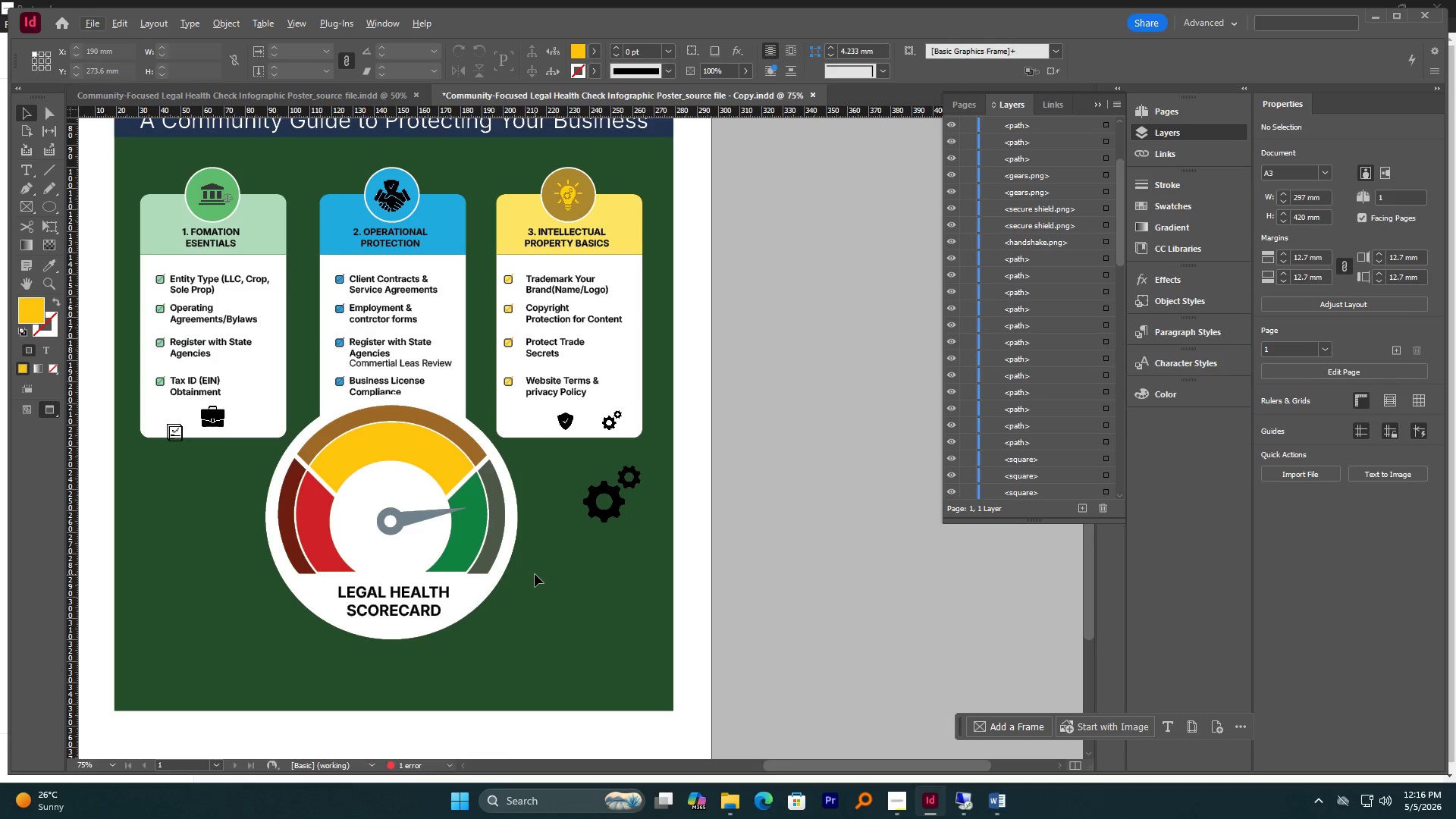 
hold_key(key=AltLeft, duration=3.2)
scroll: coordinate [391, 587], scroll_direction: up, amount: 4.0
 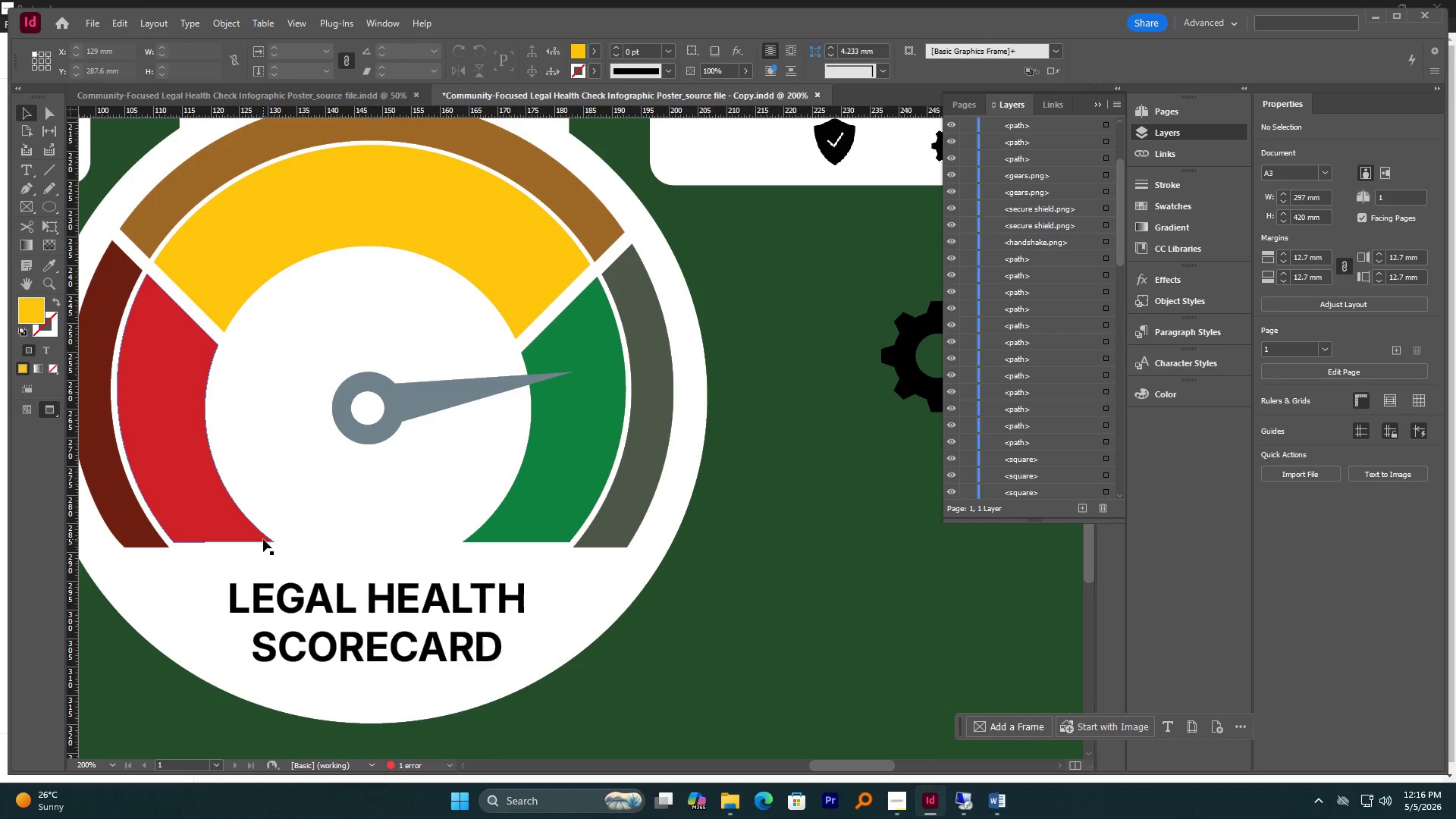 
hold_key(key=AltLeft, duration=3.09)
scroll: coordinate [307, 538], scroll_direction: down, amount: 1.0
 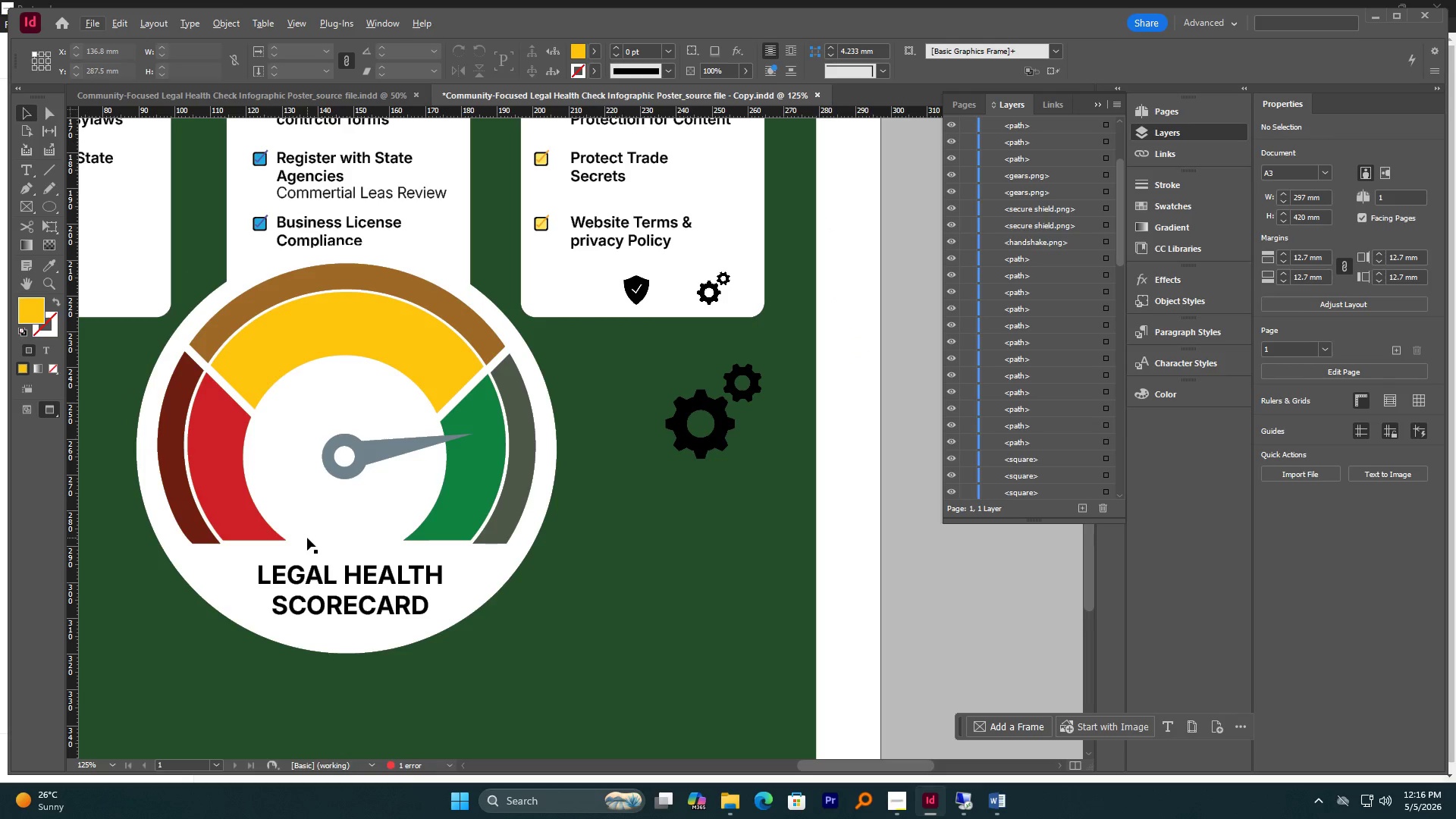 
hold_key(key=AltLeft, duration=0.91)
 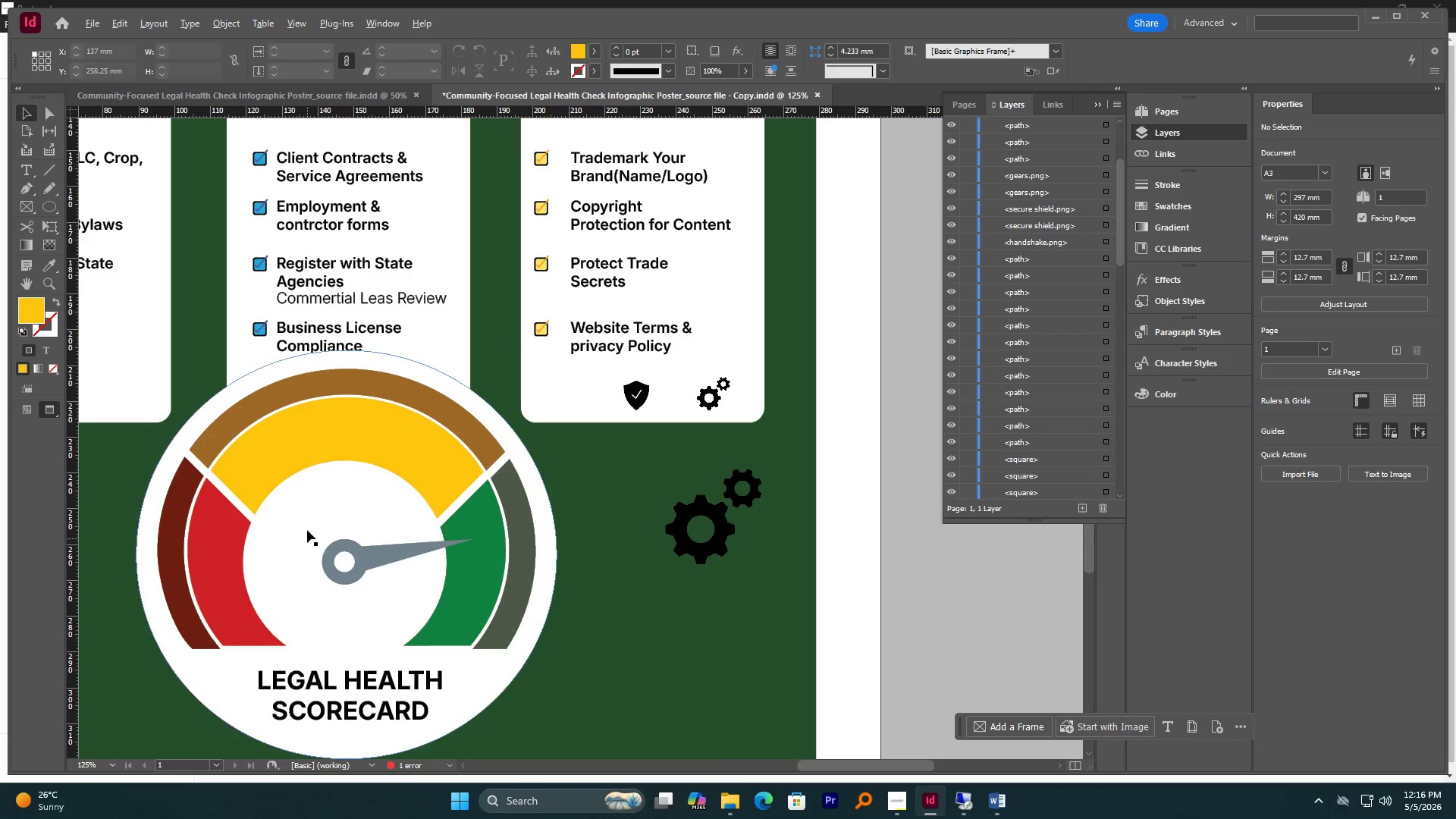 
scroll: coordinate [307, 538], scroll_direction: up, amount: 1.0
 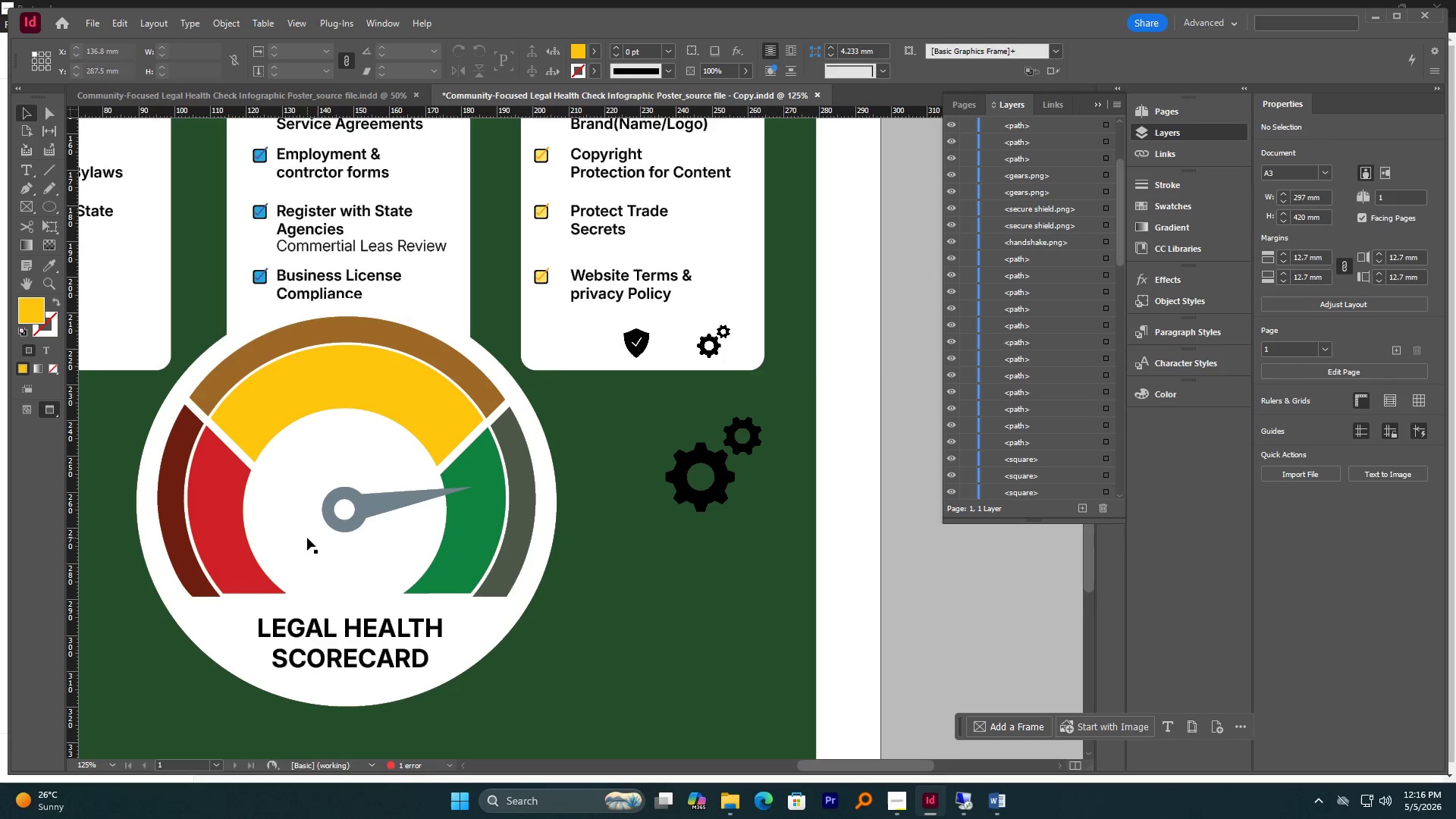 
hold_key(key=AltLeft, duration=0.8)
 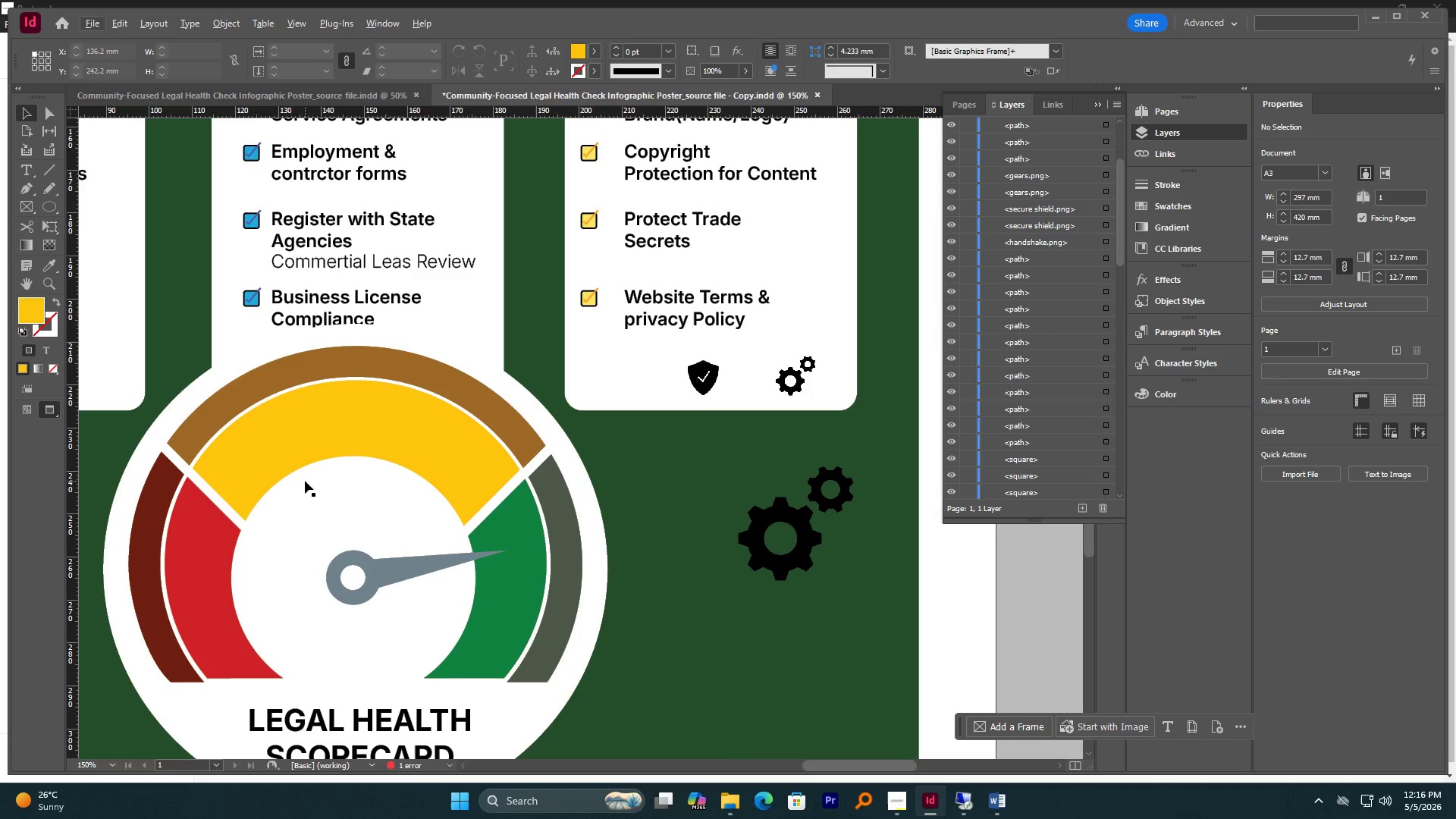 
scroll: coordinate [305, 481], scroll_direction: up, amount: 2.0
 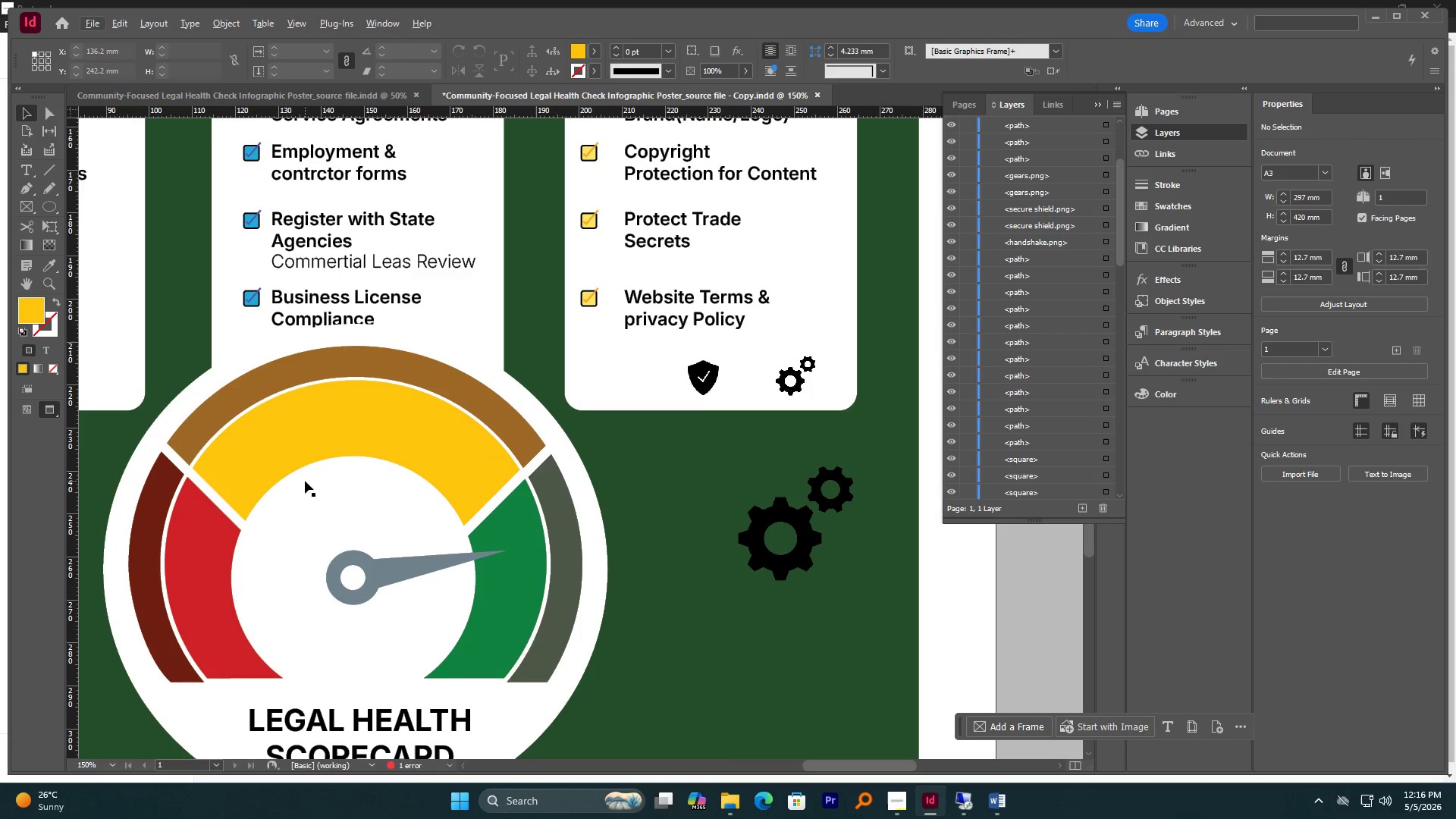 
hold_key(key=AltLeft, duration=0.91)
 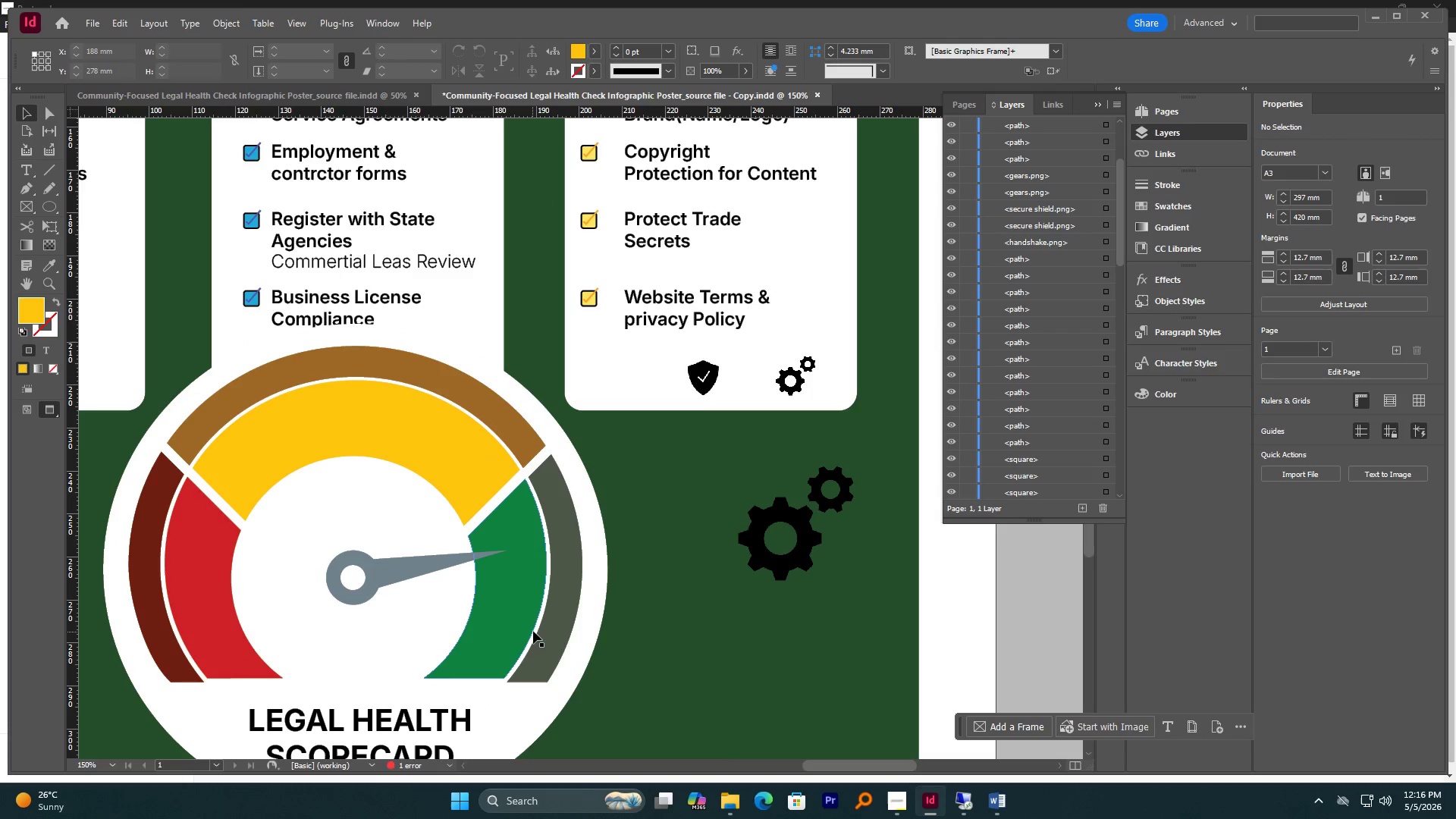 
hold_key(key=Space, duration=1.5)
 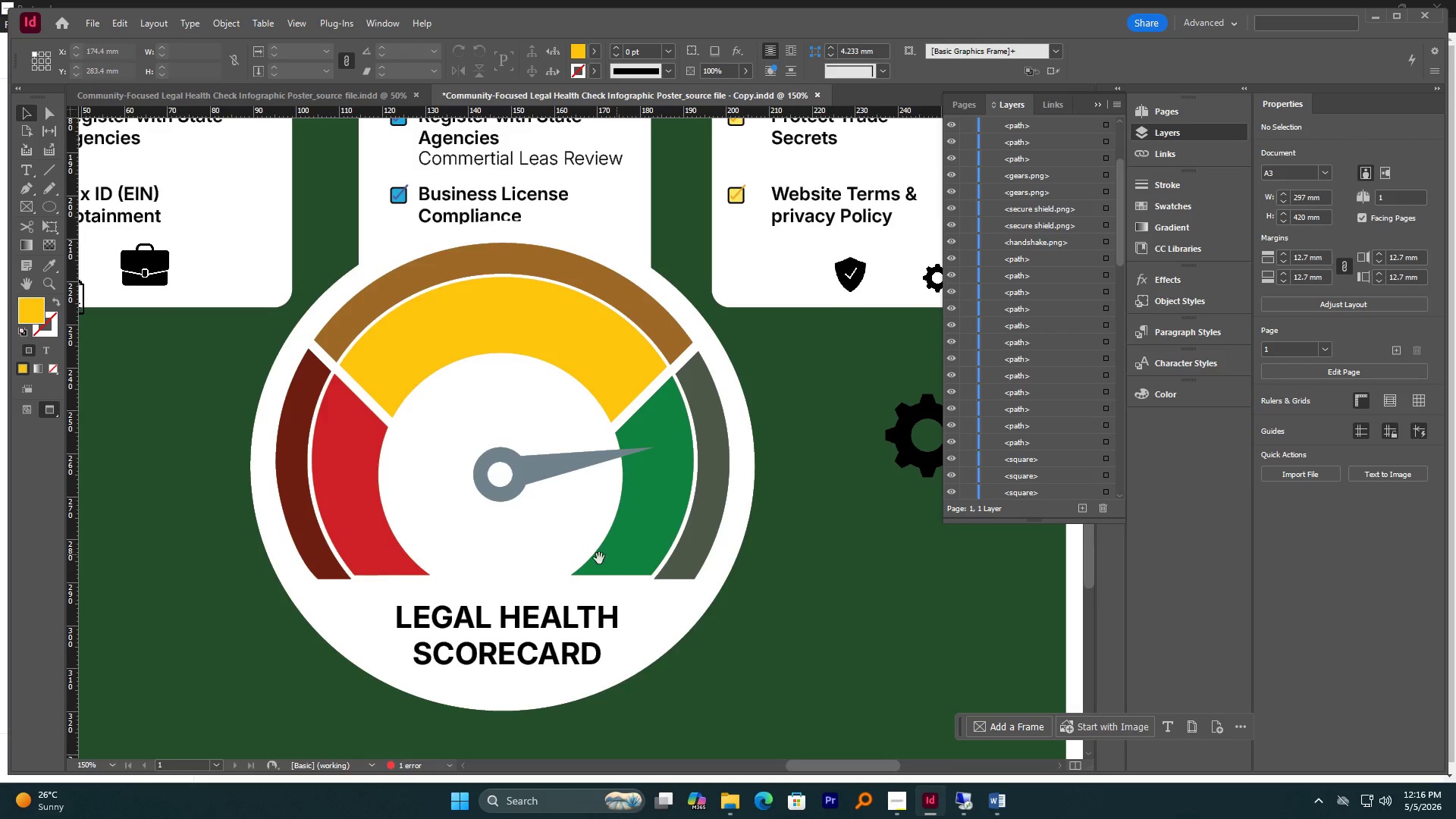 
left_click_drag(start_coordinate=[599, 622], to_coordinate=[658, 604])
 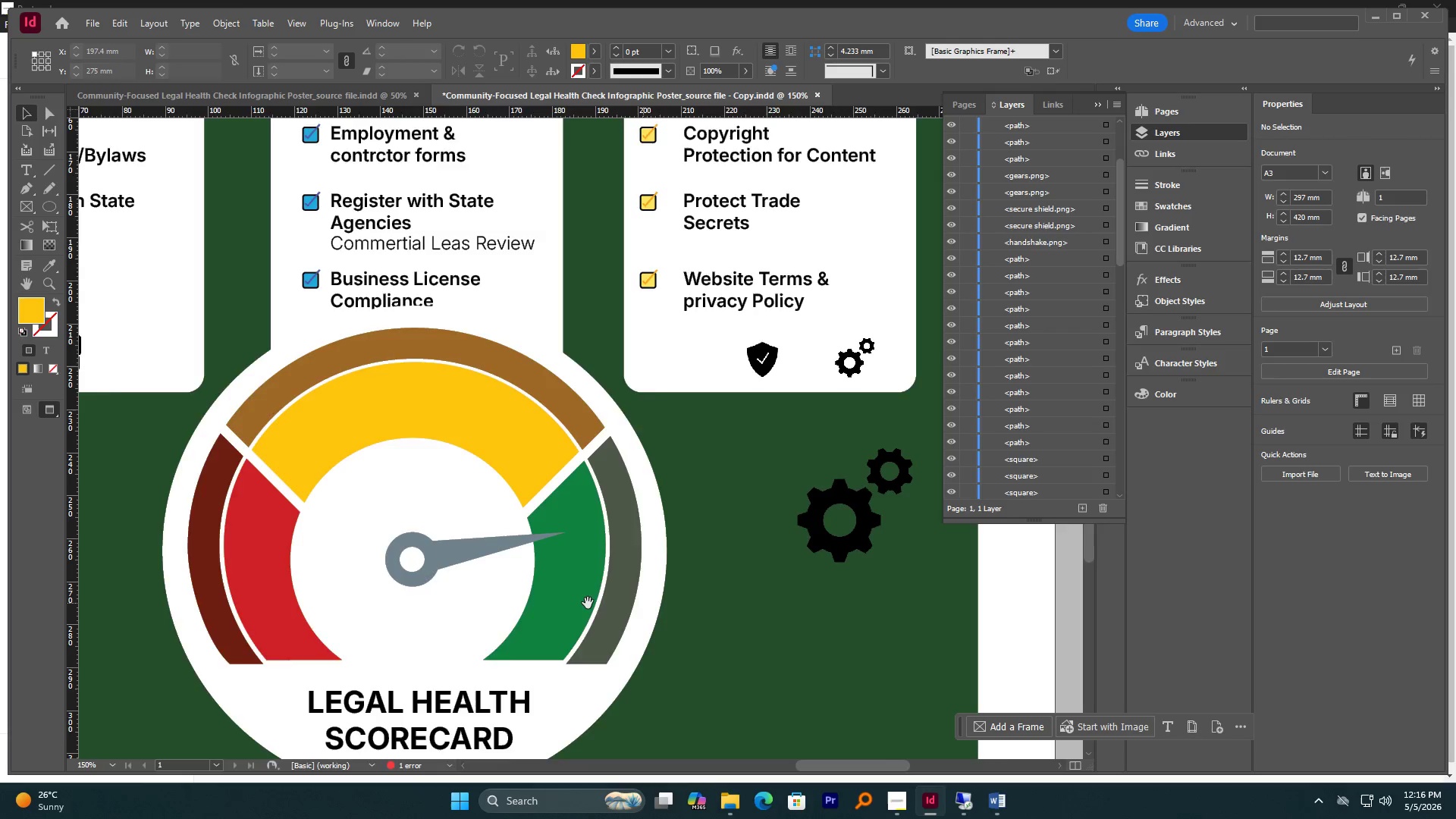 
left_click_drag(start_coordinate=[588, 603], to_coordinate=[683, 532])
 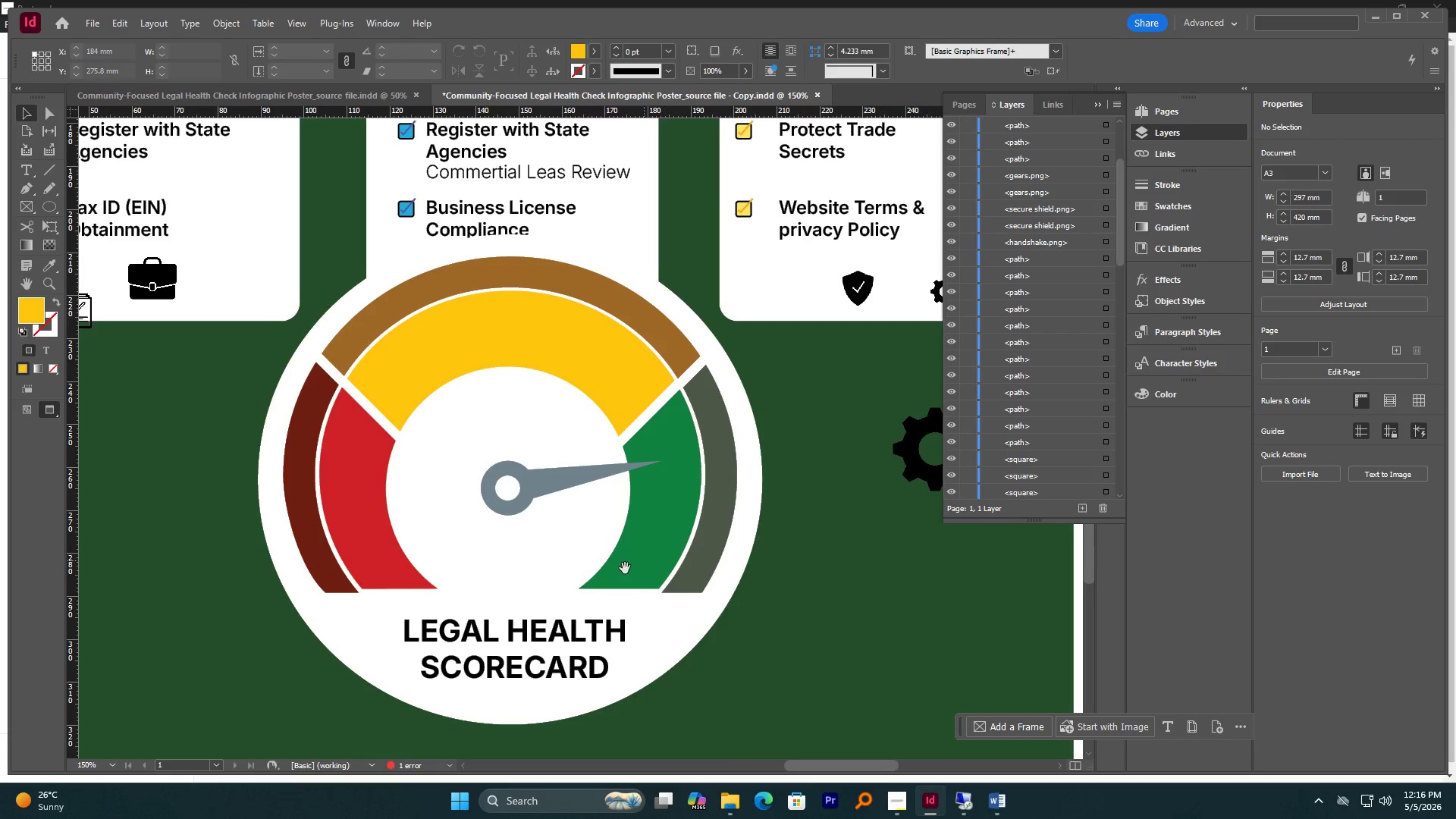 
left_click_drag(start_coordinate=[625, 568], to_coordinate=[617, 554])
 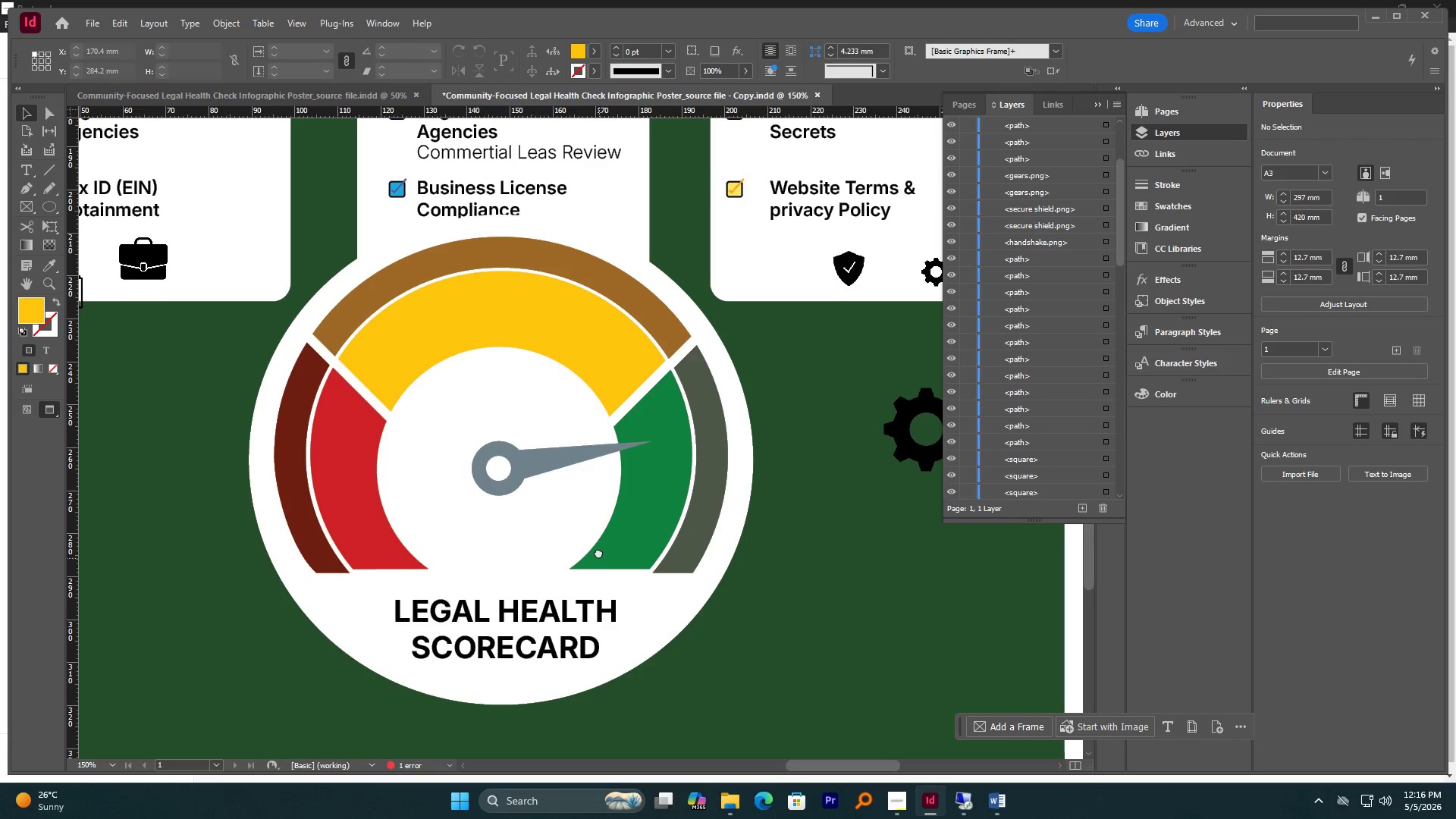 
hold_key(key=Space, duration=1.39)
 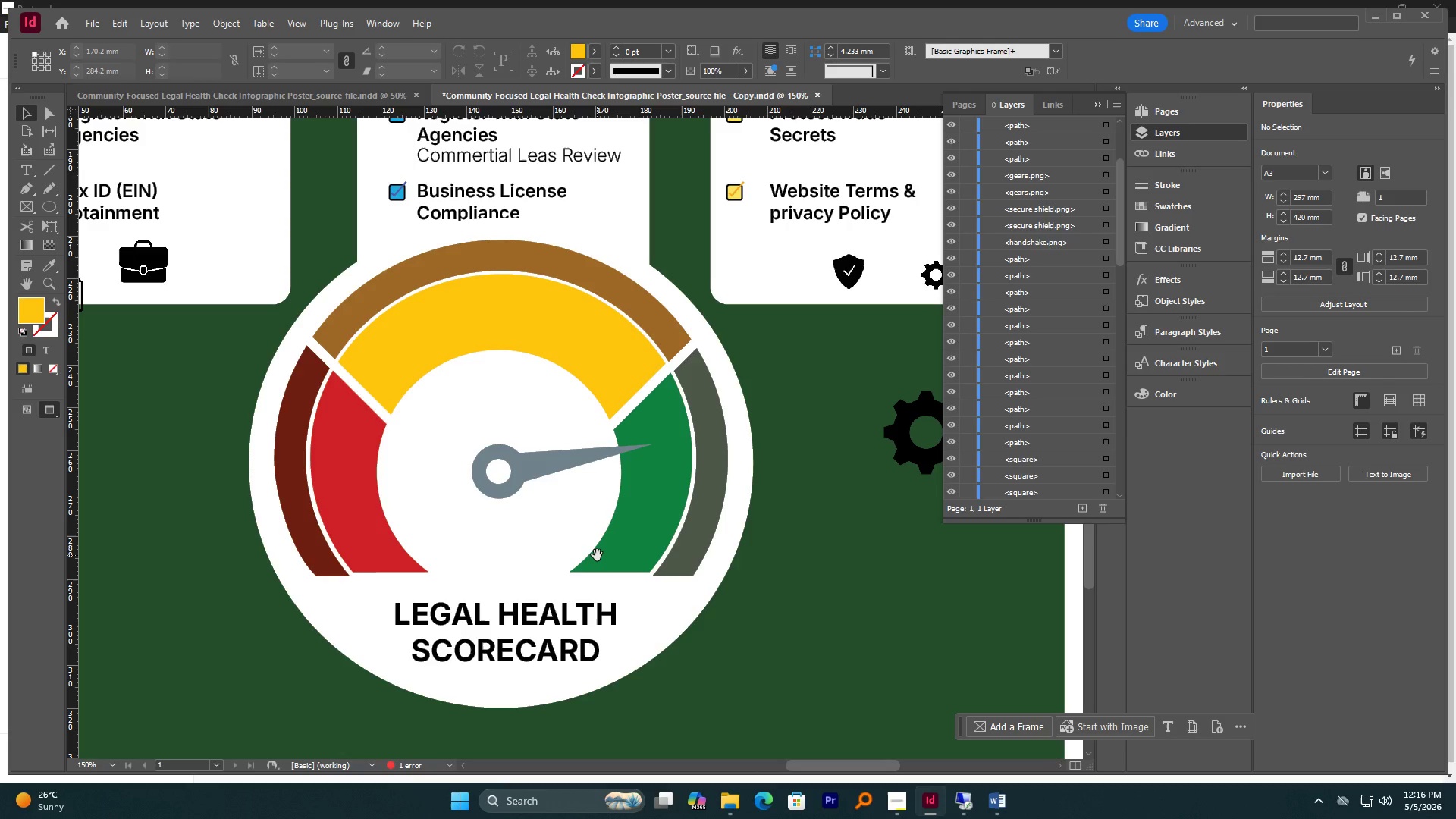 
wait(11.41)
 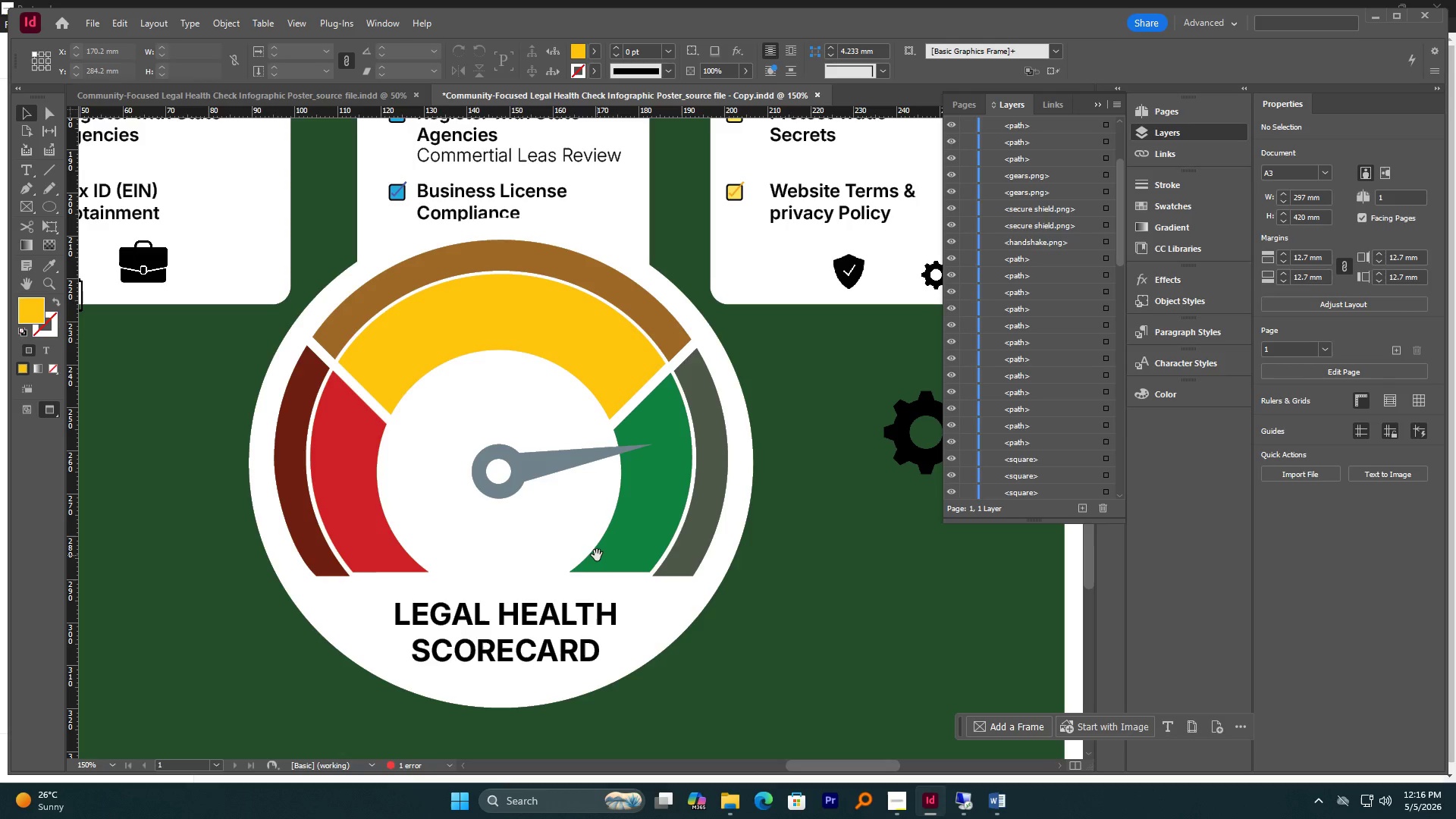 
hold_key(key=AltLeft, duration=0.7)
 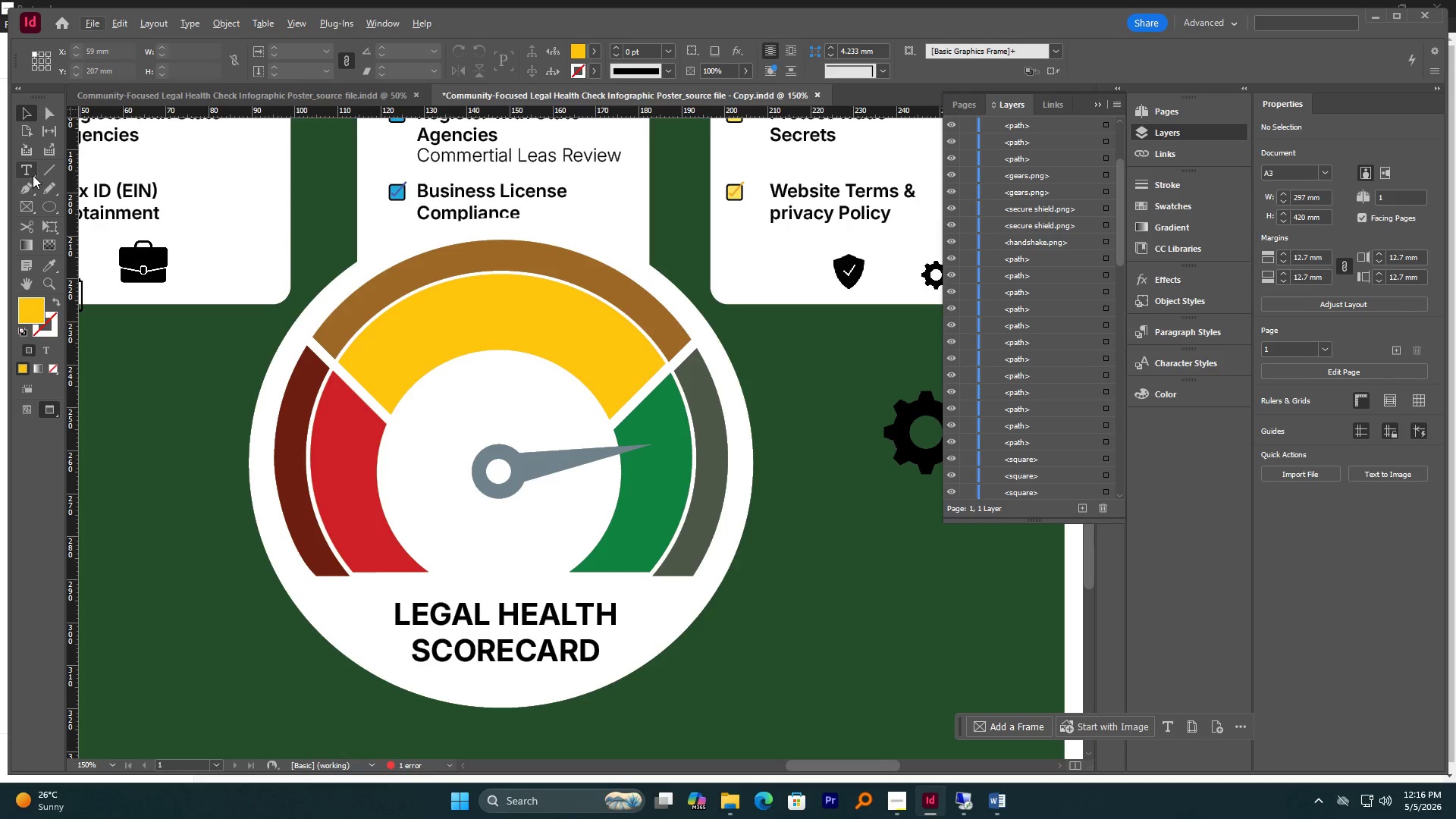 
left_click_drag(start_coordinate=[28, 189], to_coordinate=[36, 190])
 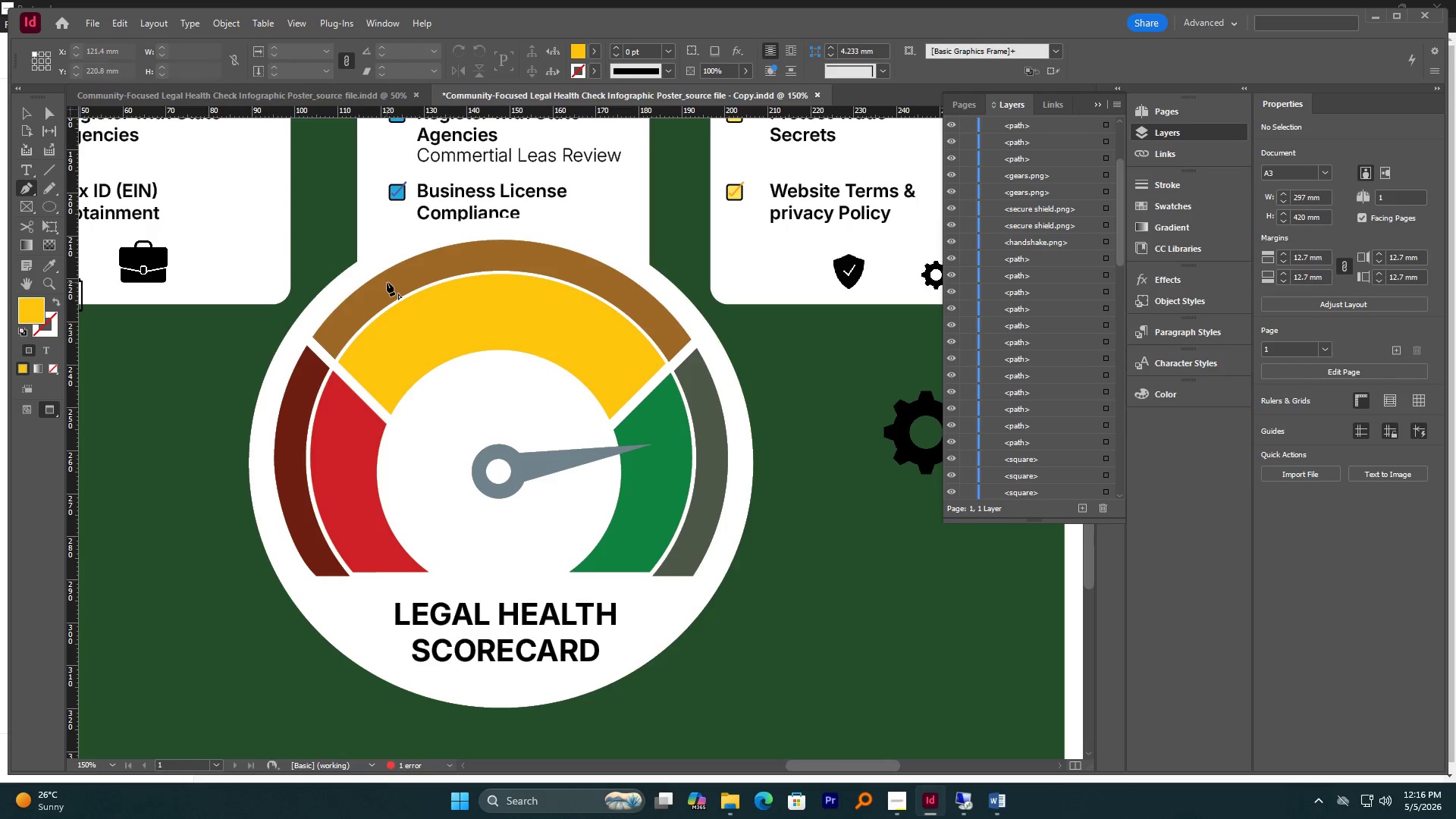 
left_click([400, 281])
 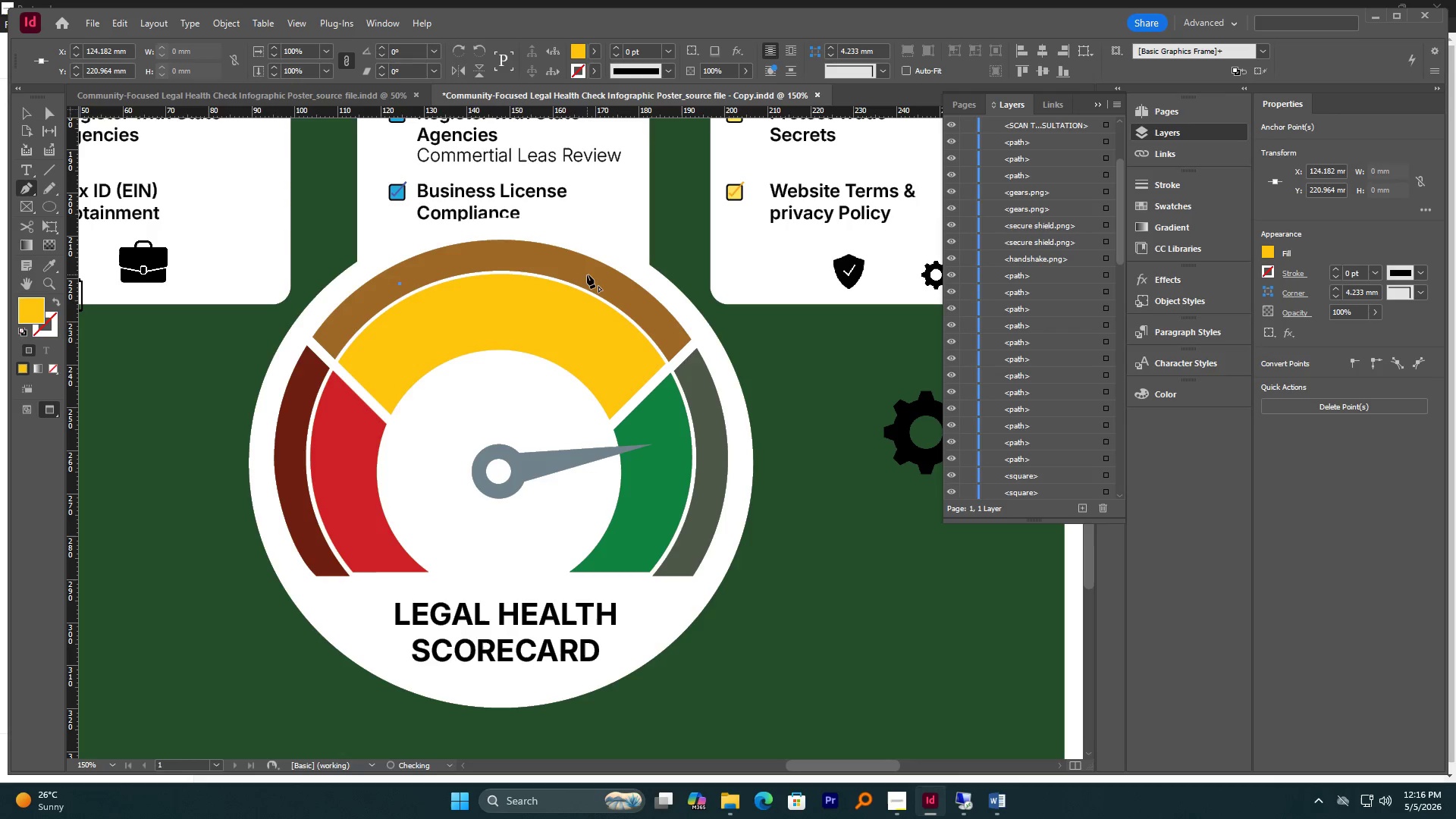 
left_click_drag(start_coordinate=[588, 276], to_coordinate=[699, 318])
 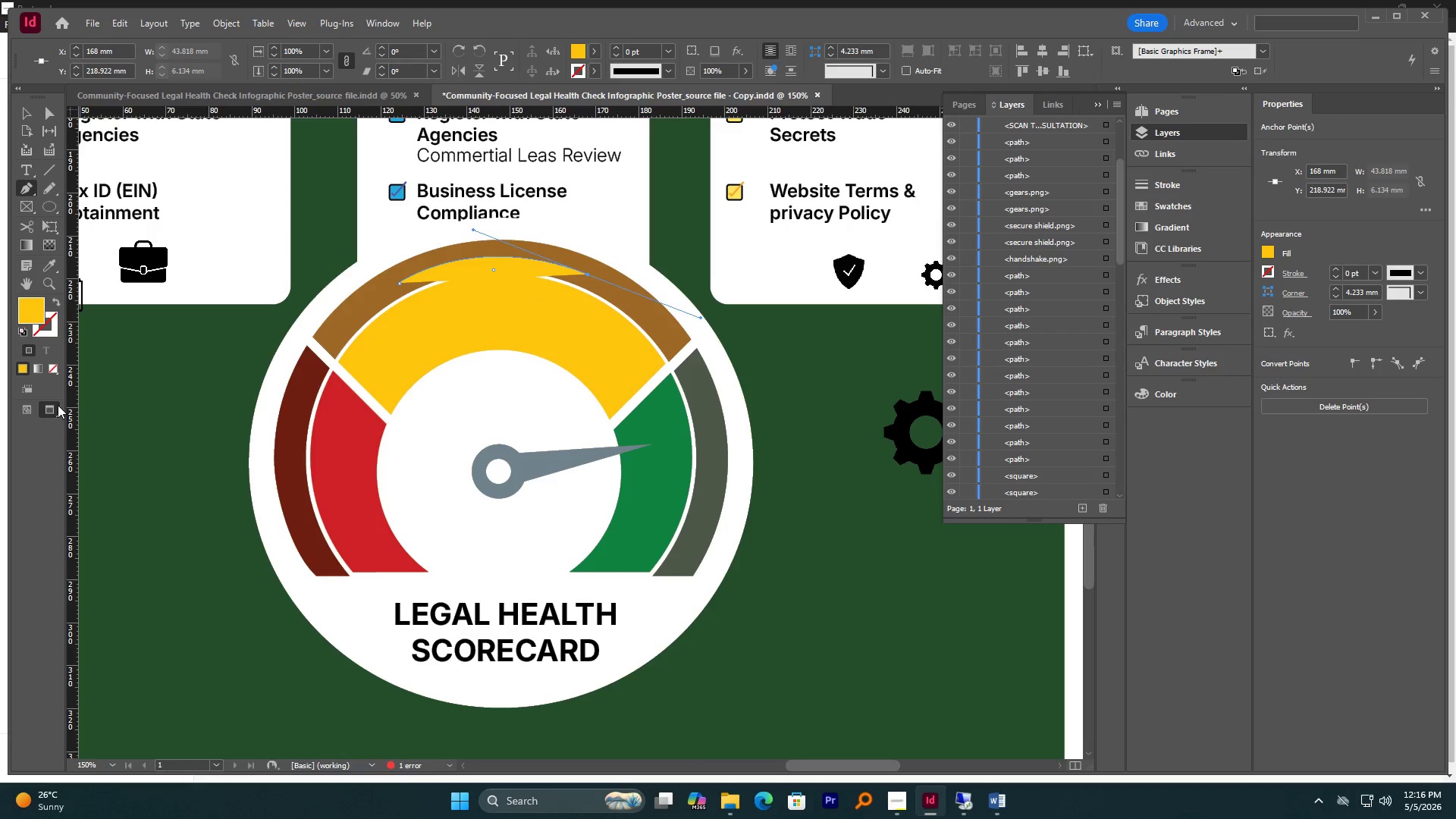 
left_click([55, 372])
 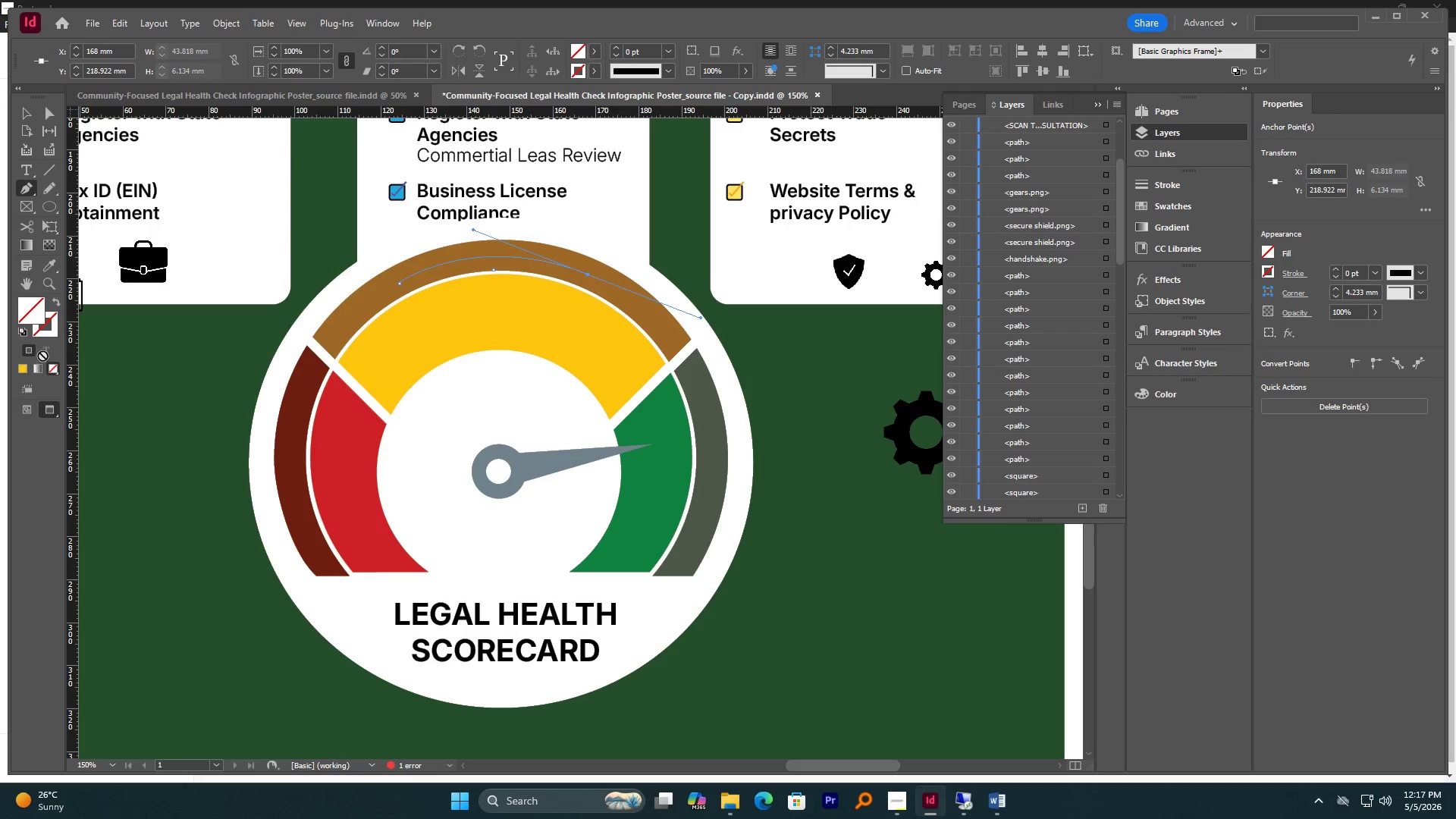 
left_click([52, 331])
 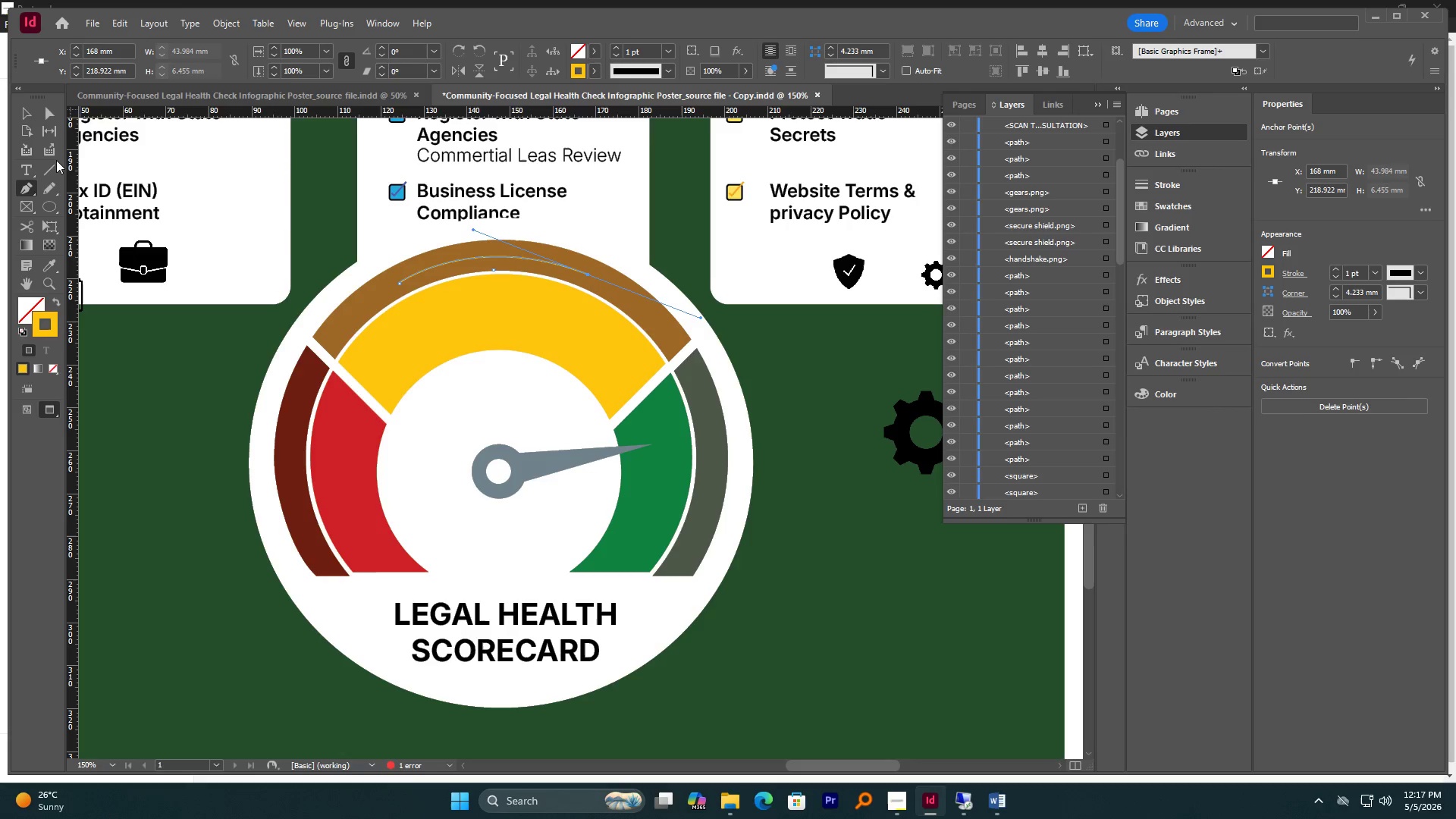 
right_click([28, 168])
 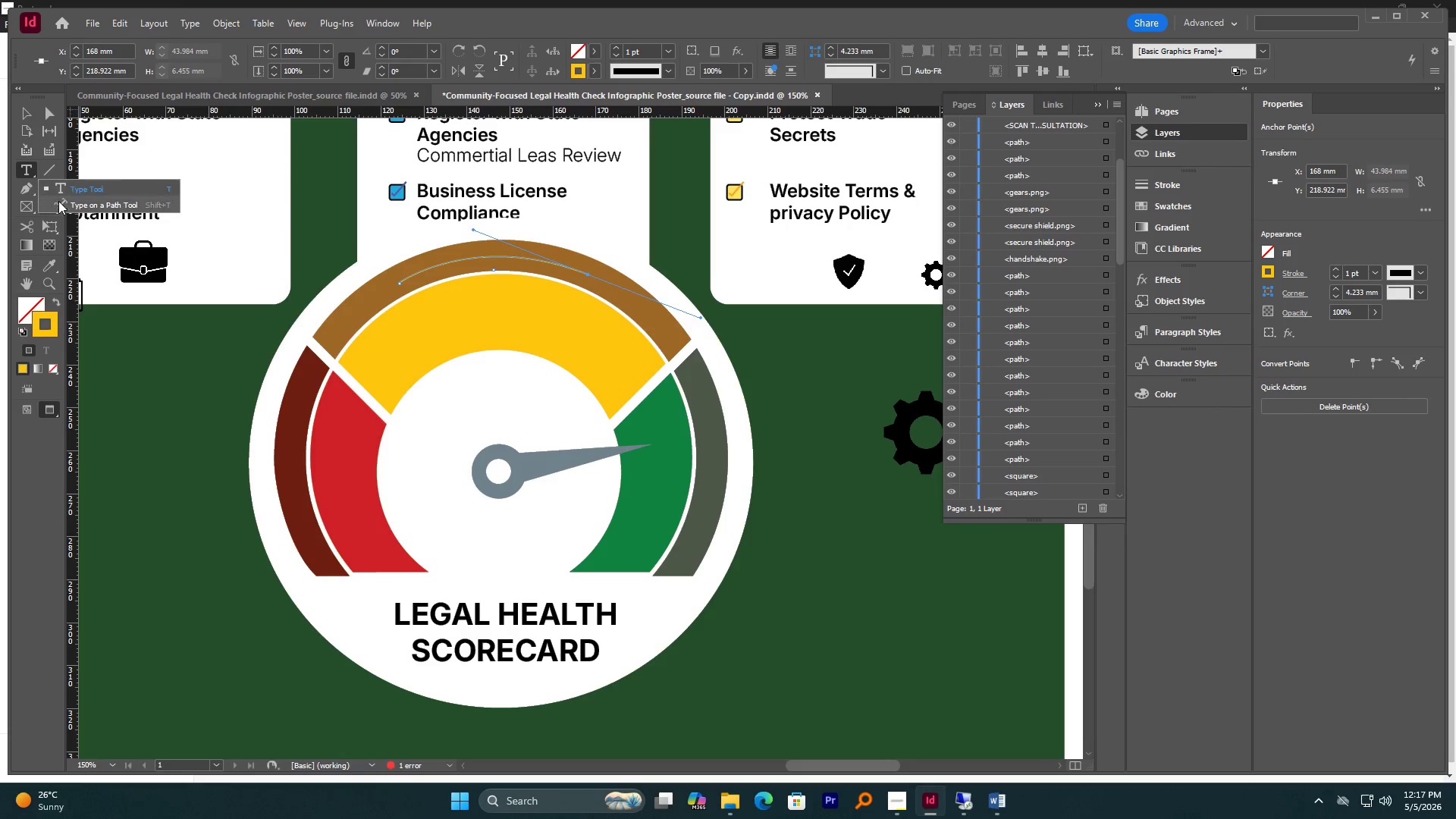 
left_click([59, 202])
 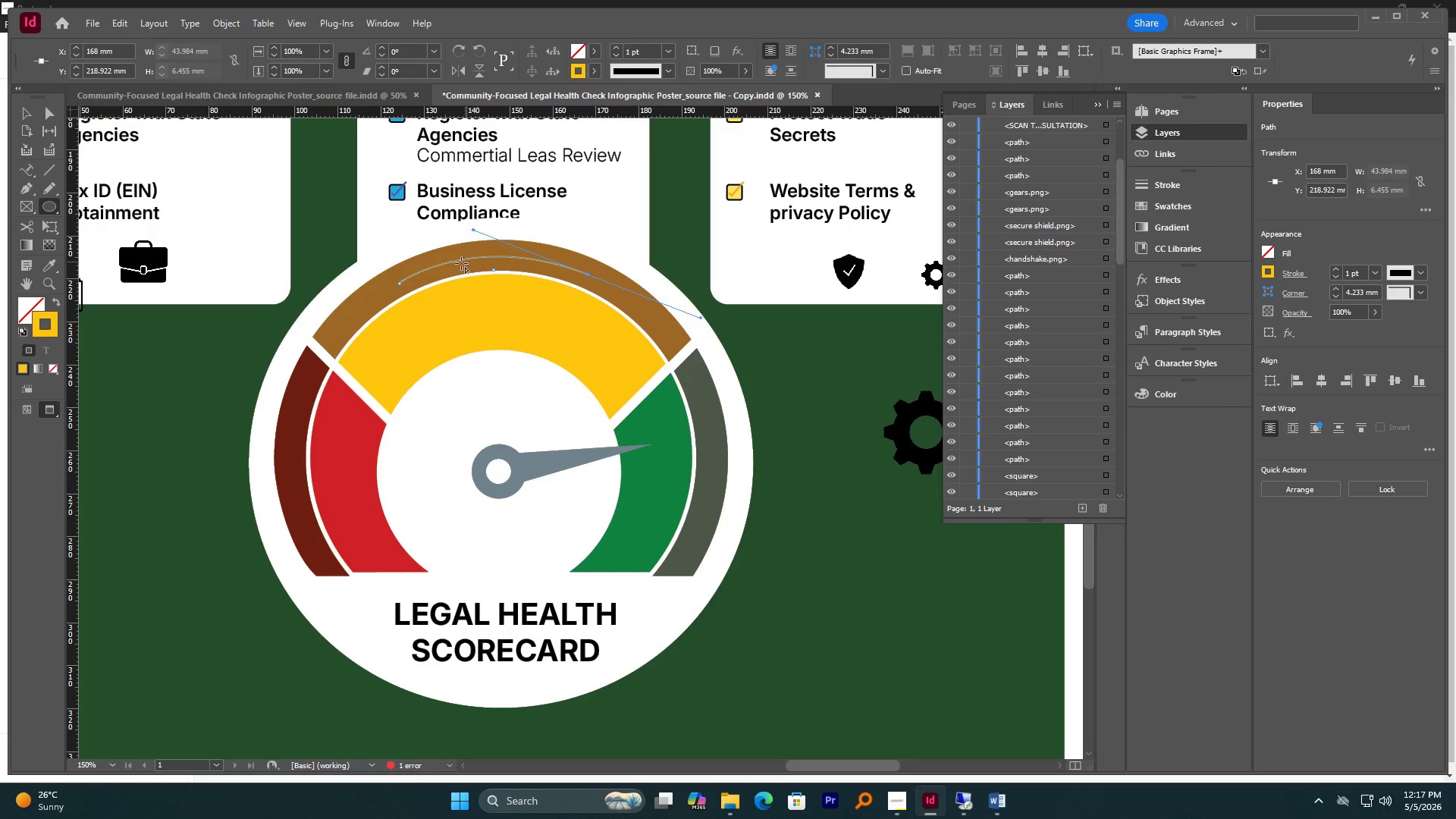 
right_click([29, 175])
 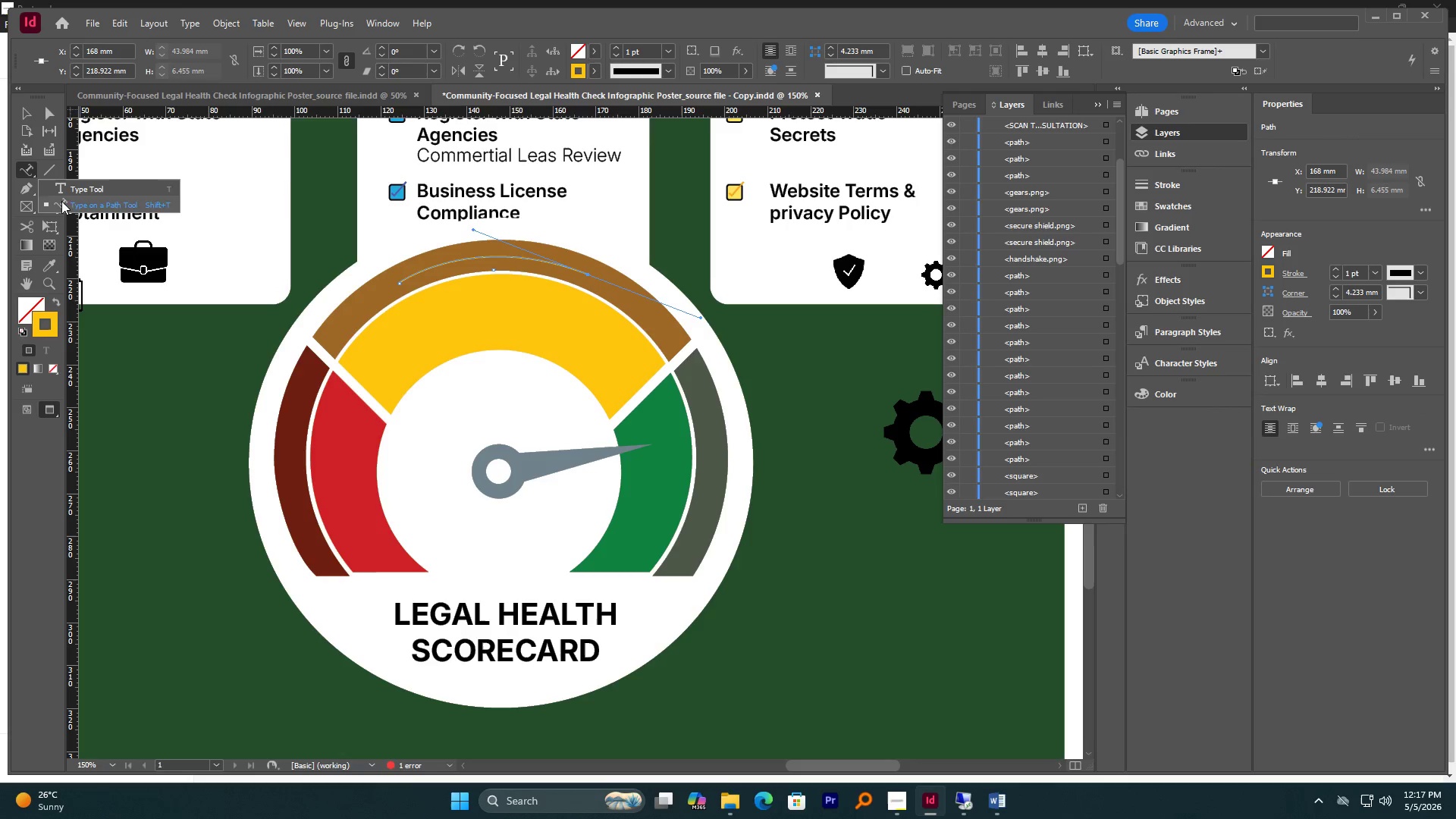 
left_click([64, 205])
 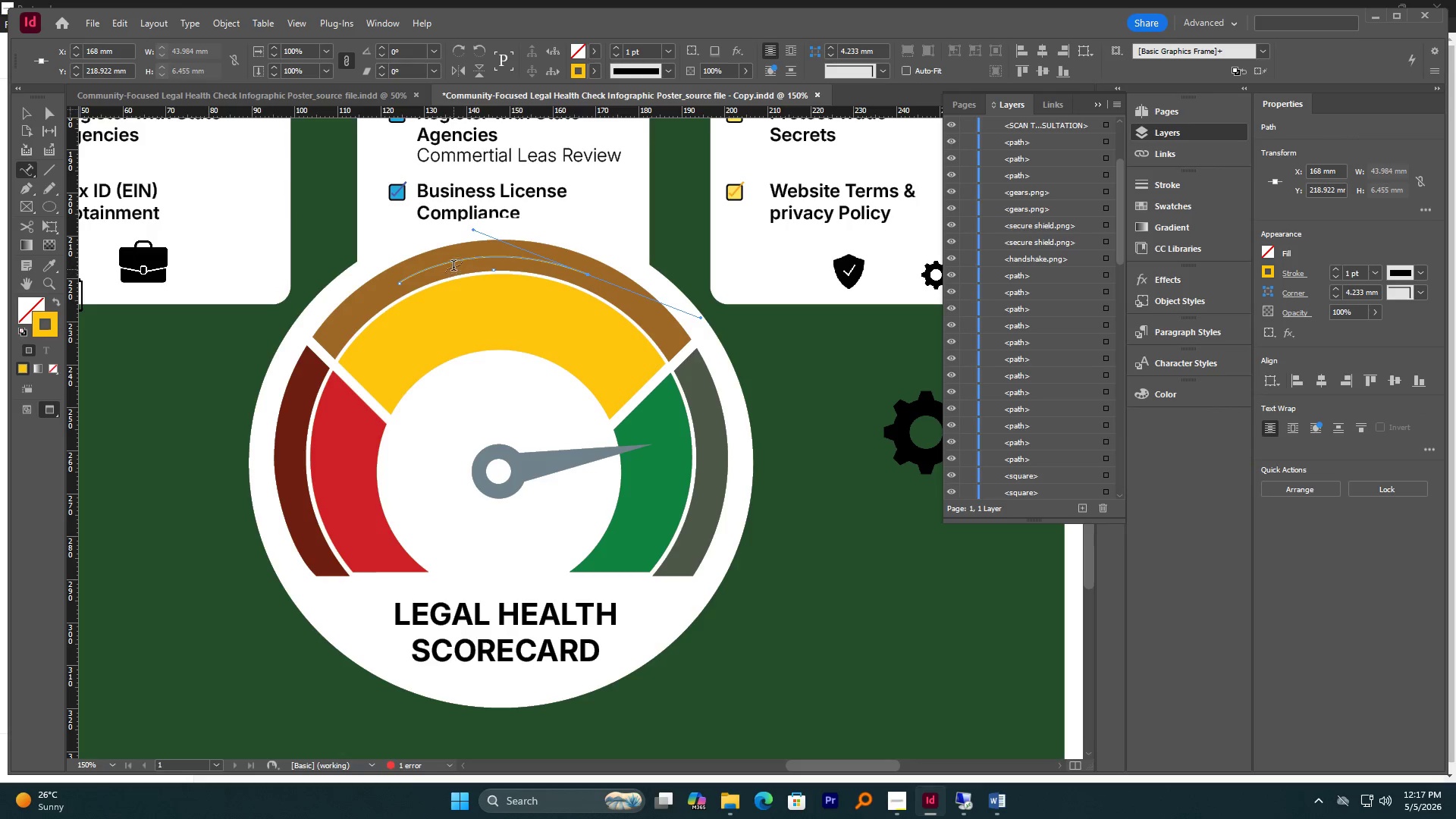 
left_click([454, 262])
 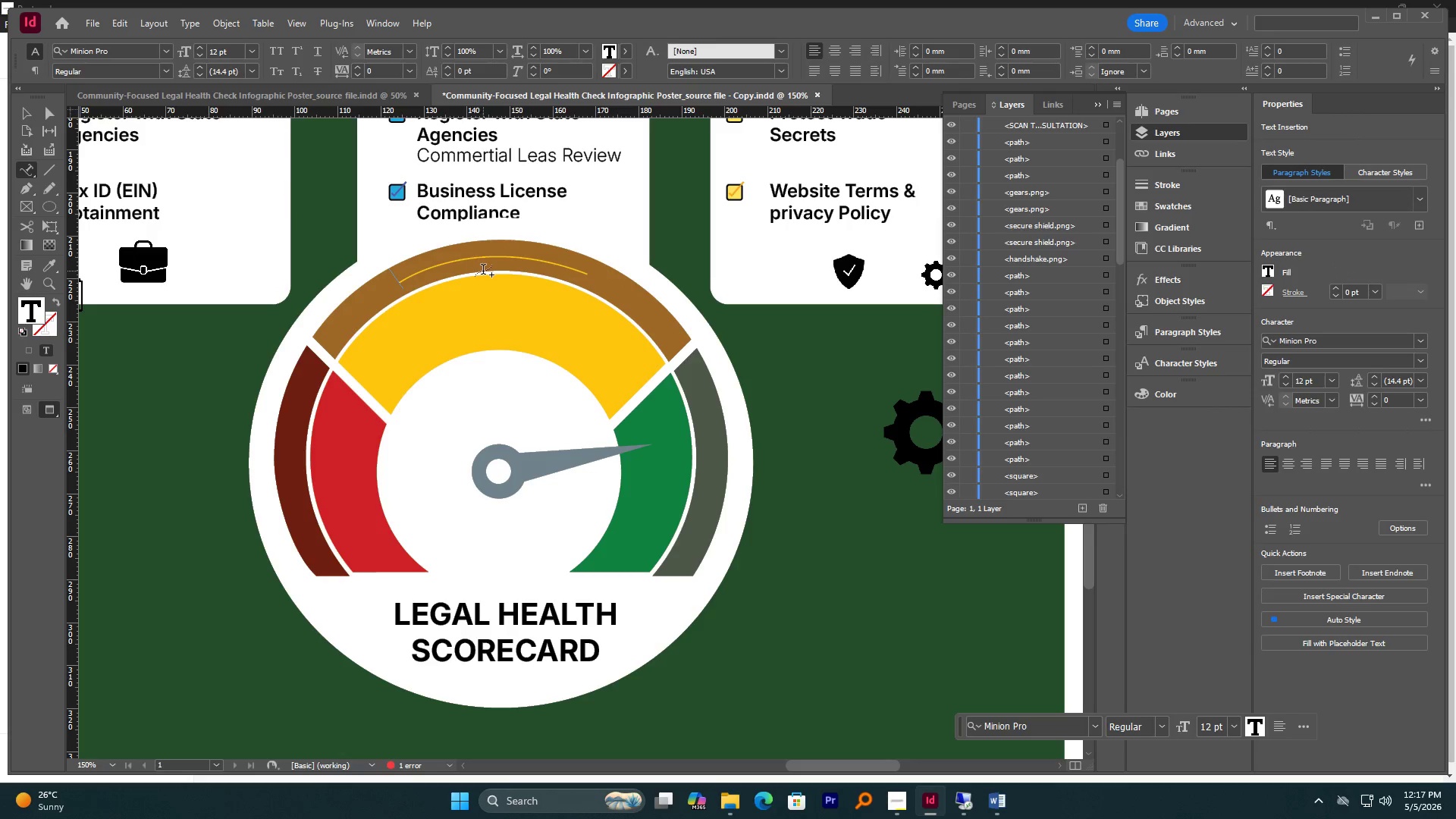 
type(Yellow)
 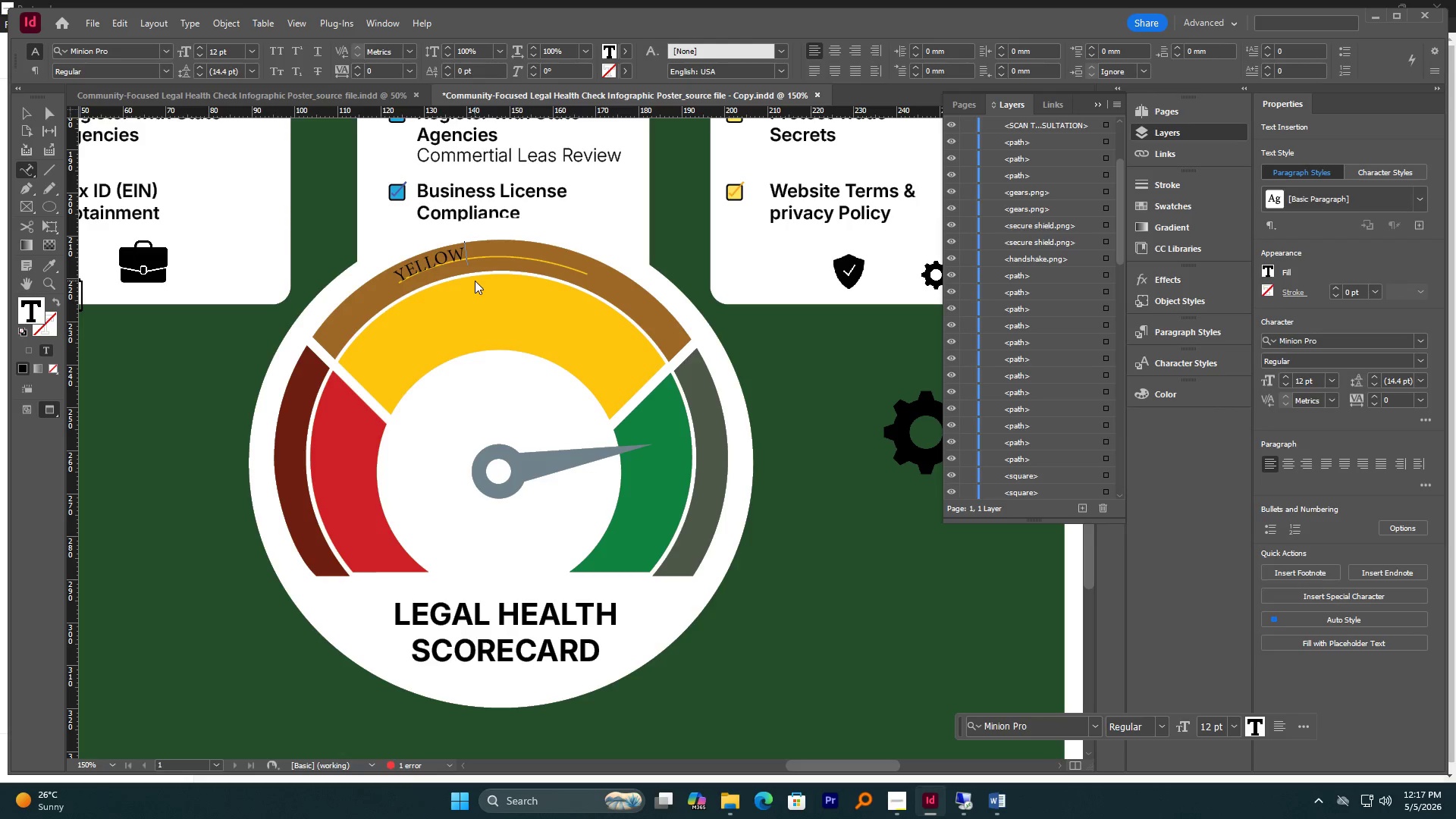 
wait(8.95)
 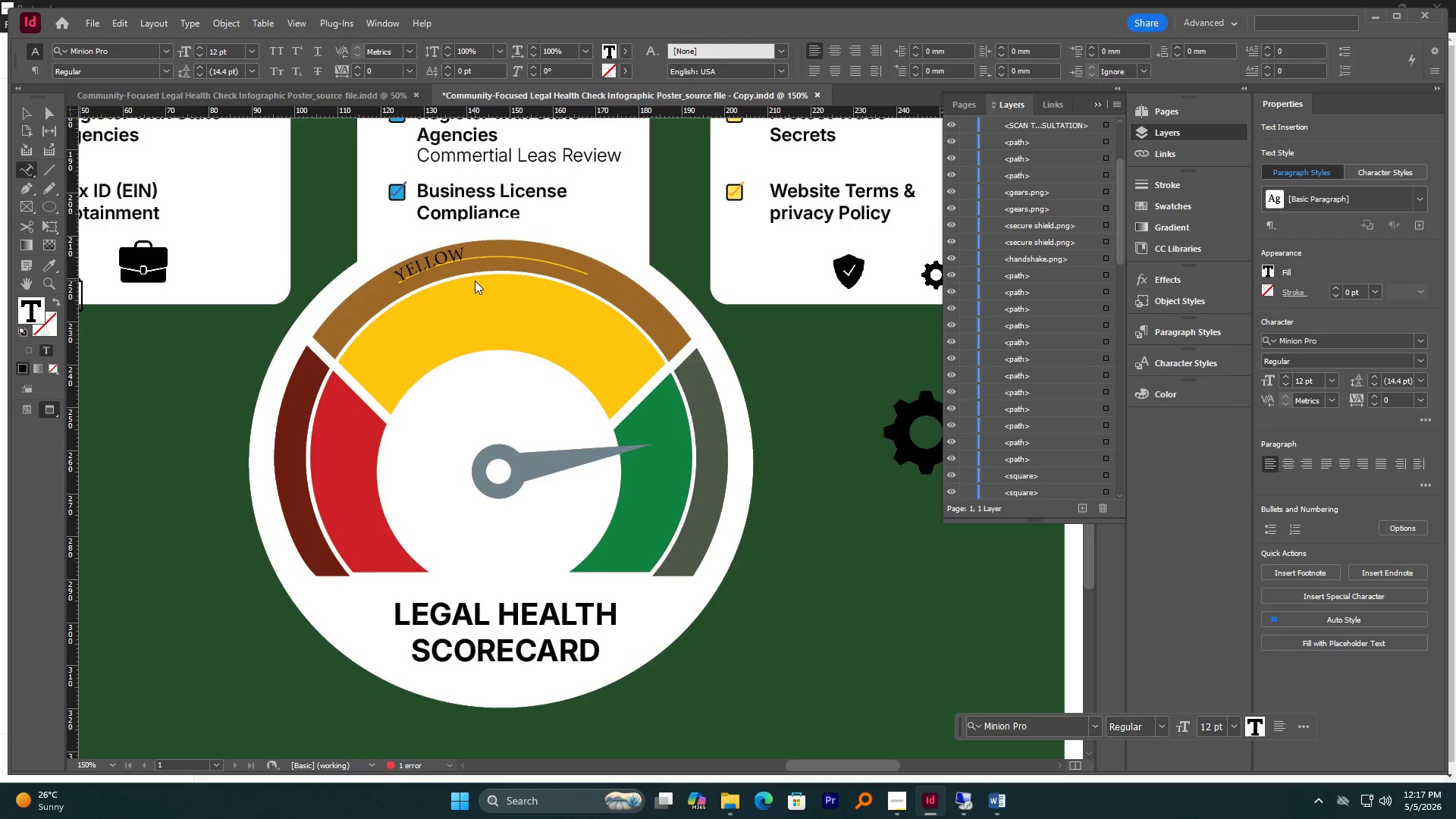 
key(Control+A)
 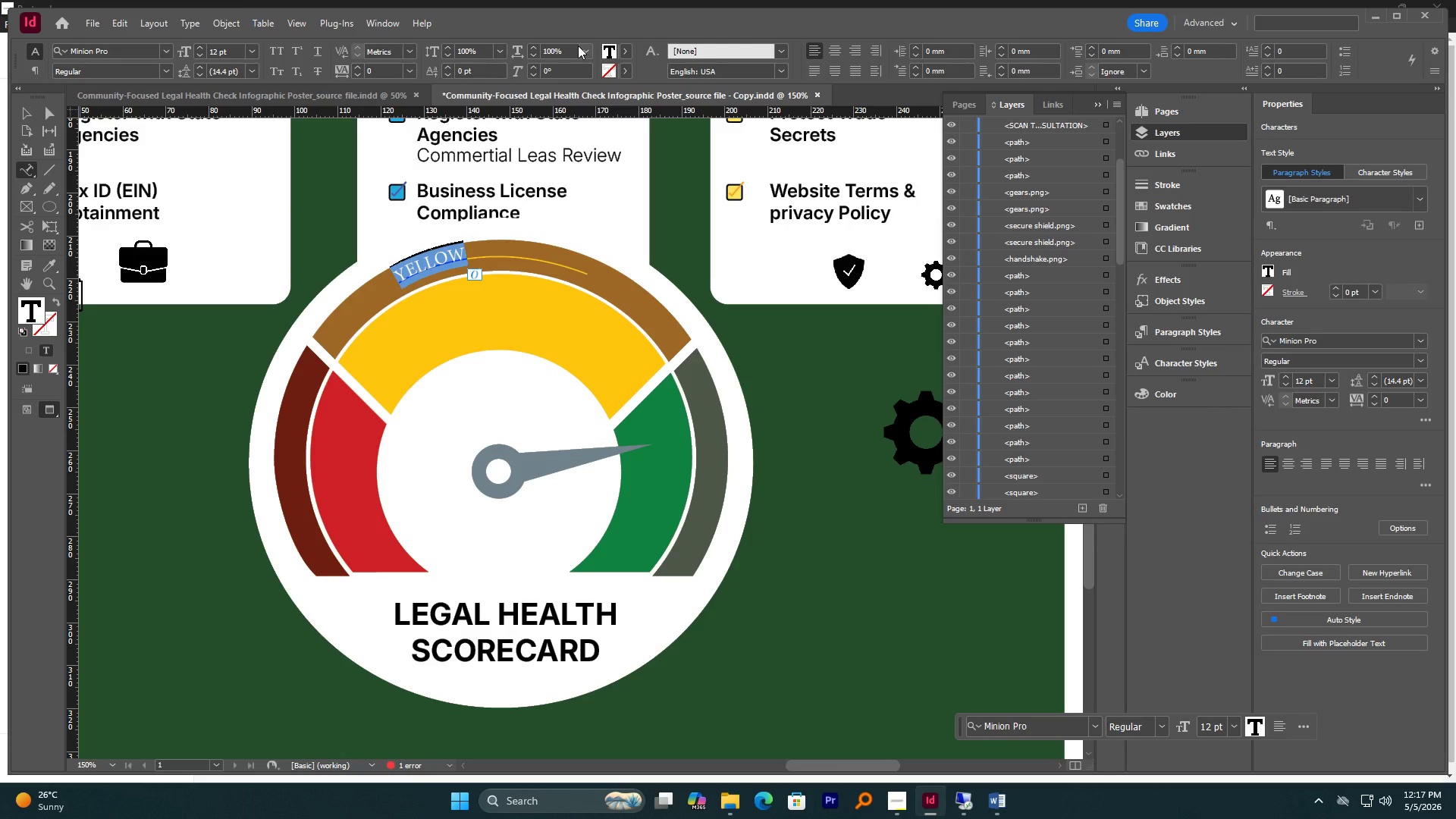 
wait(11.58)
 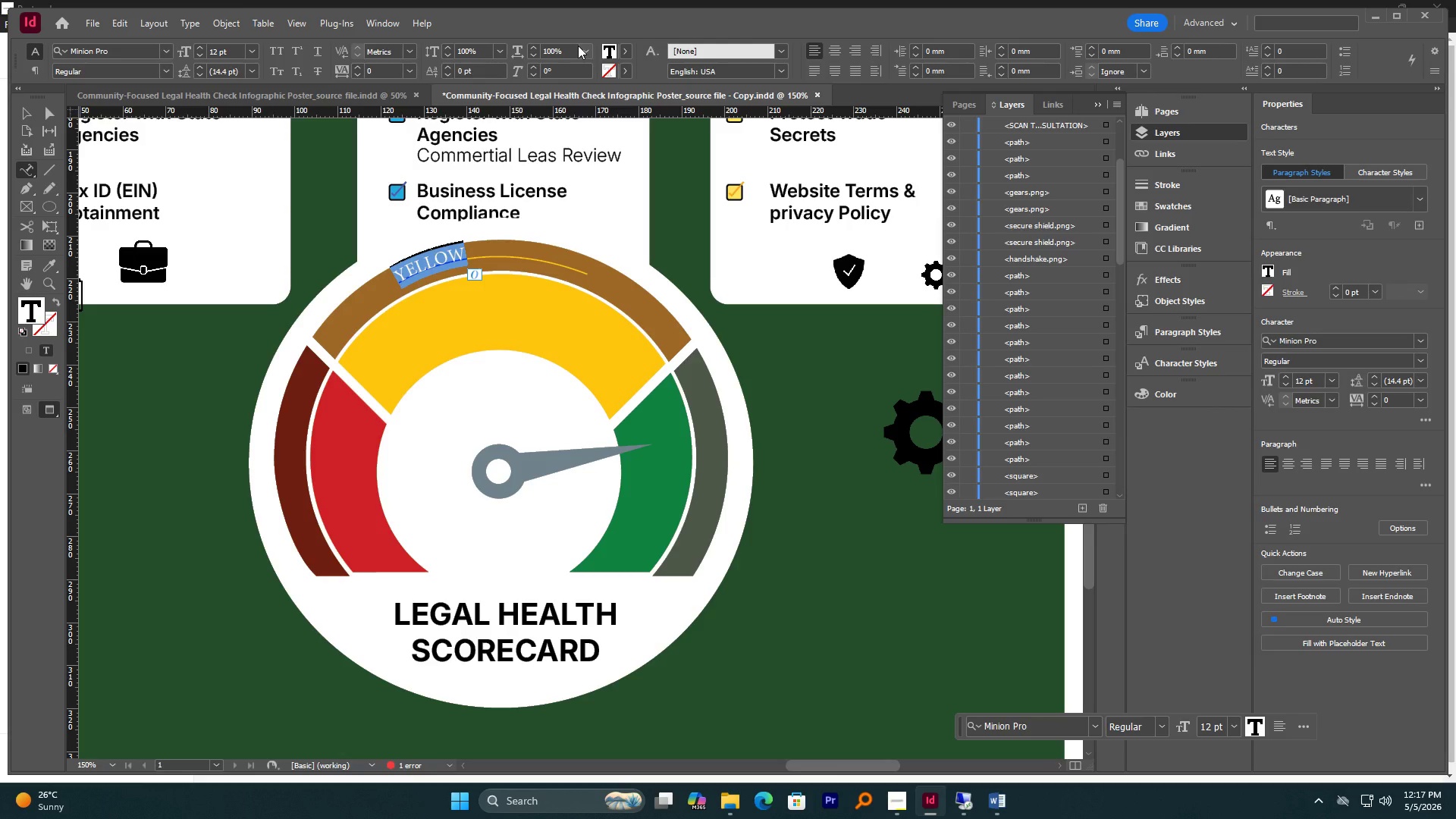 
left_click([1342, 341])
 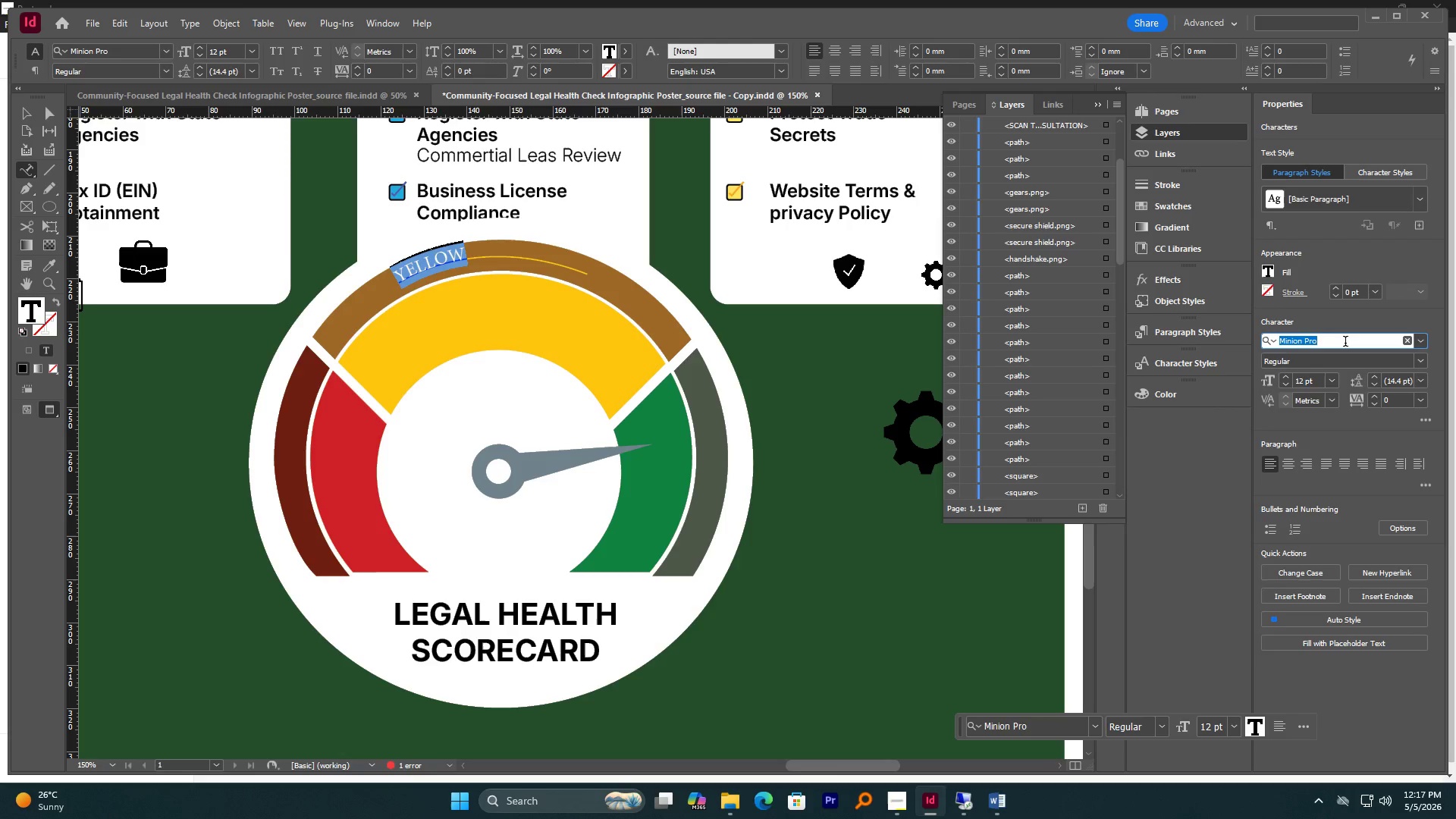 
type(inter)
 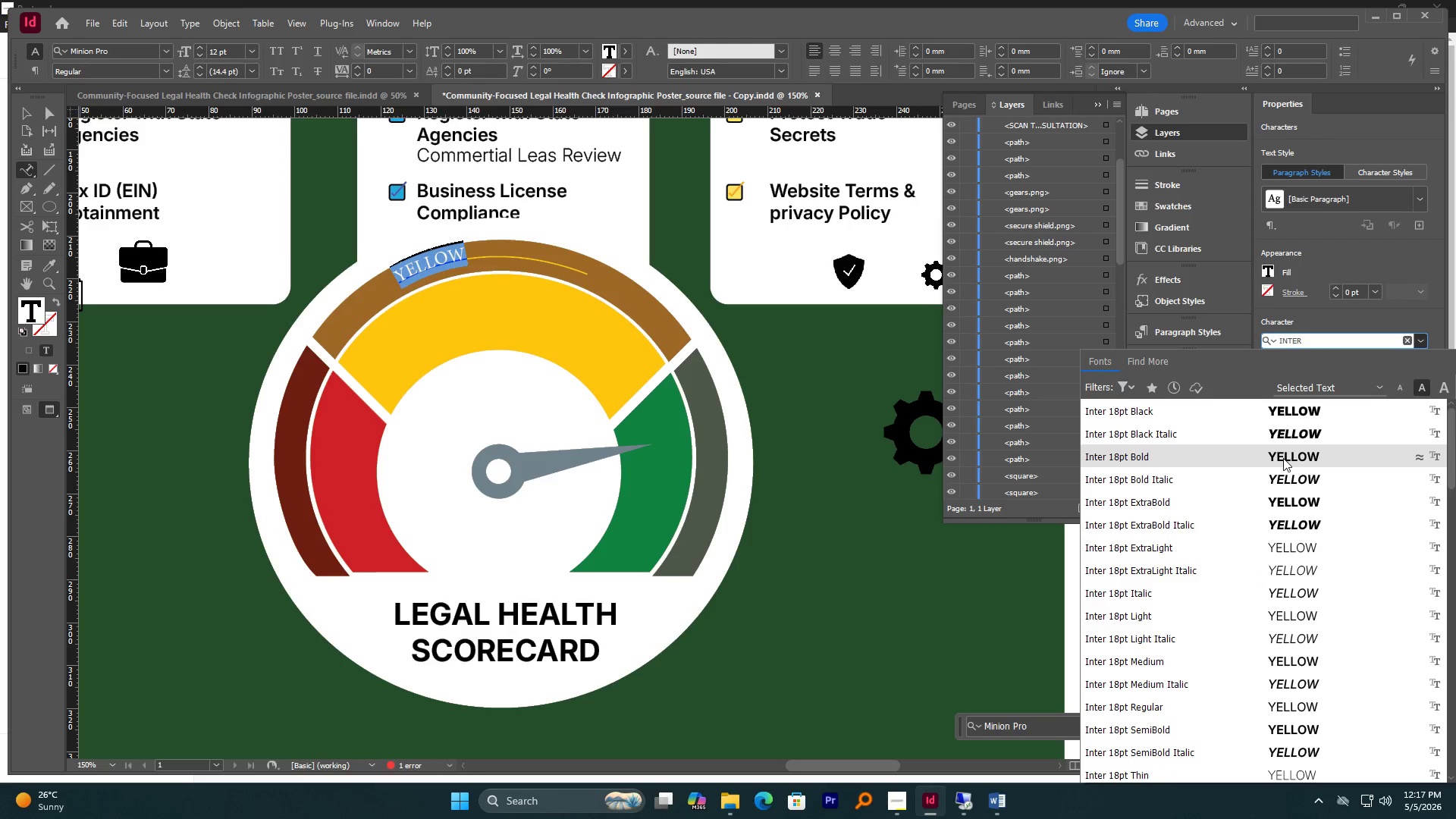 
left_click([1283, 458])
 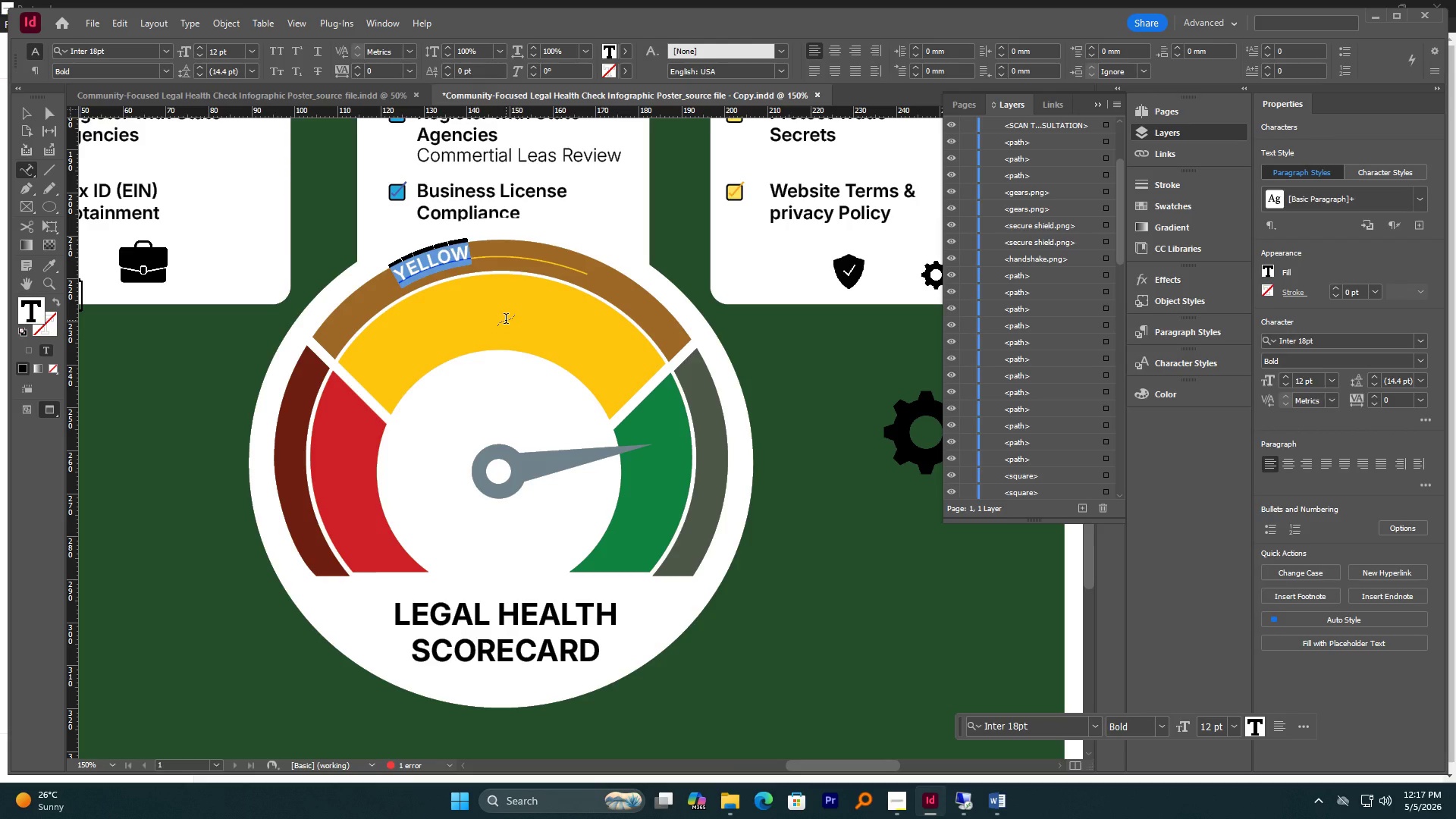 
wait(20.81)
 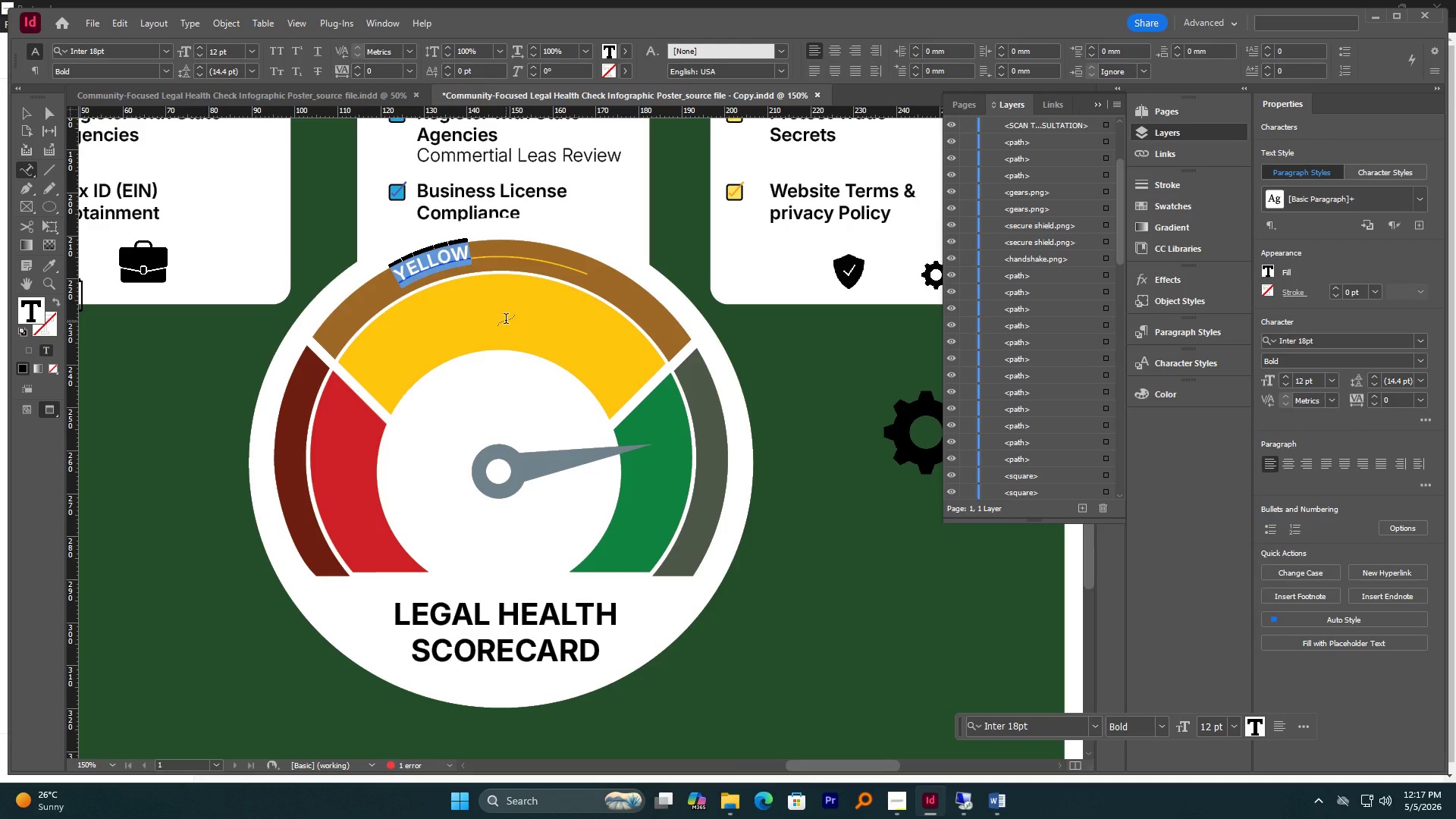 
left_click([27, 115])
 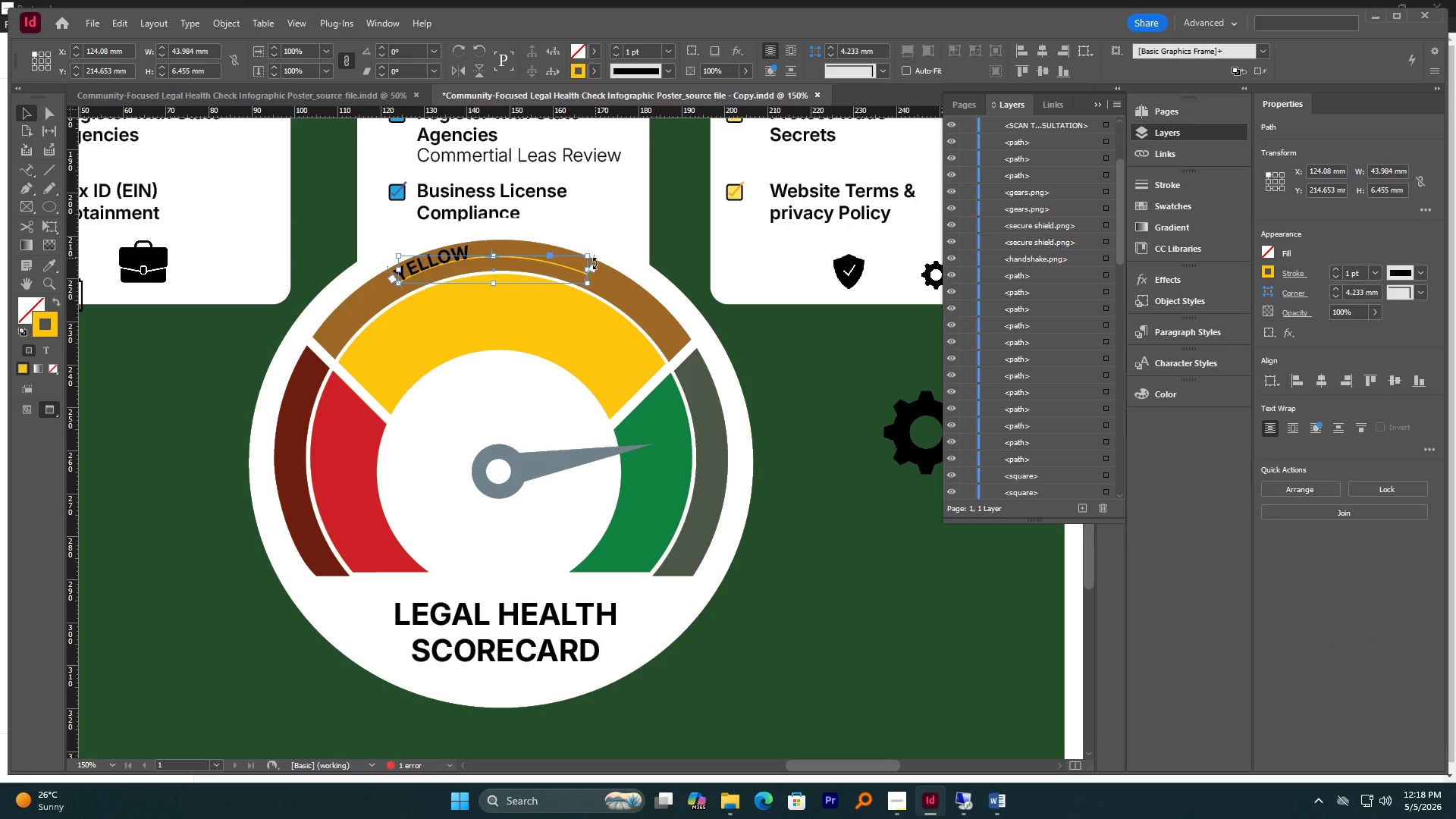 
left_click_drag(start_coordinate=[592, 271], to_coordinate=[599, 275])
 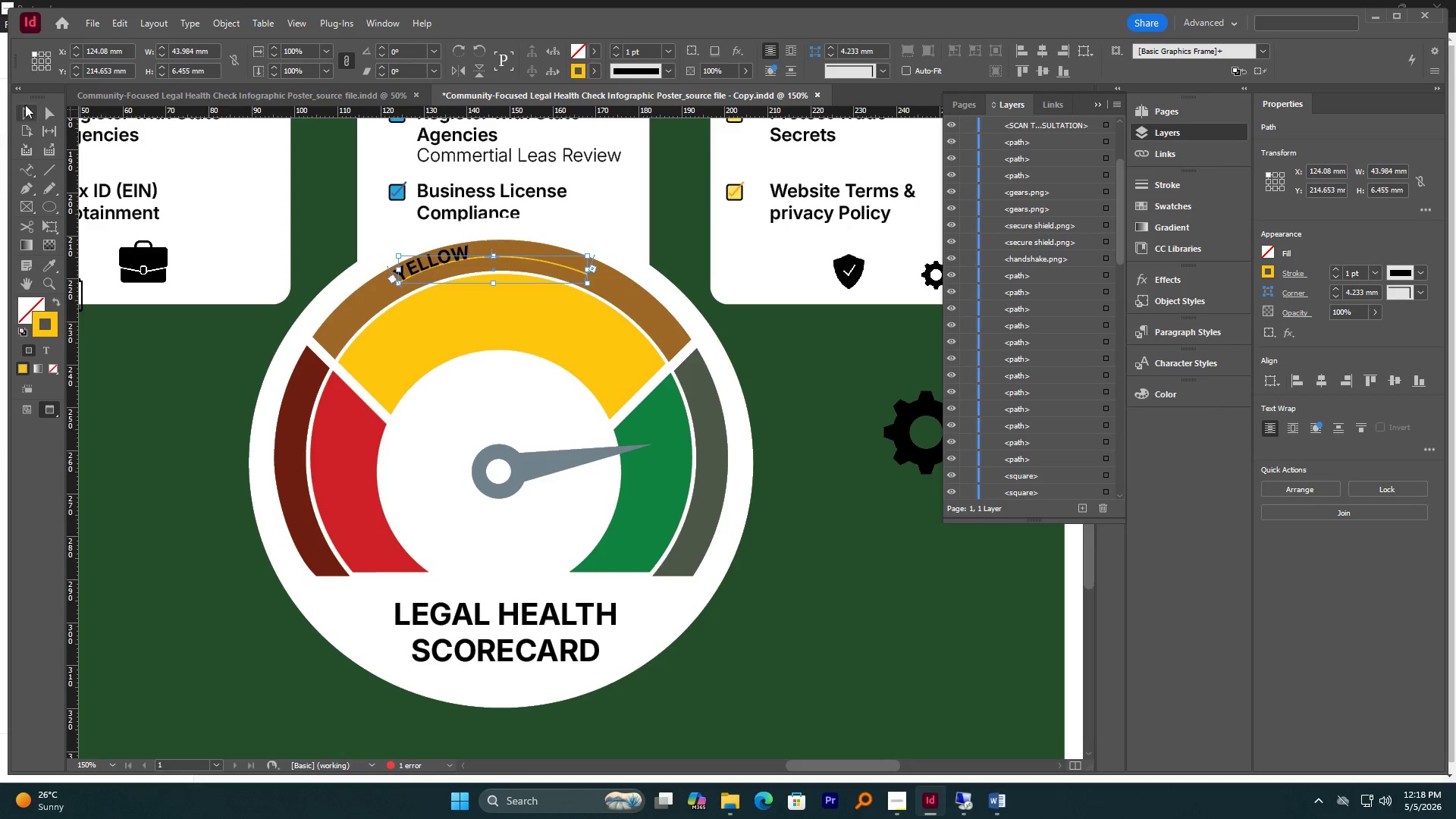 
left_click([25, 115])
 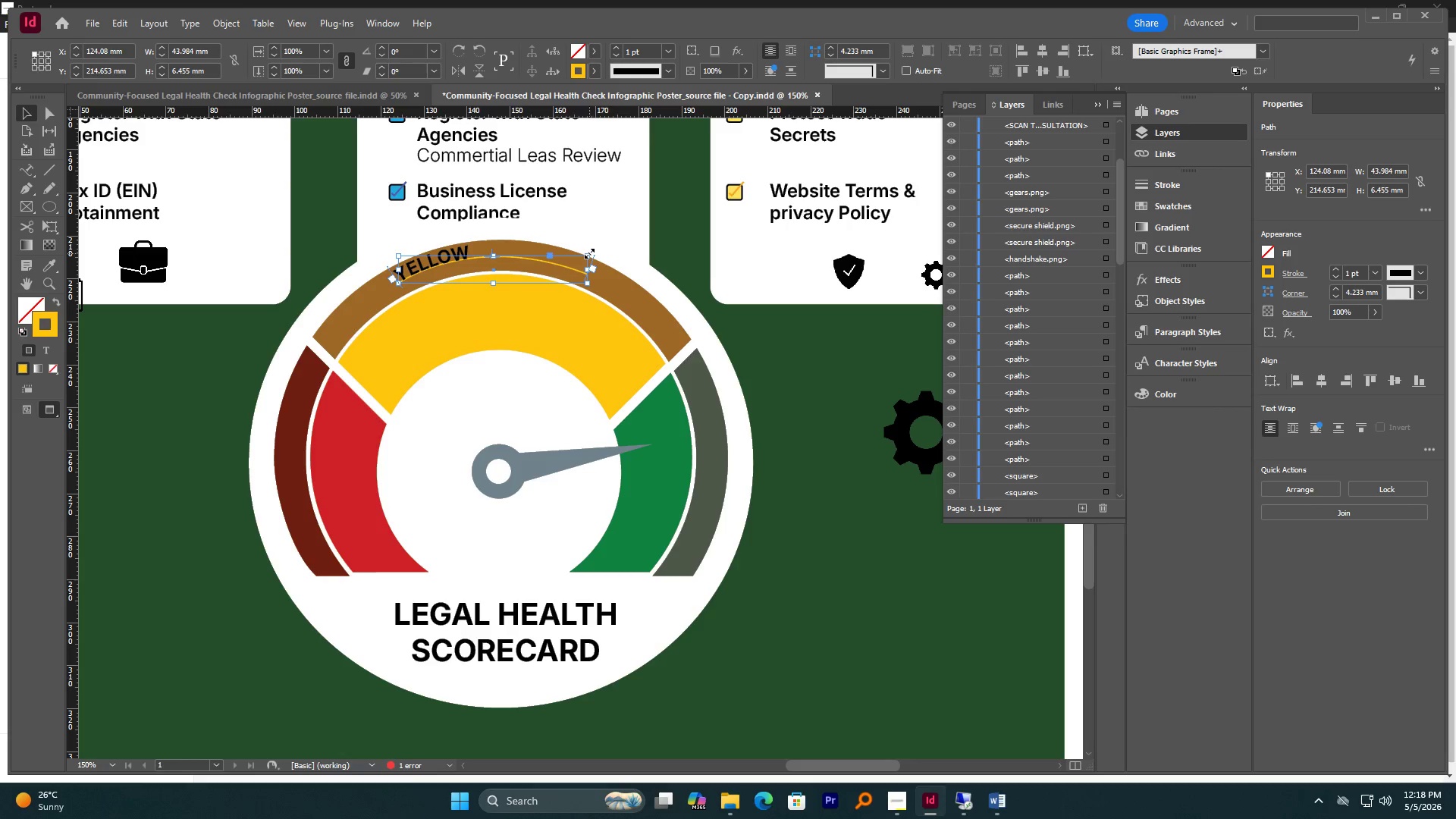 
left_click_drag(start_coordinate=[591, 249], to_coordinate=[601, 272])
 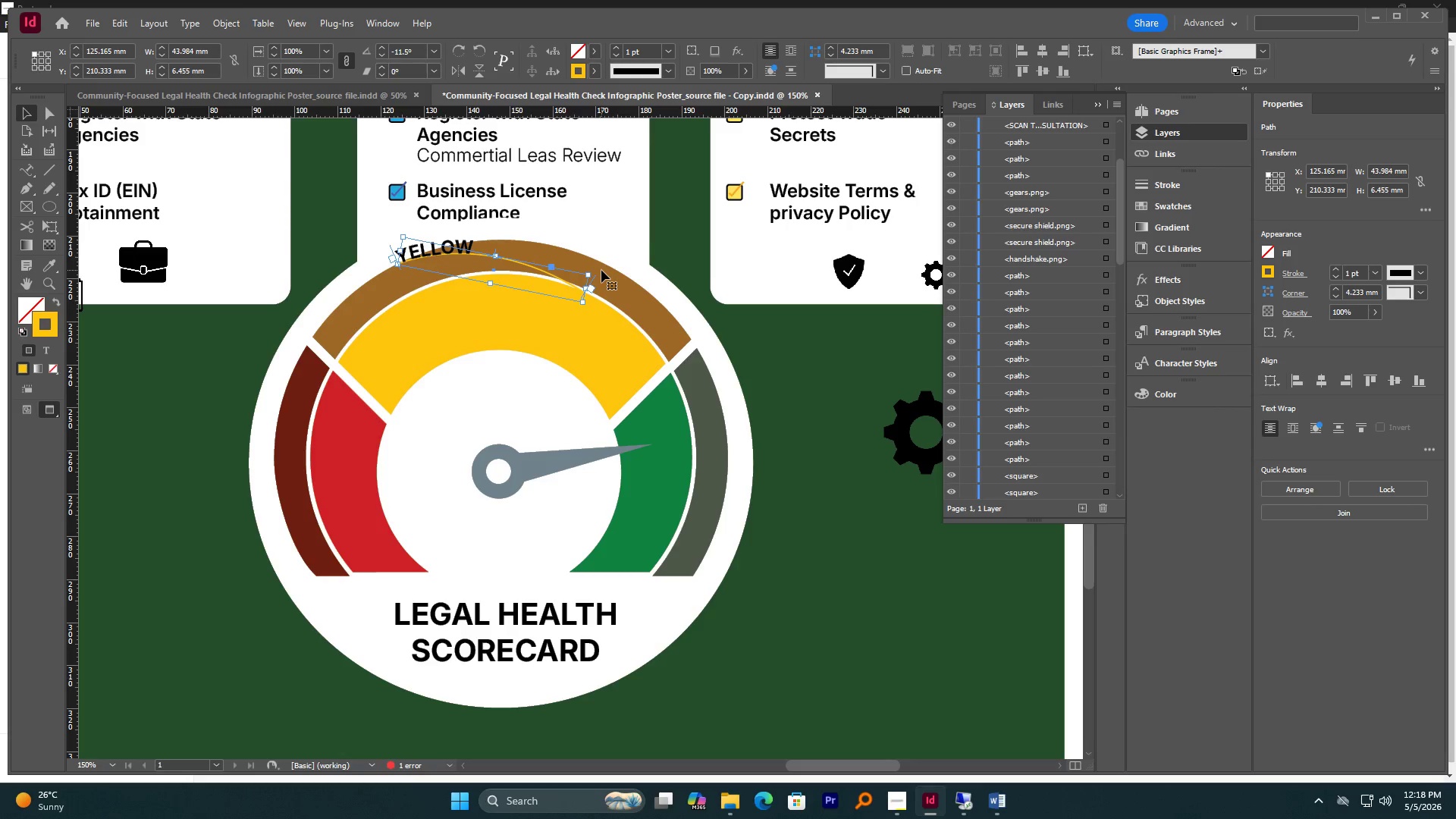 
key(Control+Z)
 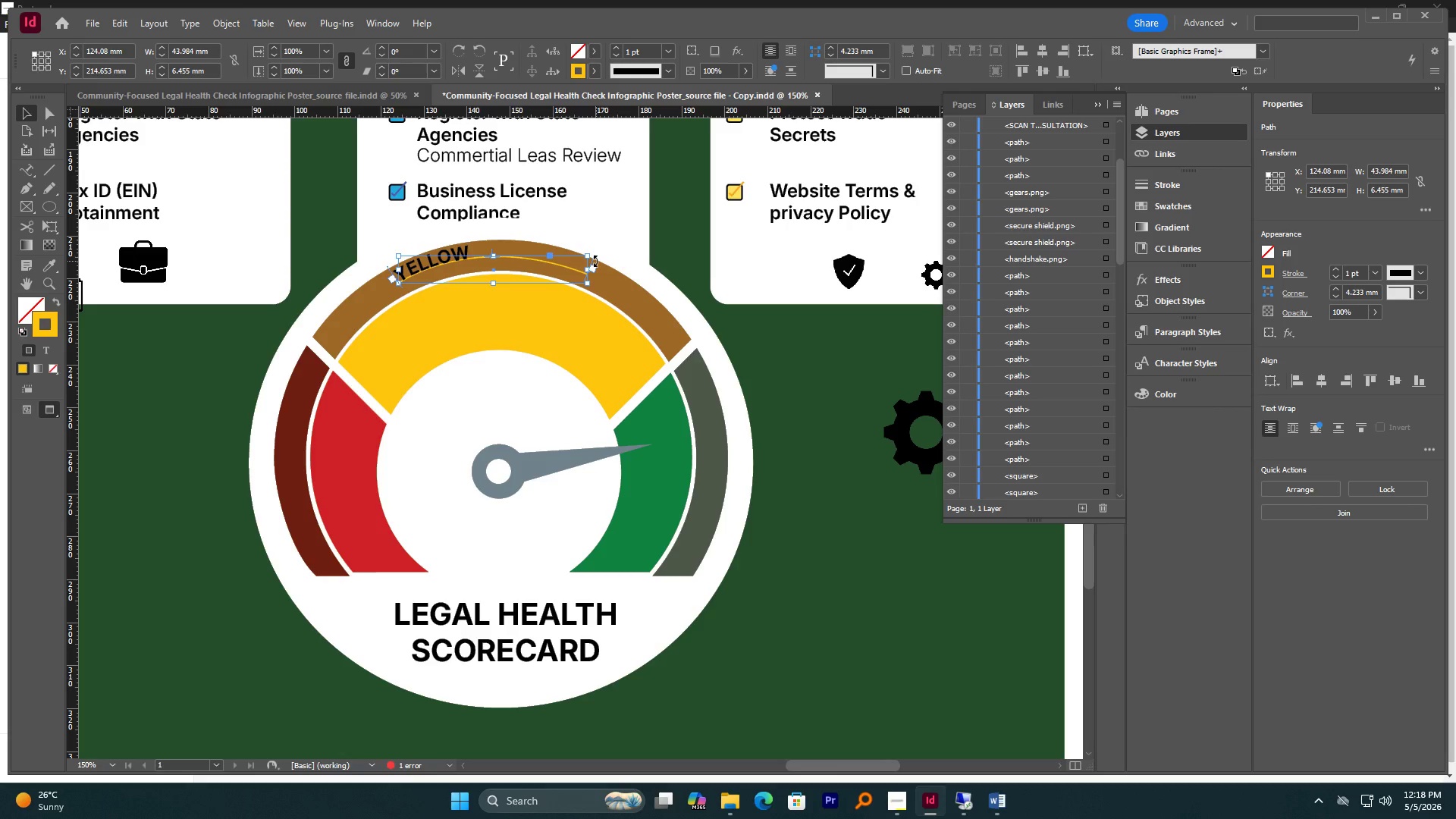 
wait(14.38)
 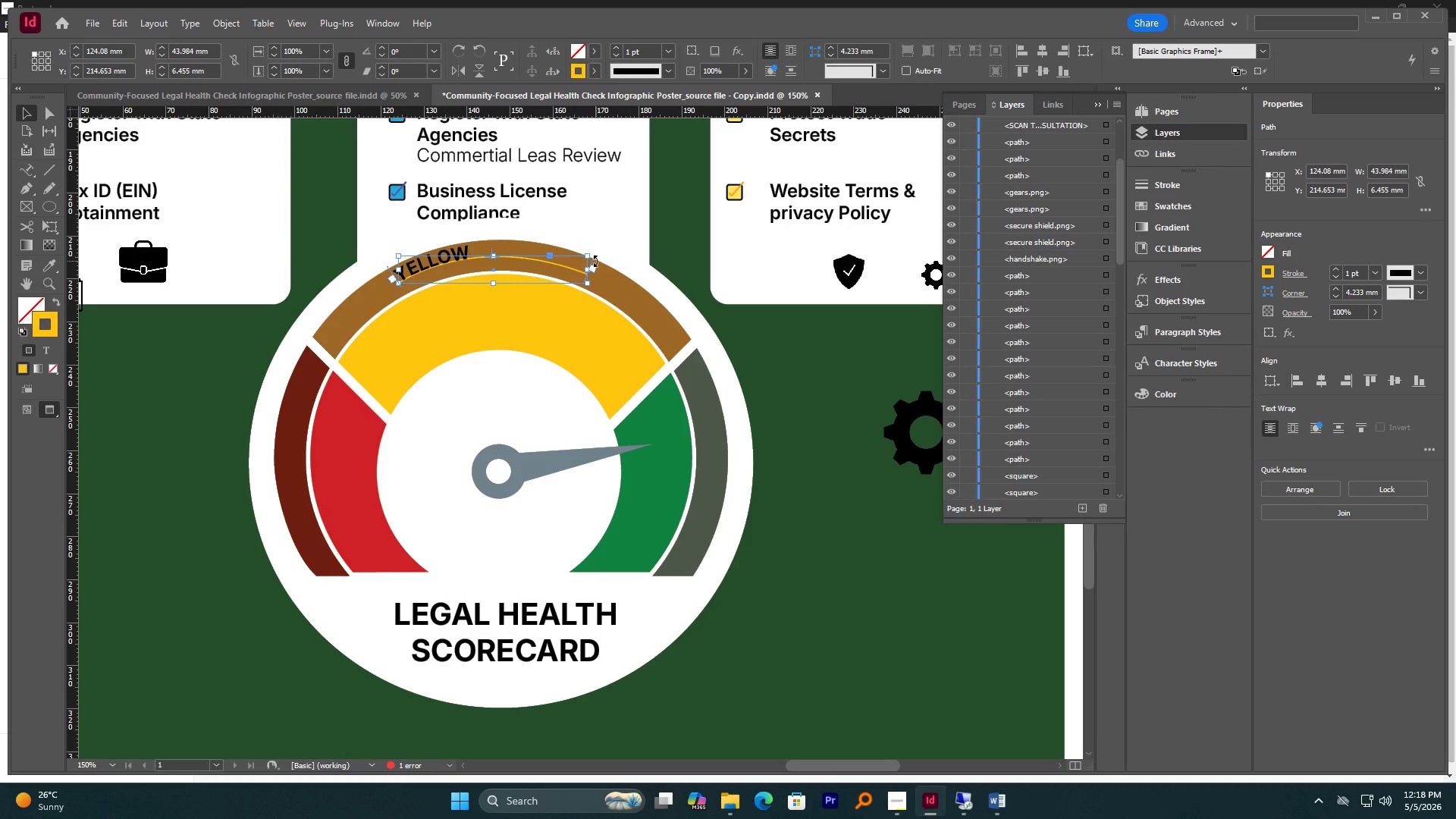 
hold_key(key=AltLeft, duration=0.88)
scroll: coordinate [482, 266], scroll_direction: up, amount: 1.0
 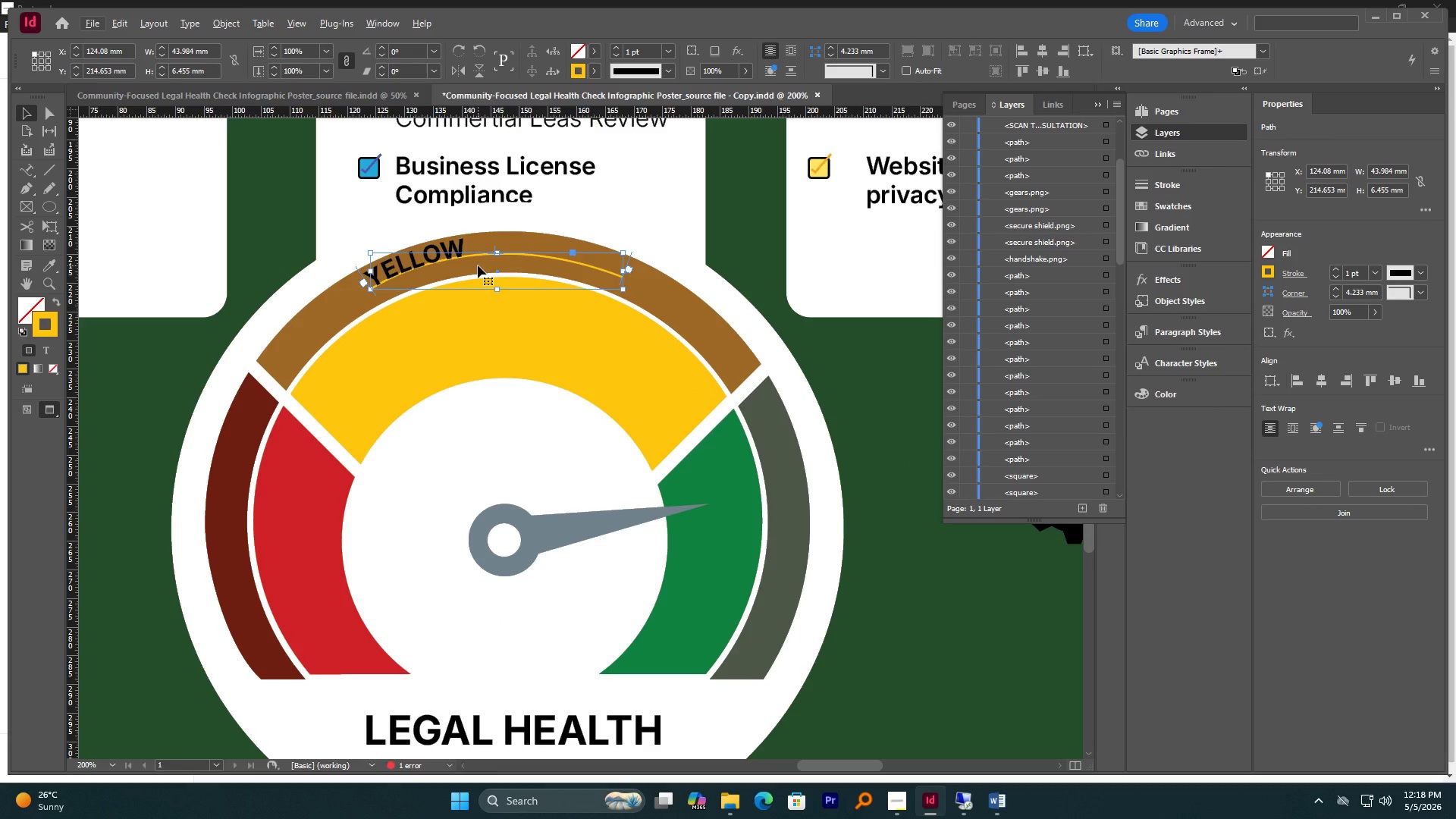 
wait(18.78)
 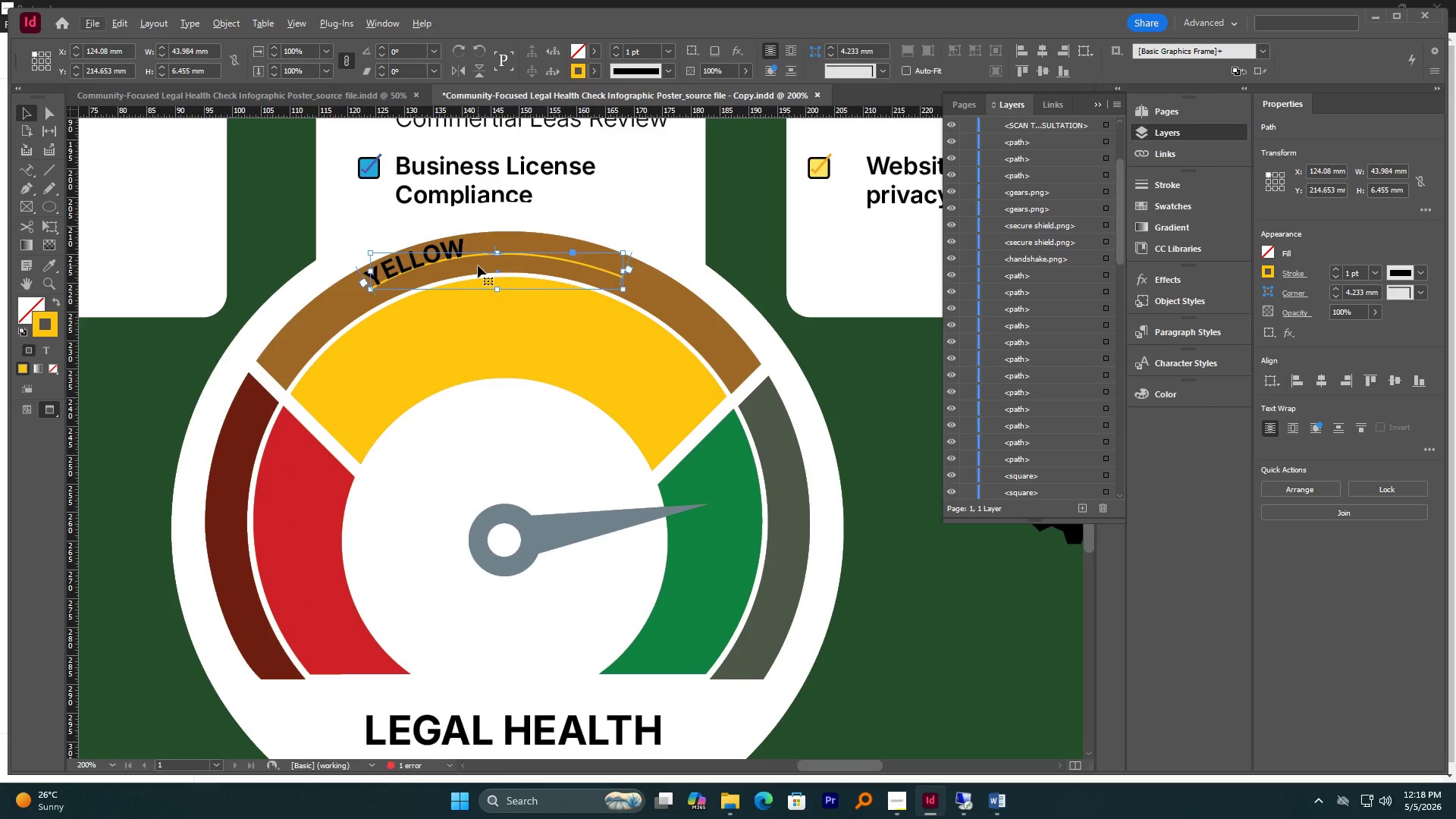 
double_click([421, 261])
 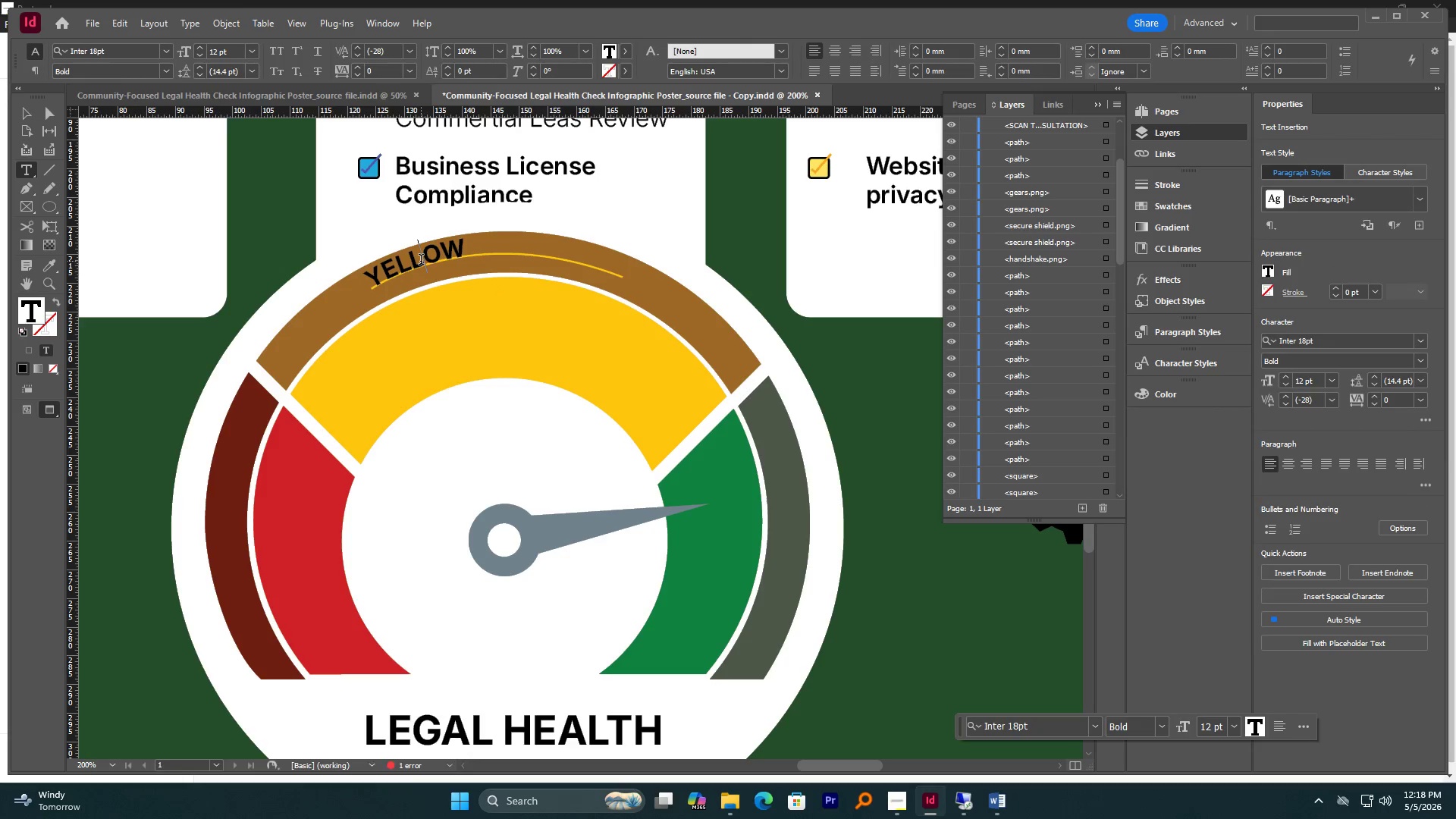 
key(Control+A)
 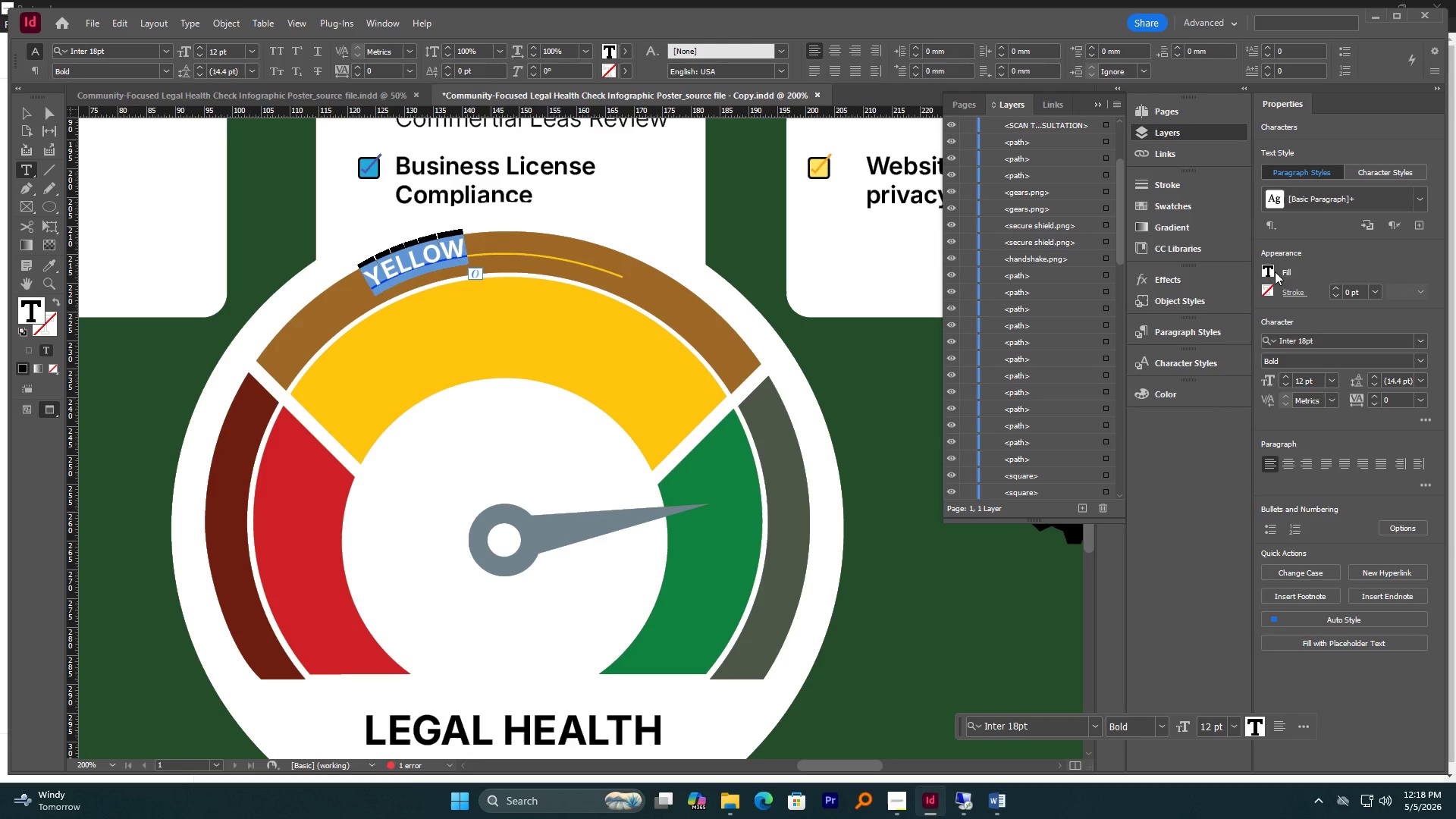 
left_click([1270, 271])
 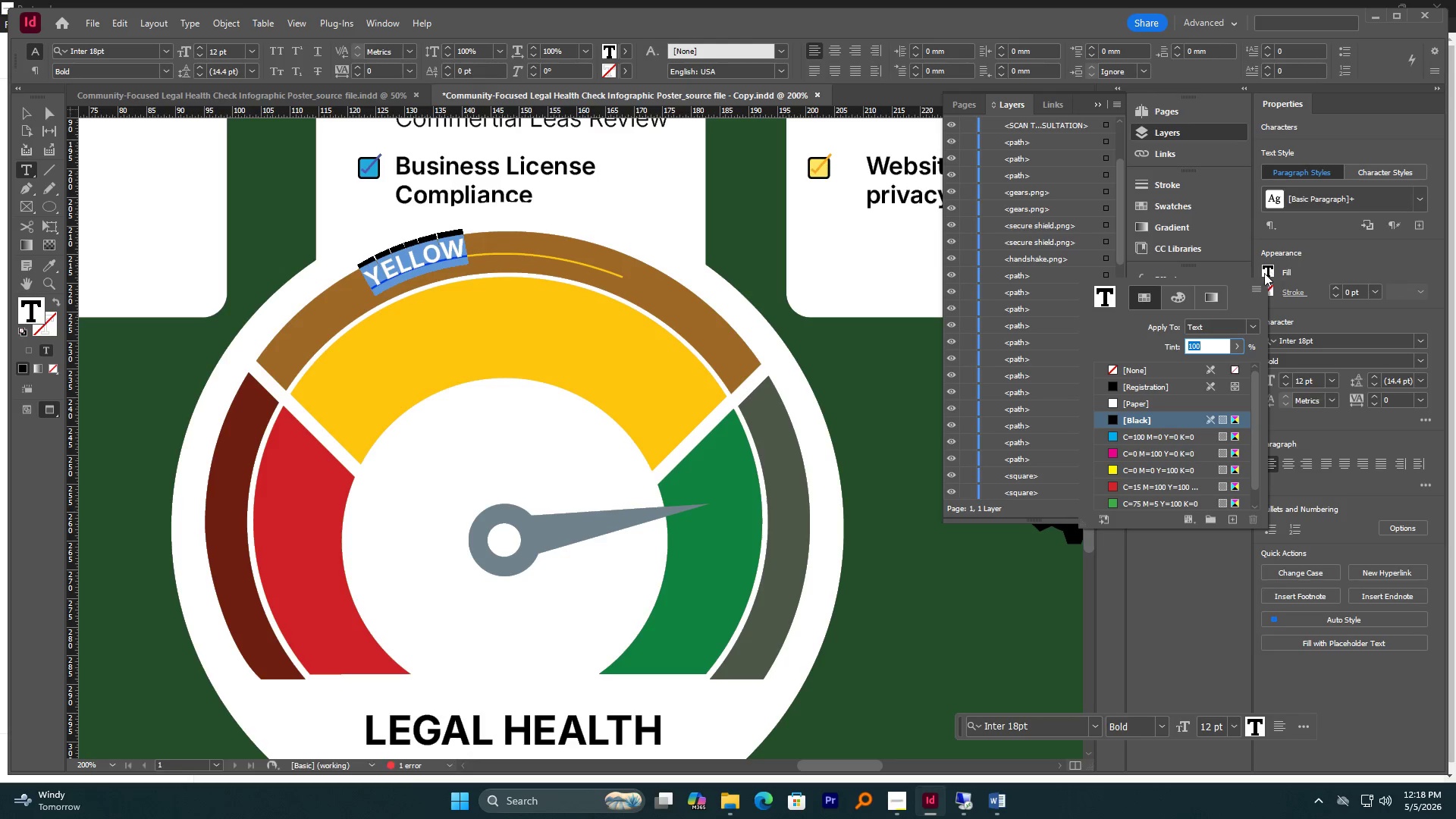 
mouse_move([1188, 389])
 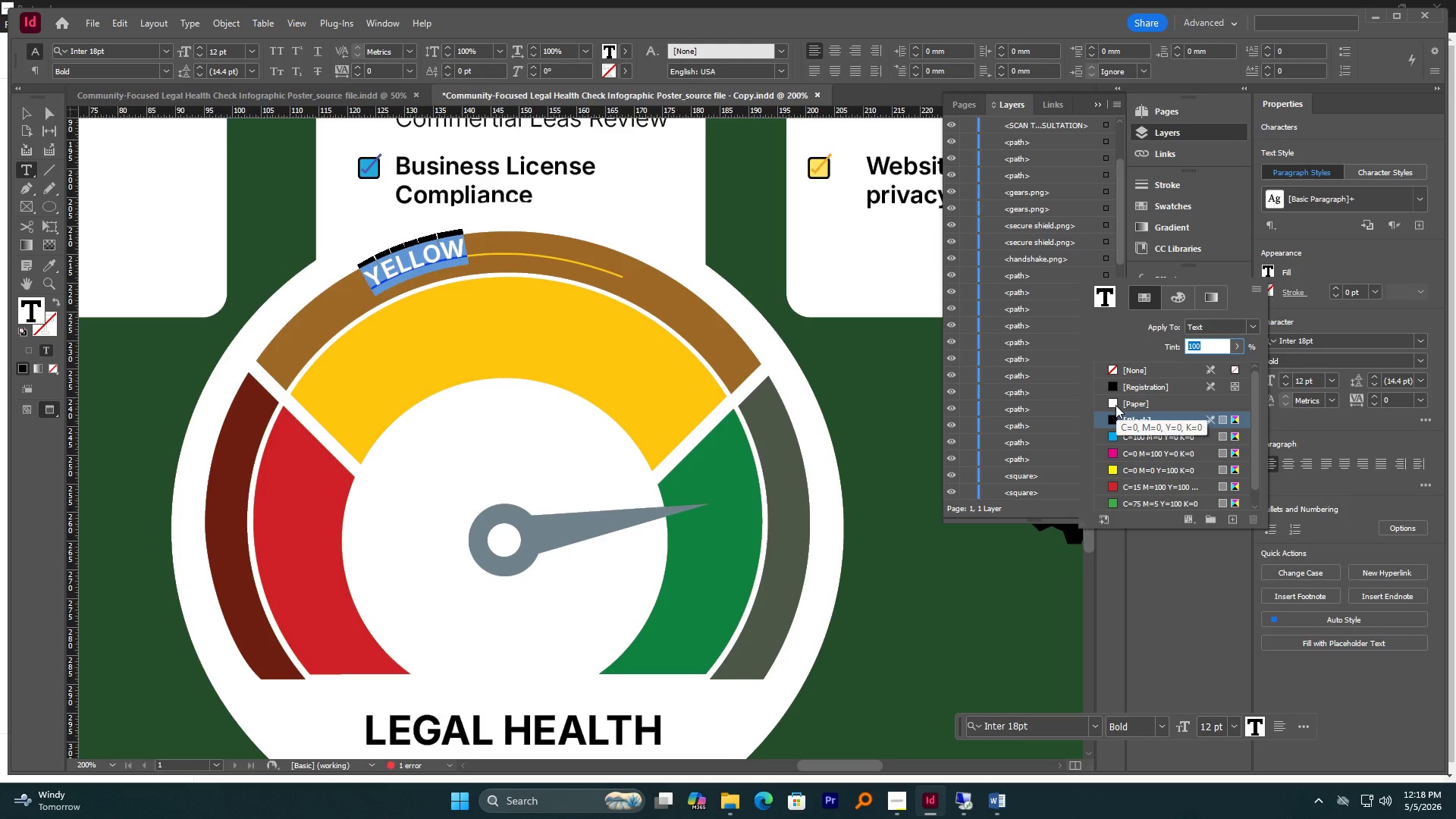 
left_click([1116, 405])
 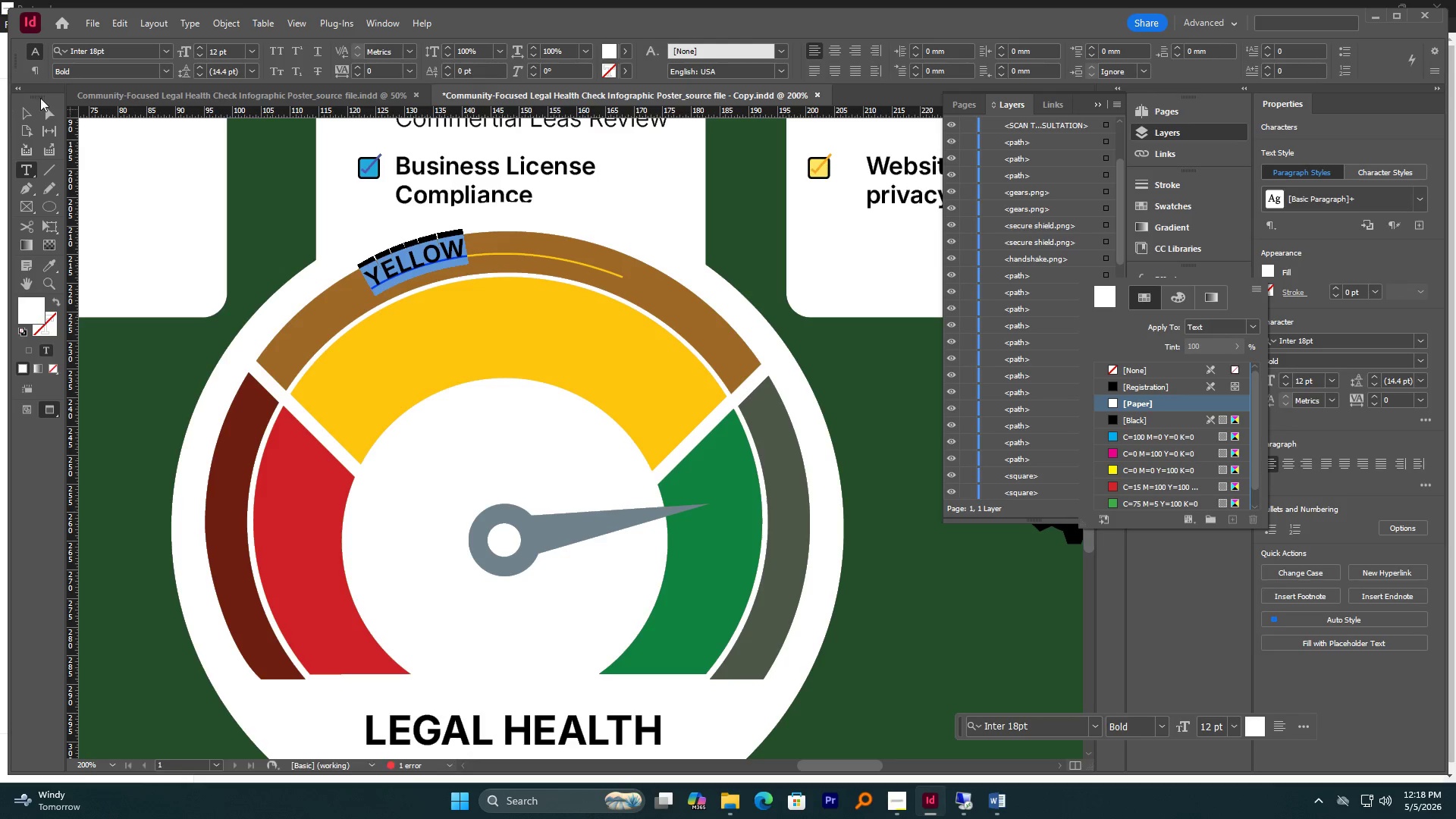 
left_click([26, 116])
 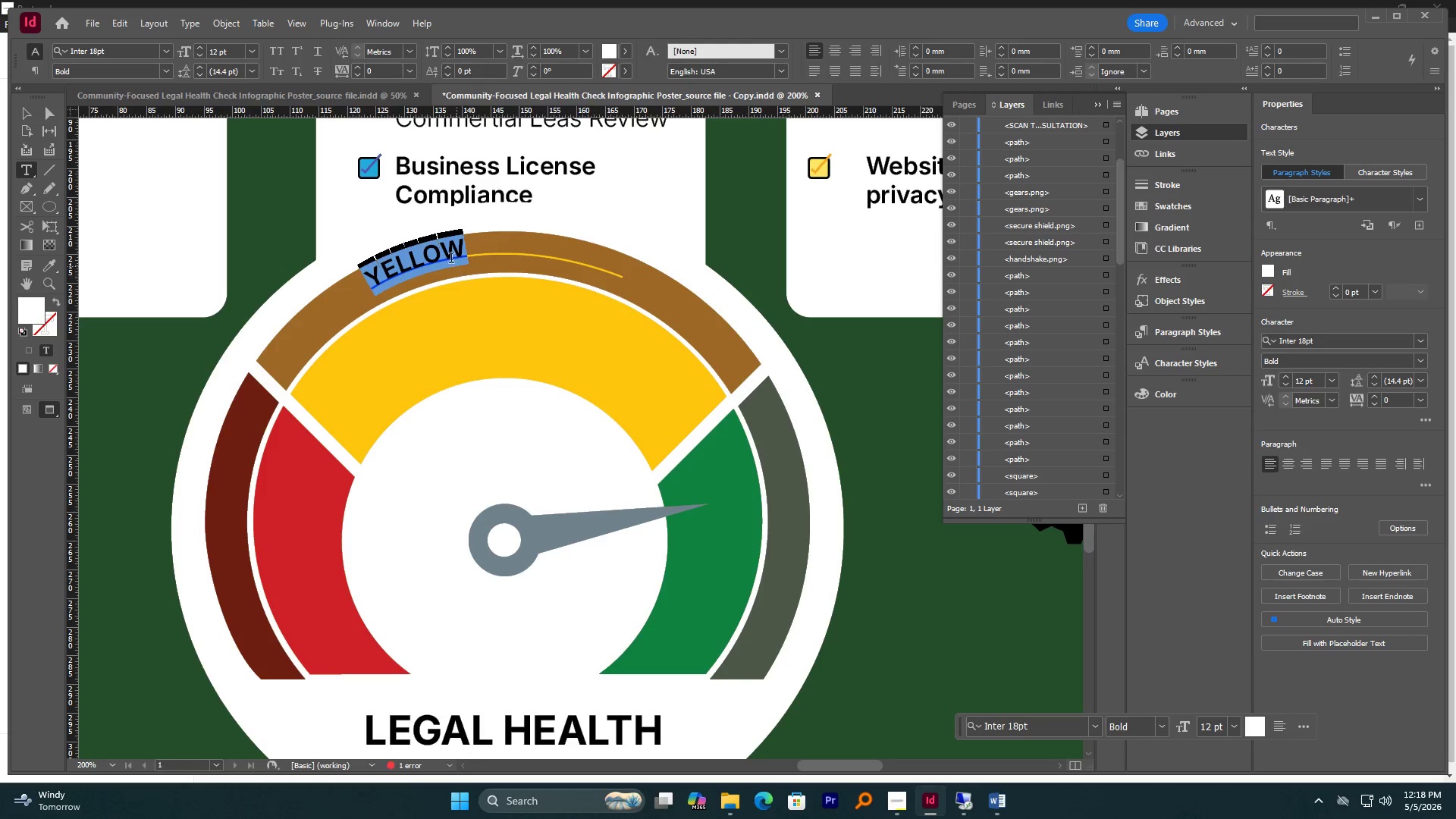 
left_click([445, 252])
 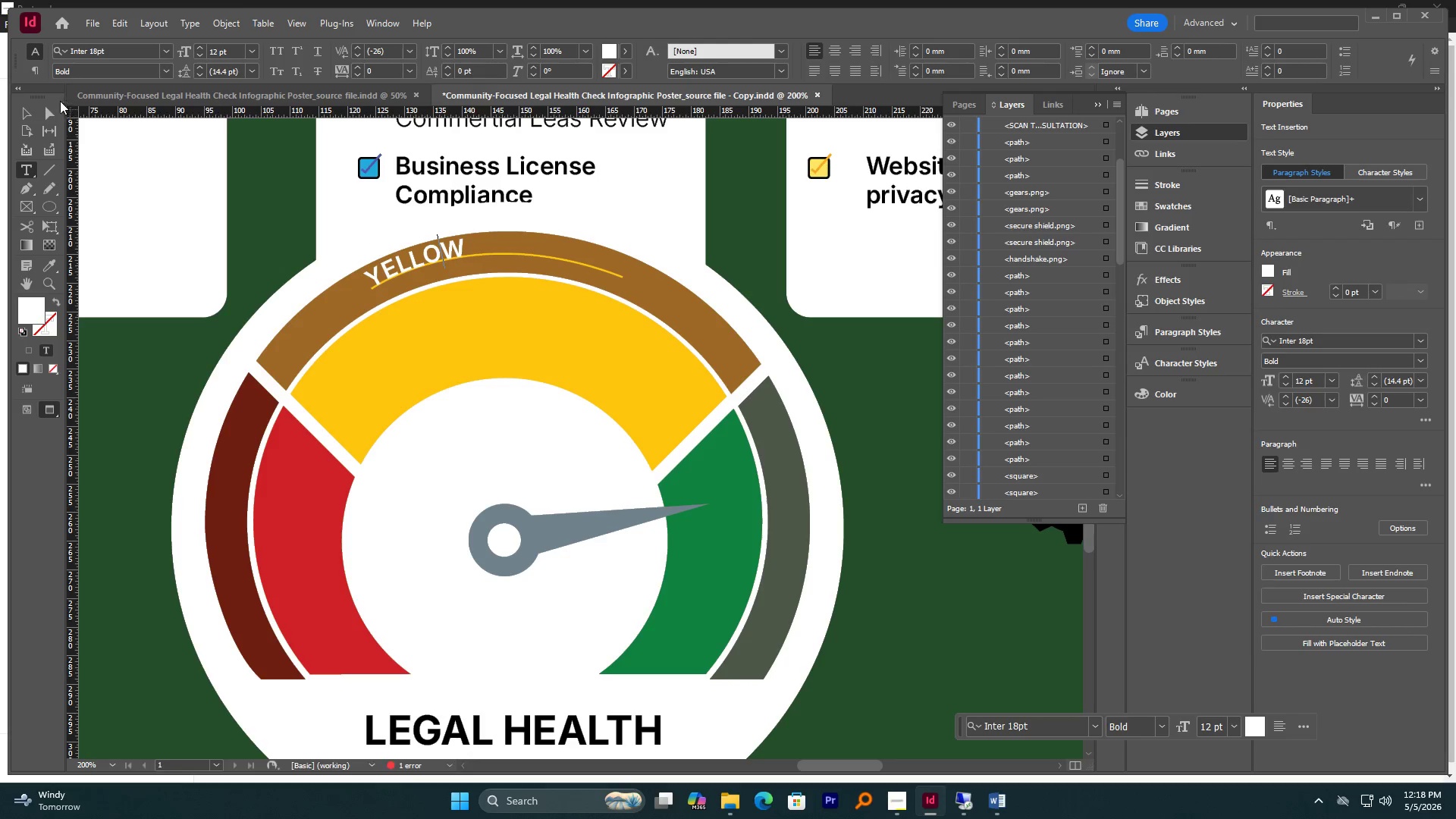 
left_click([27, 111])
 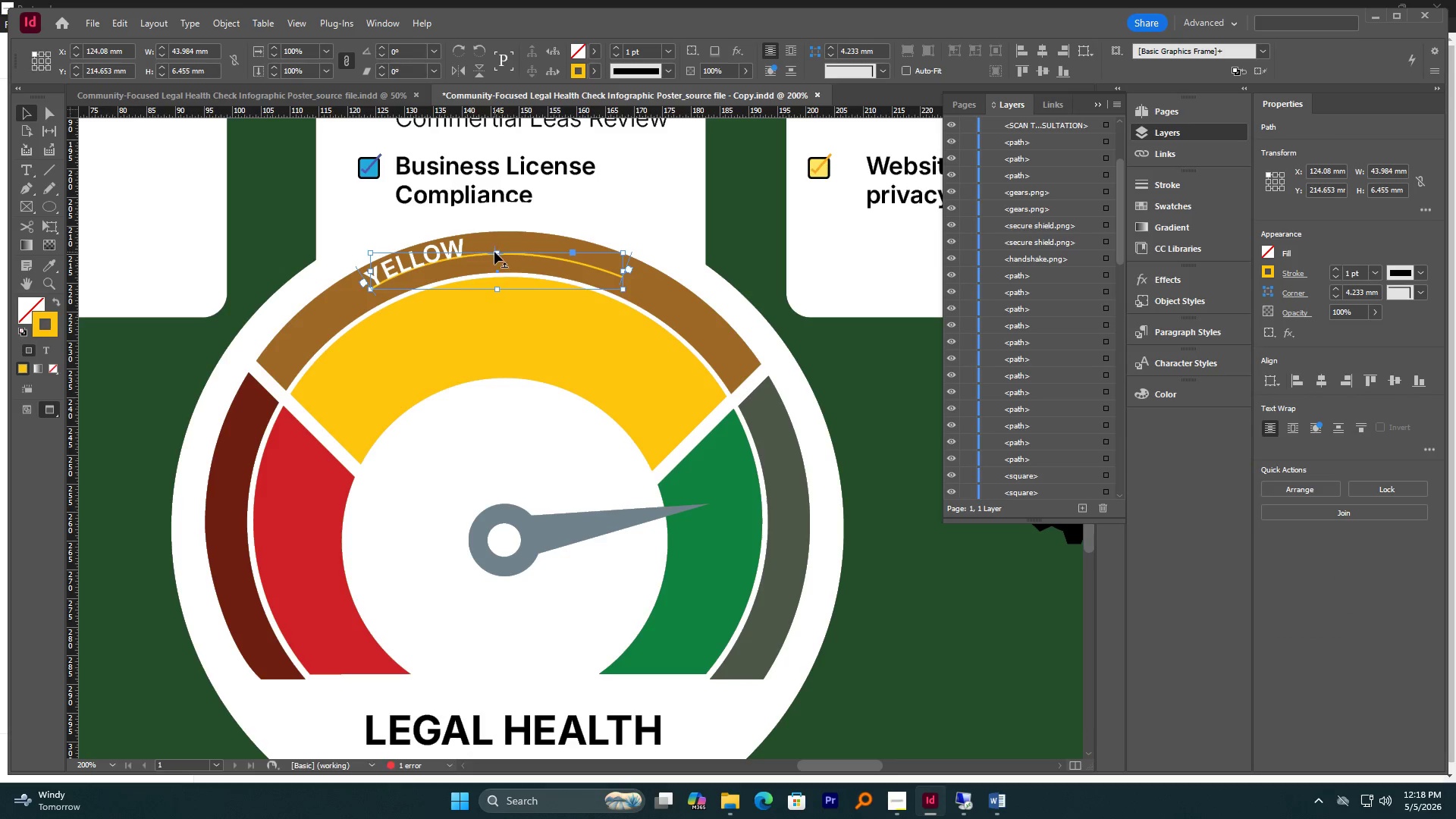 
left_click_drag(start_coordinate=[494, 252], to_coordinate=[526, 253])
 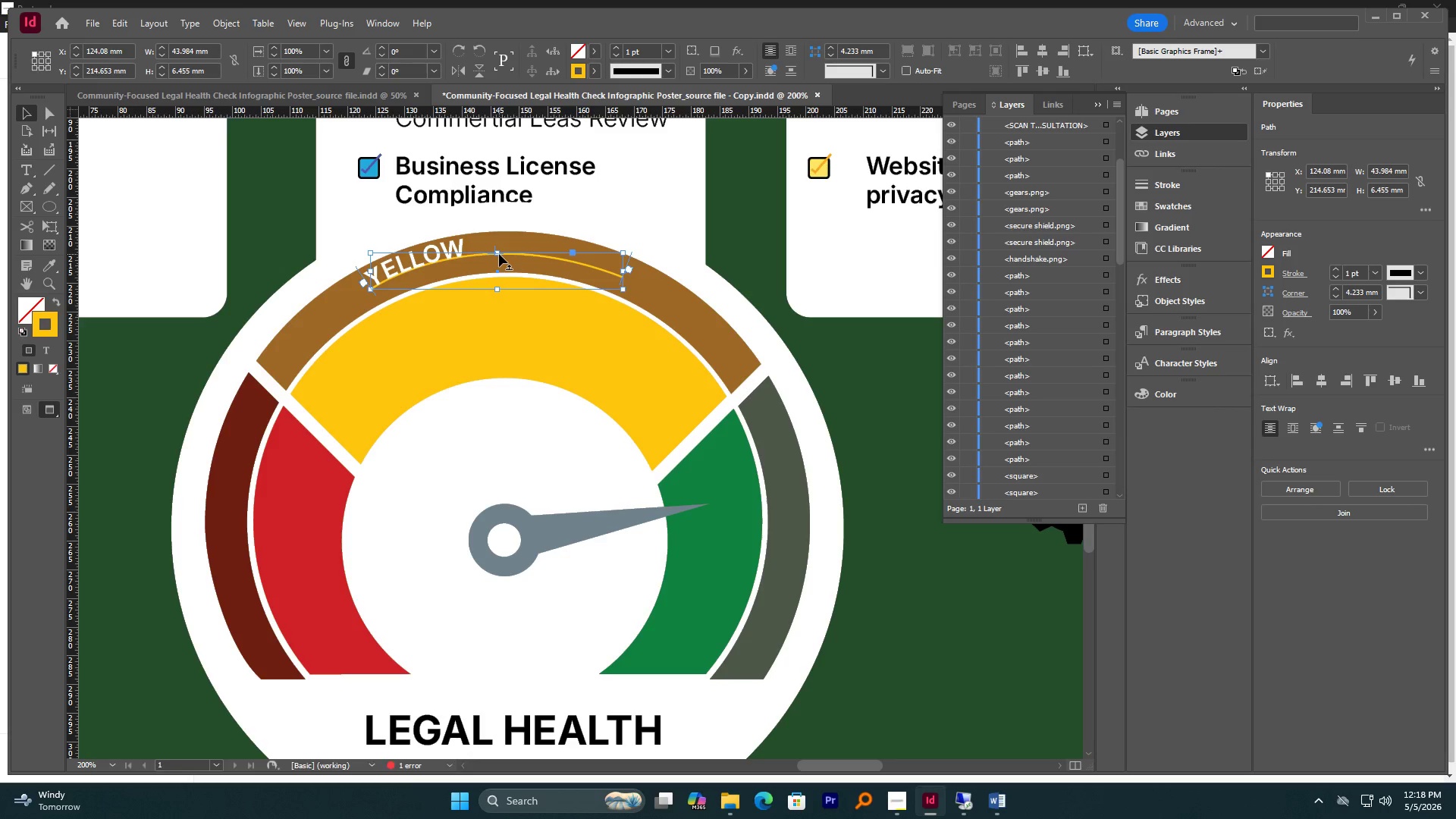 
left_click_drag(start_coordinate=[499, 254], to_coordinate=[459, 254])
 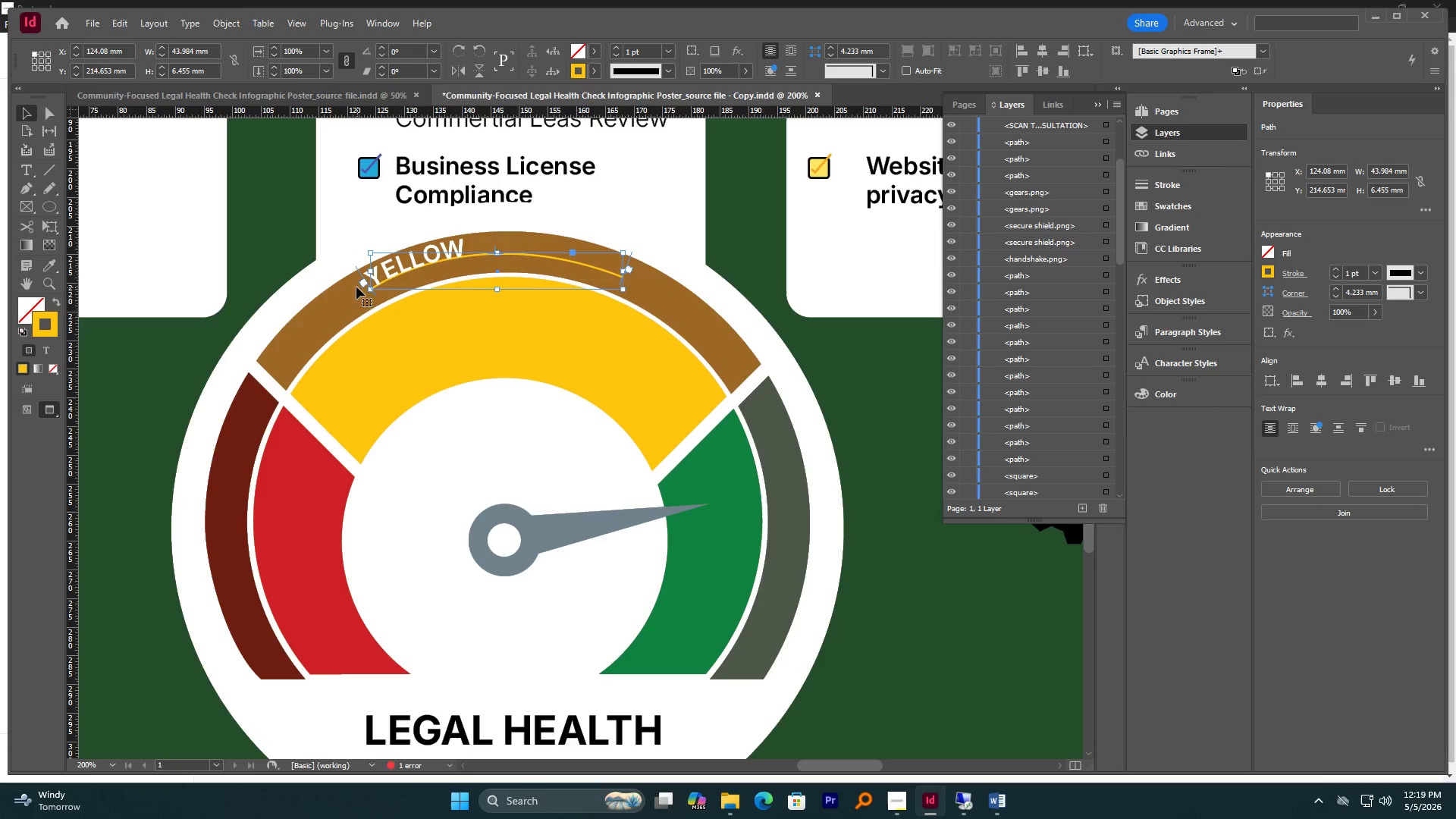 
left_click_drag(start_coordinate=[364, 282], to_coordinate=[391, 274])
 